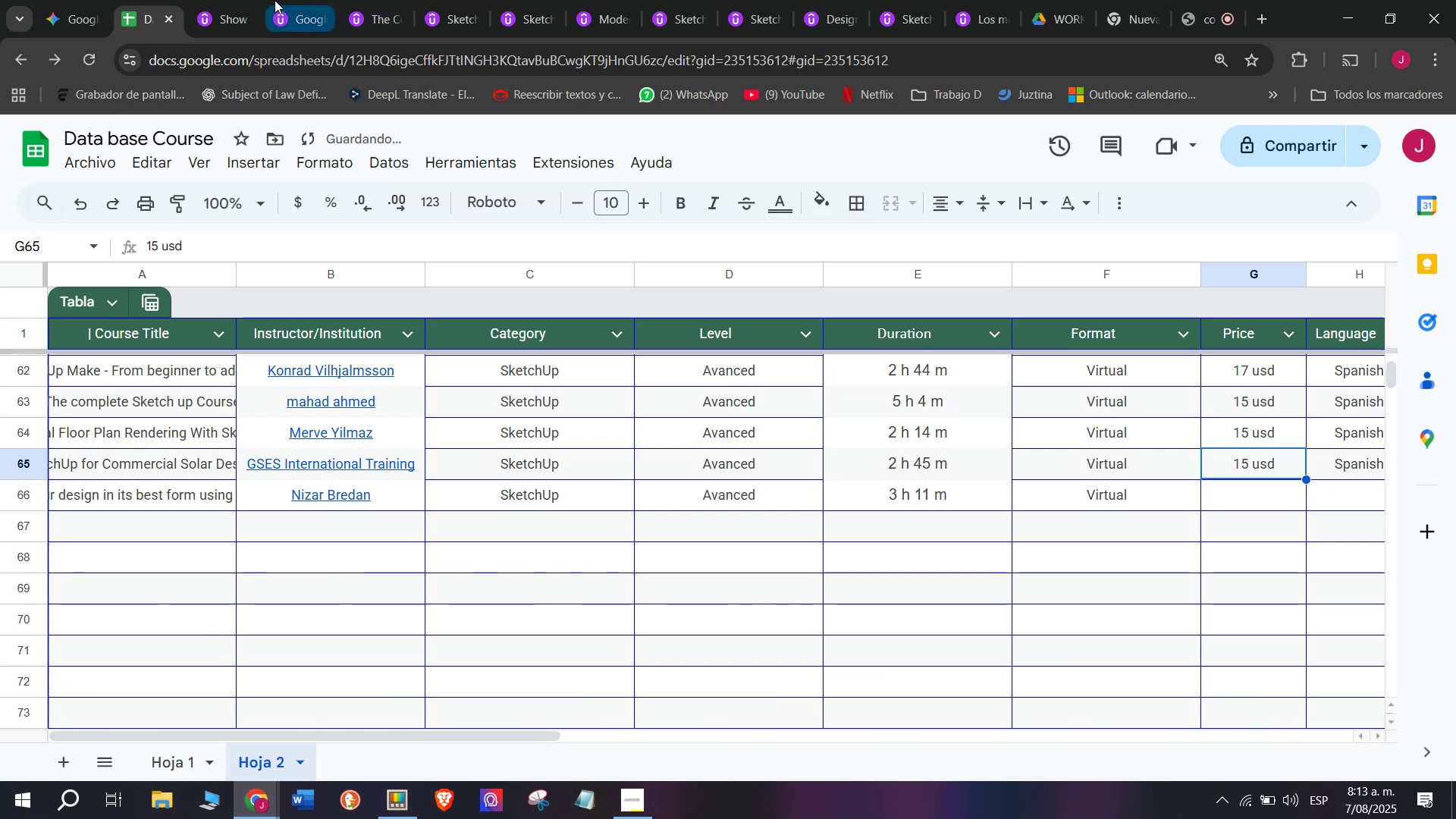 
left_click([219, 0])
 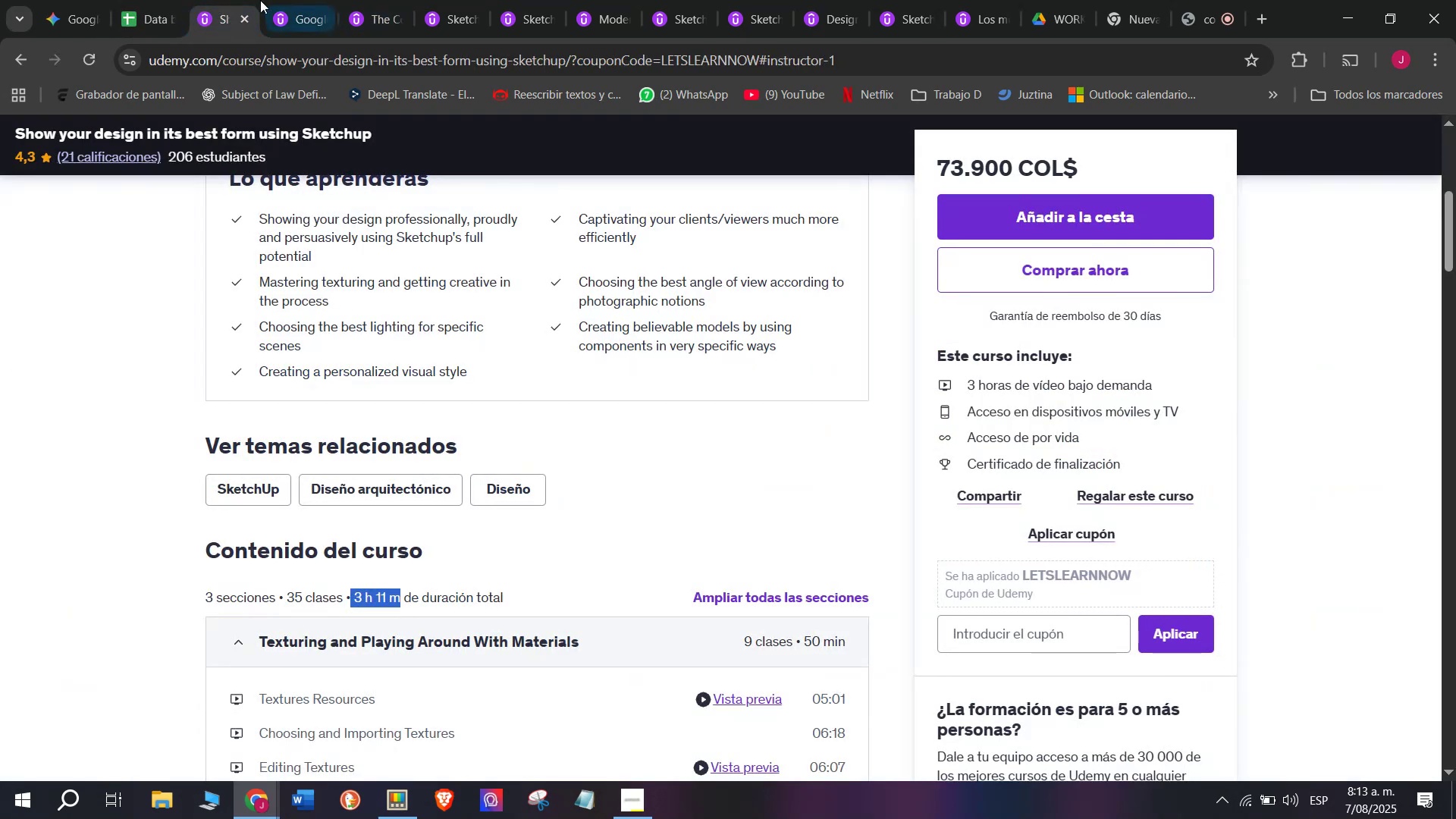 
left_click([156, 0])
 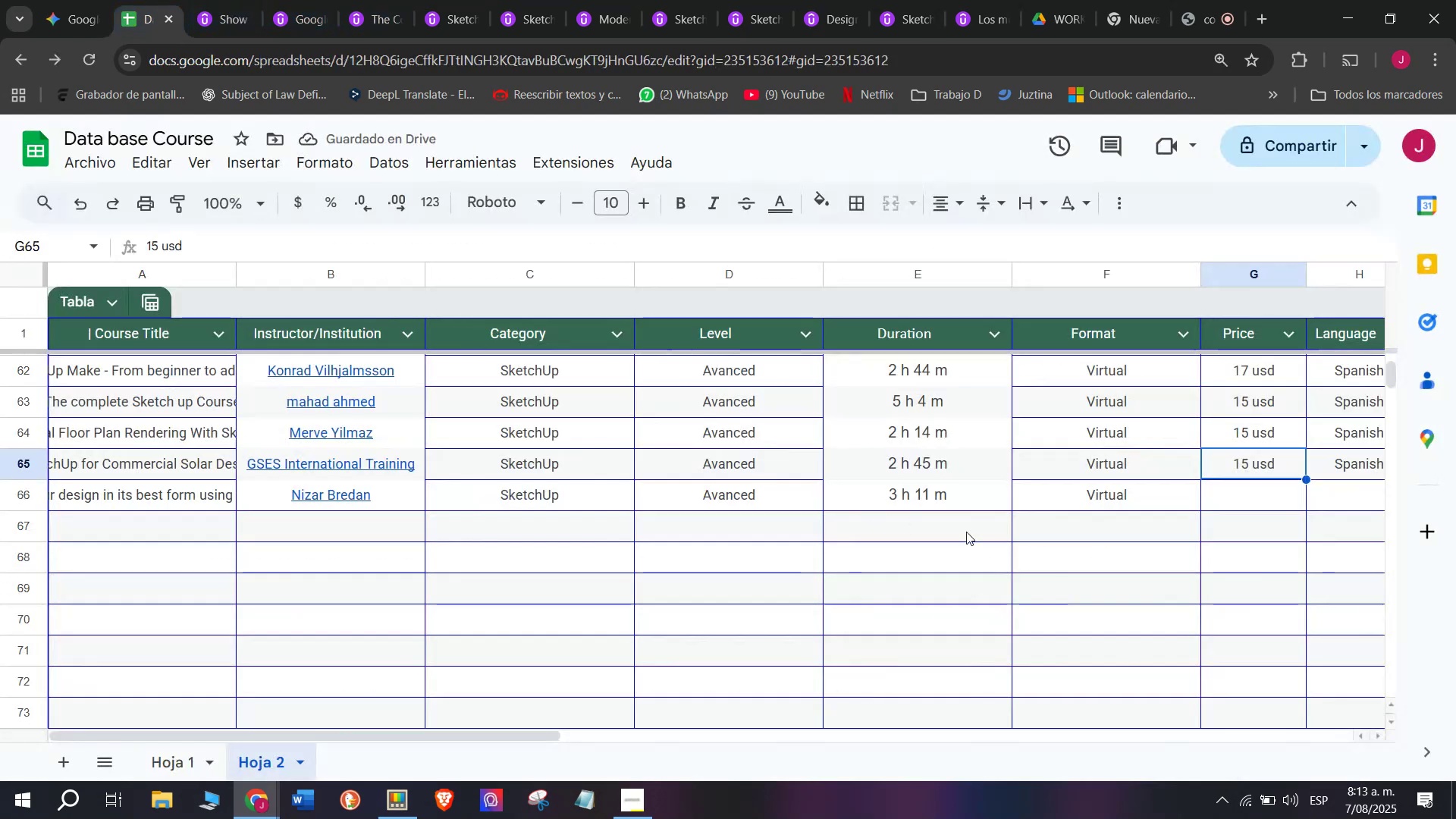 
key(Break)
 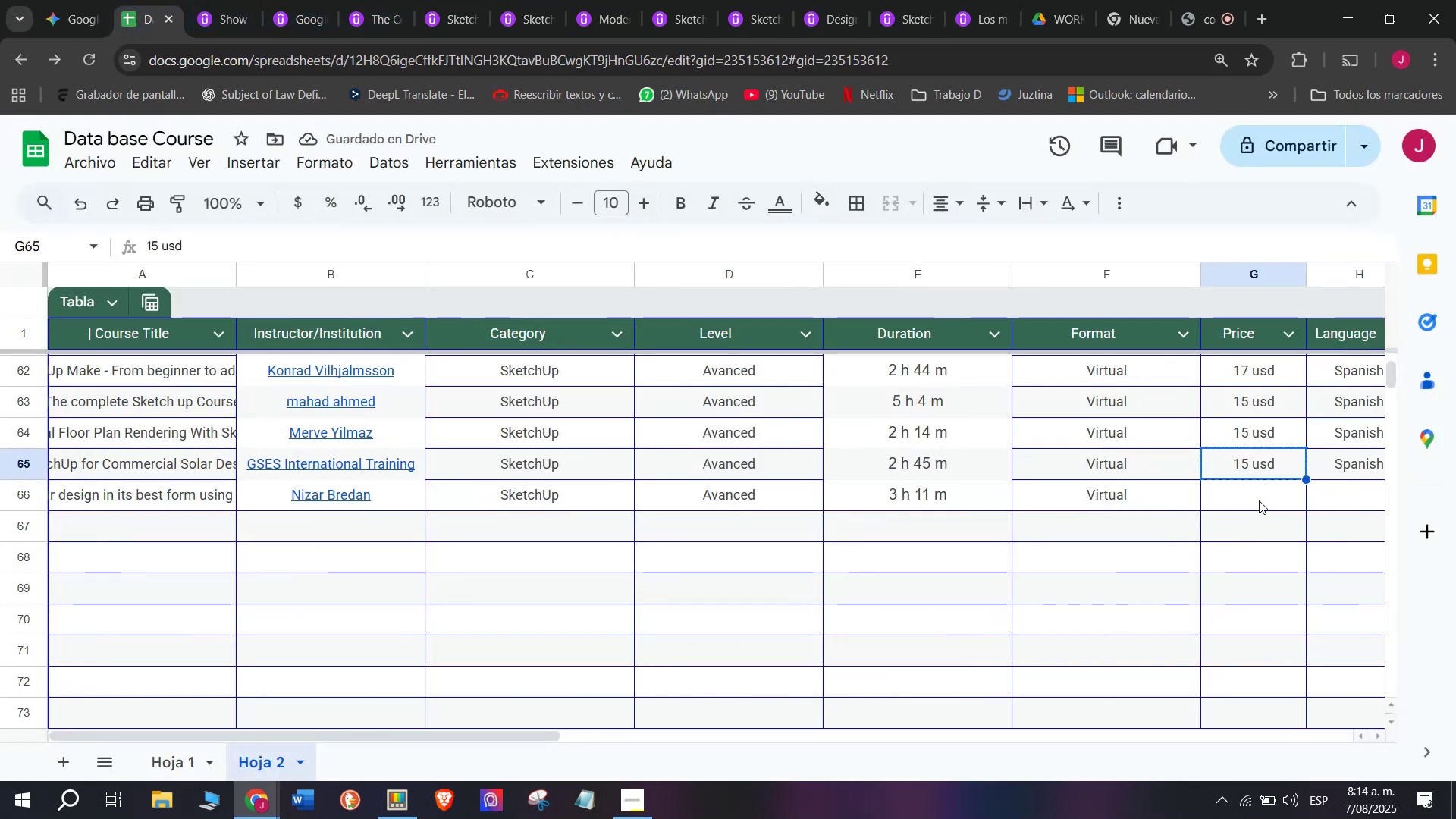 
key(Control+ControlLeft)
 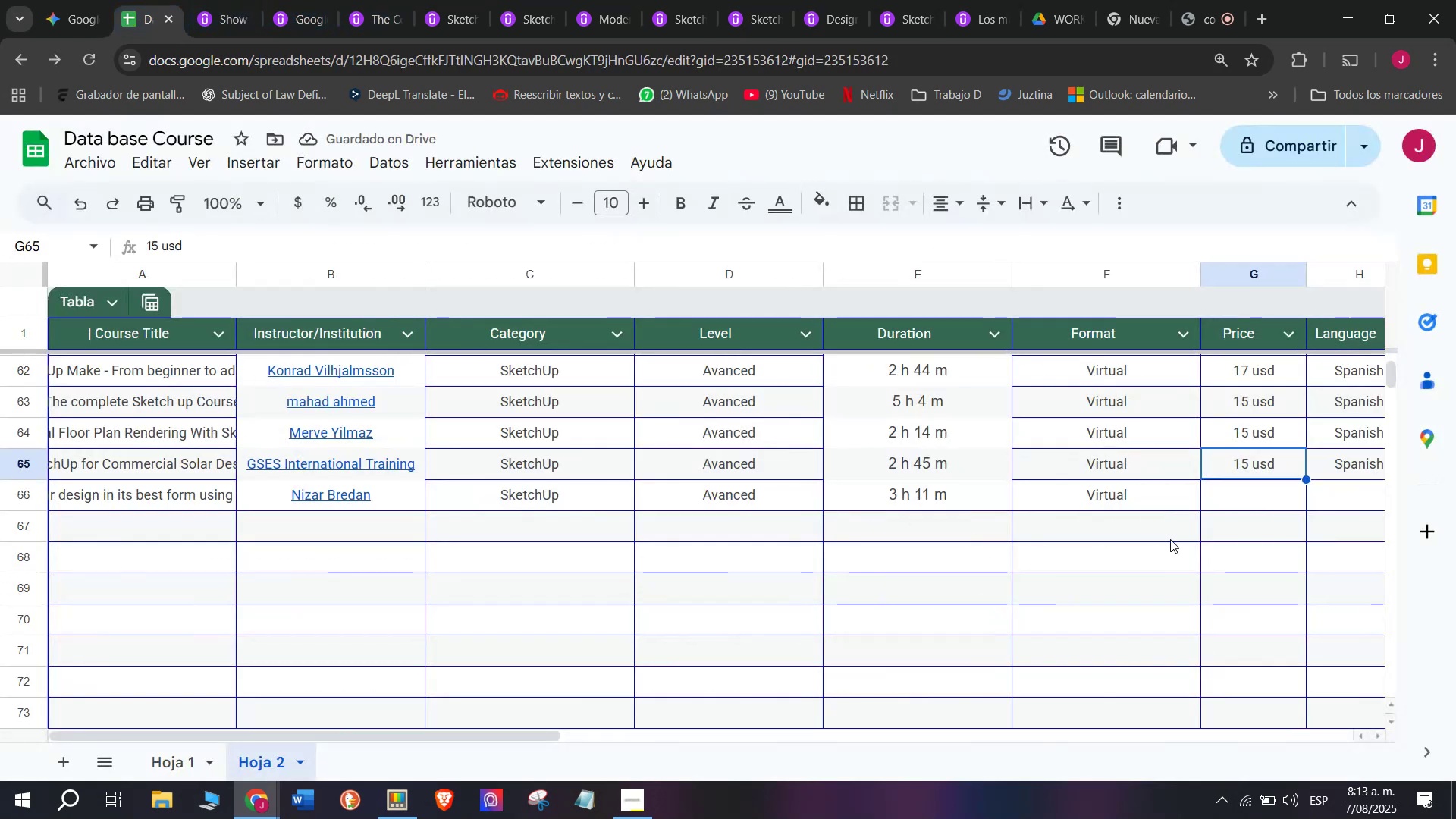 
key(Control+C)
 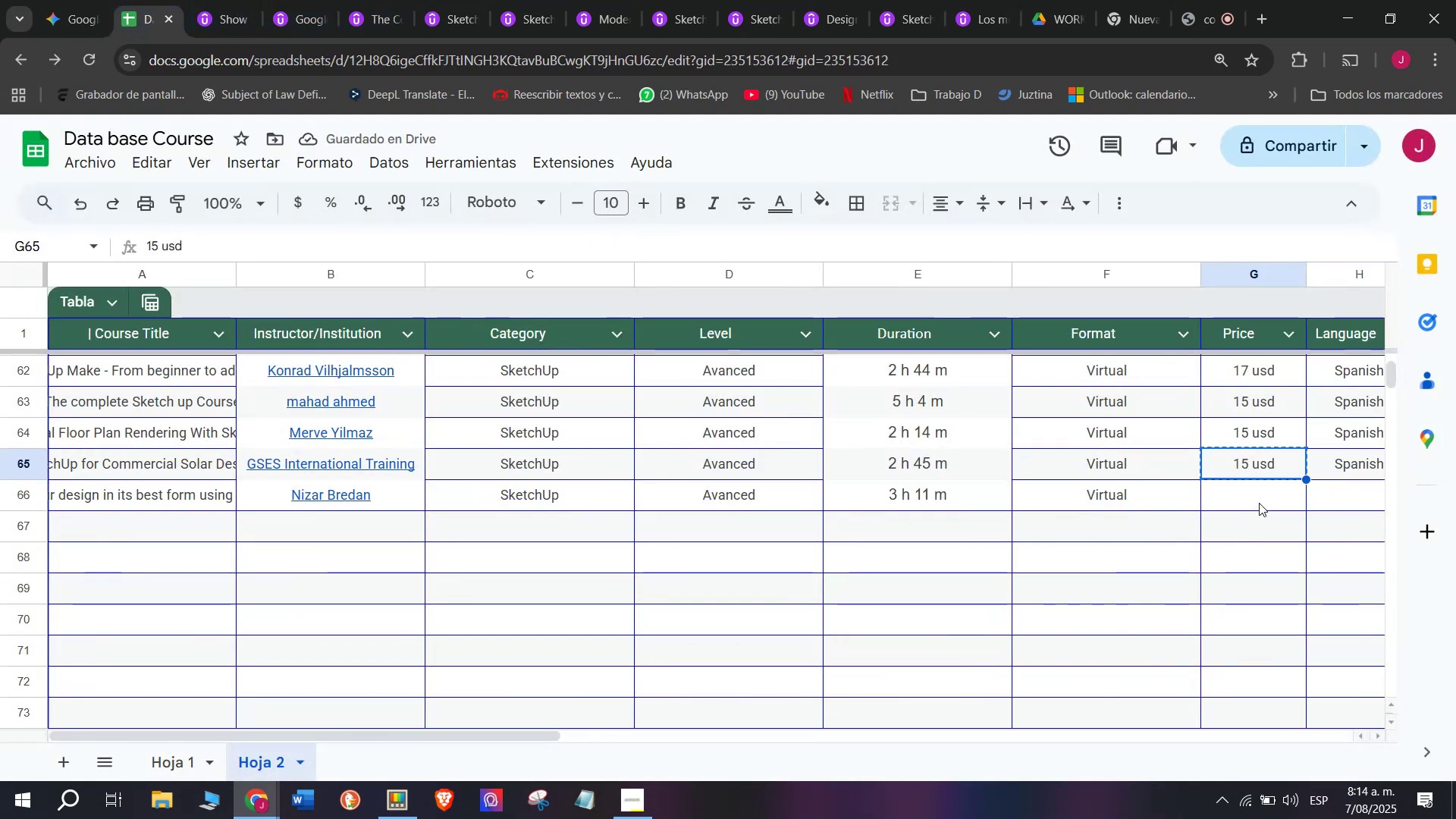 
key(Z)
 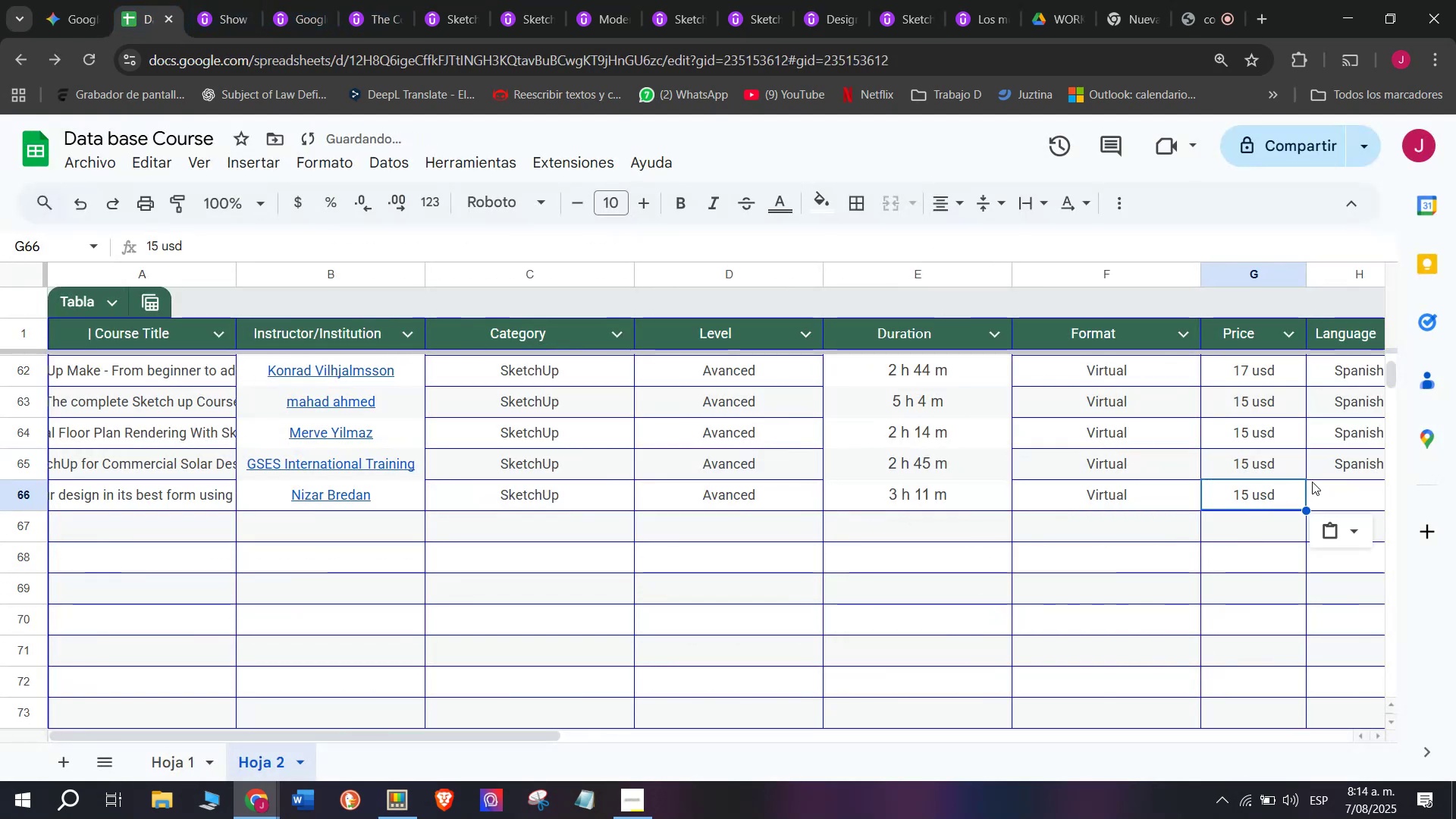 
key(Control+ControlLeft)
 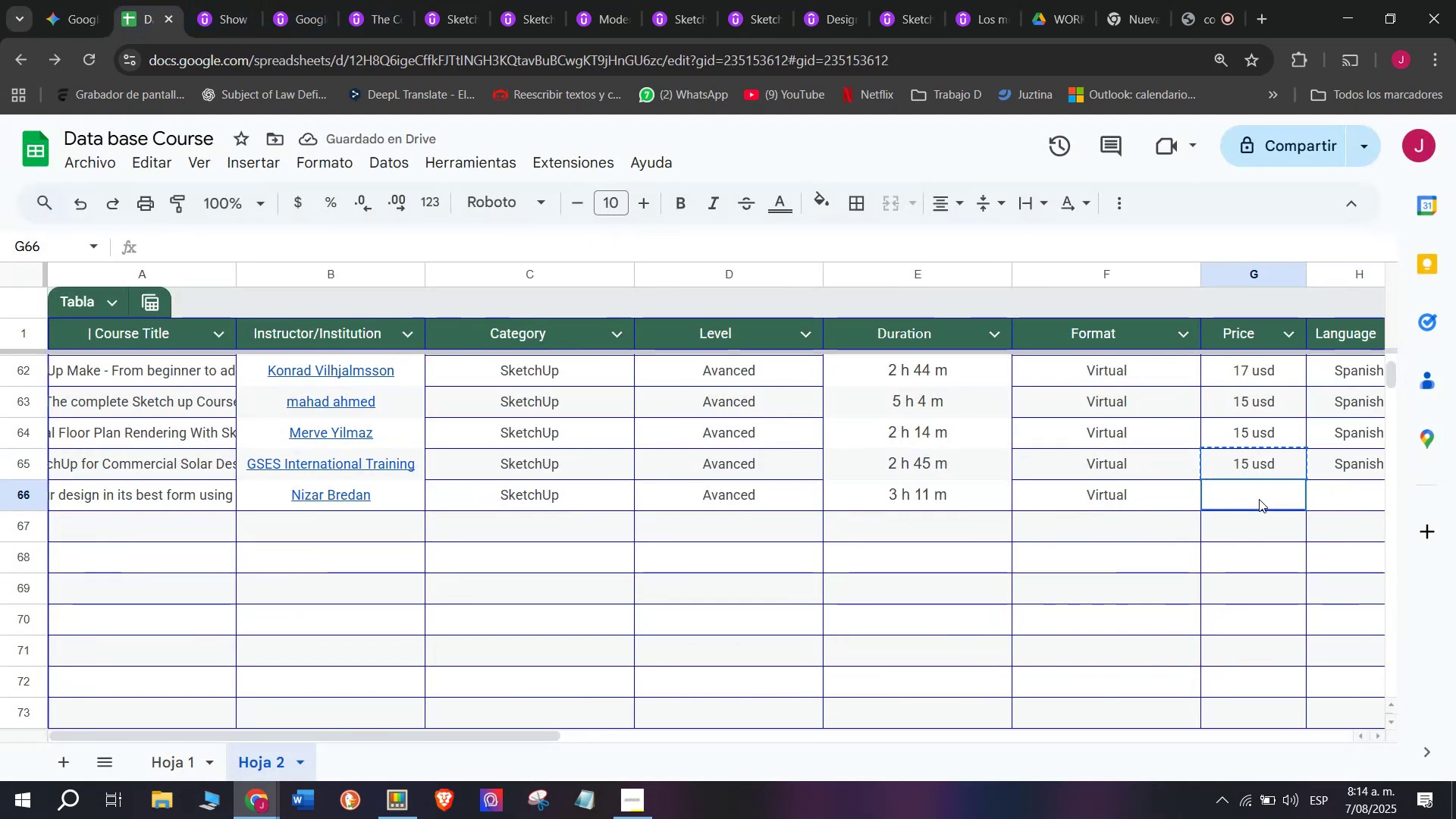 
key(Control+V)
 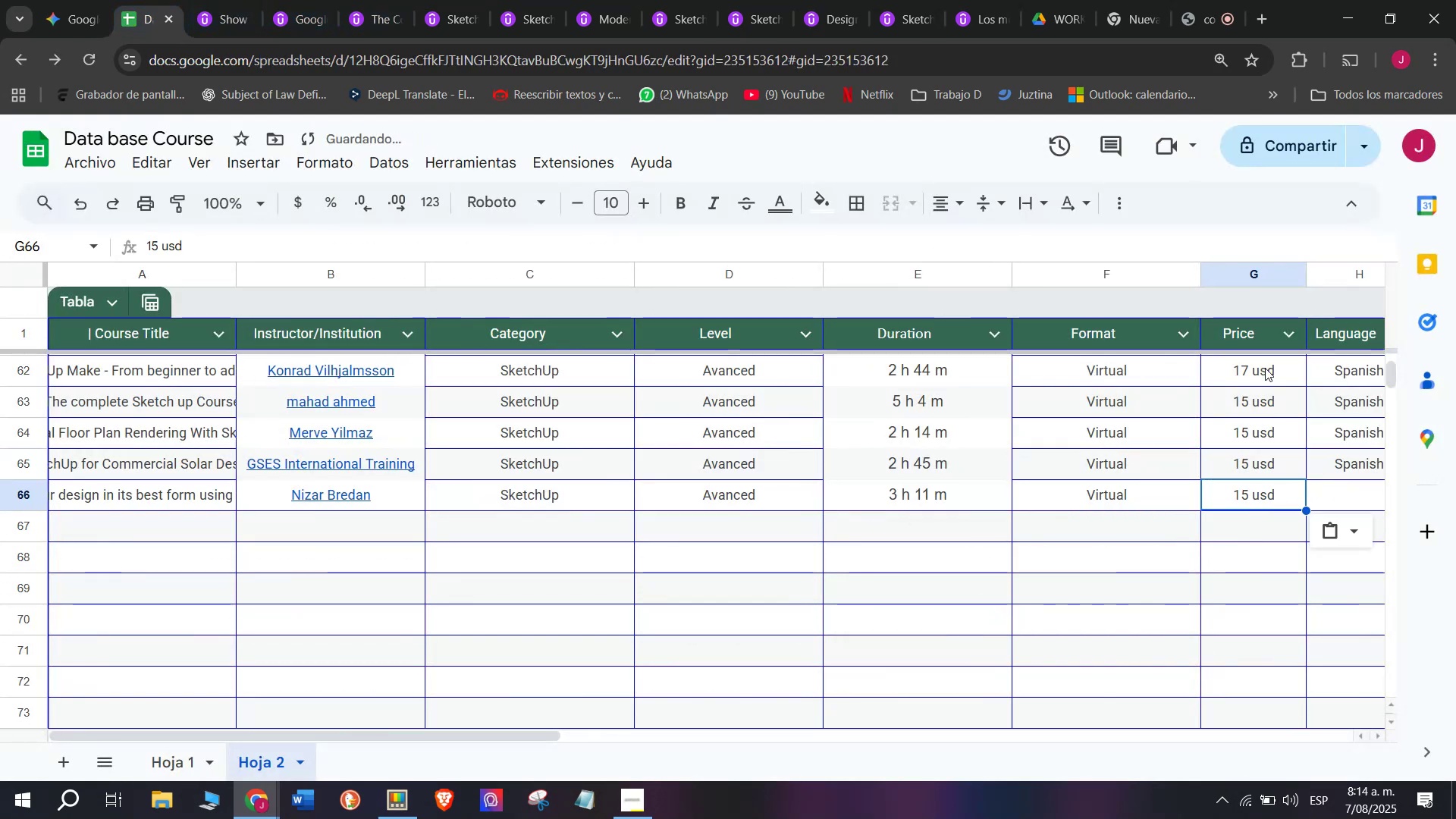 
key(Break)
 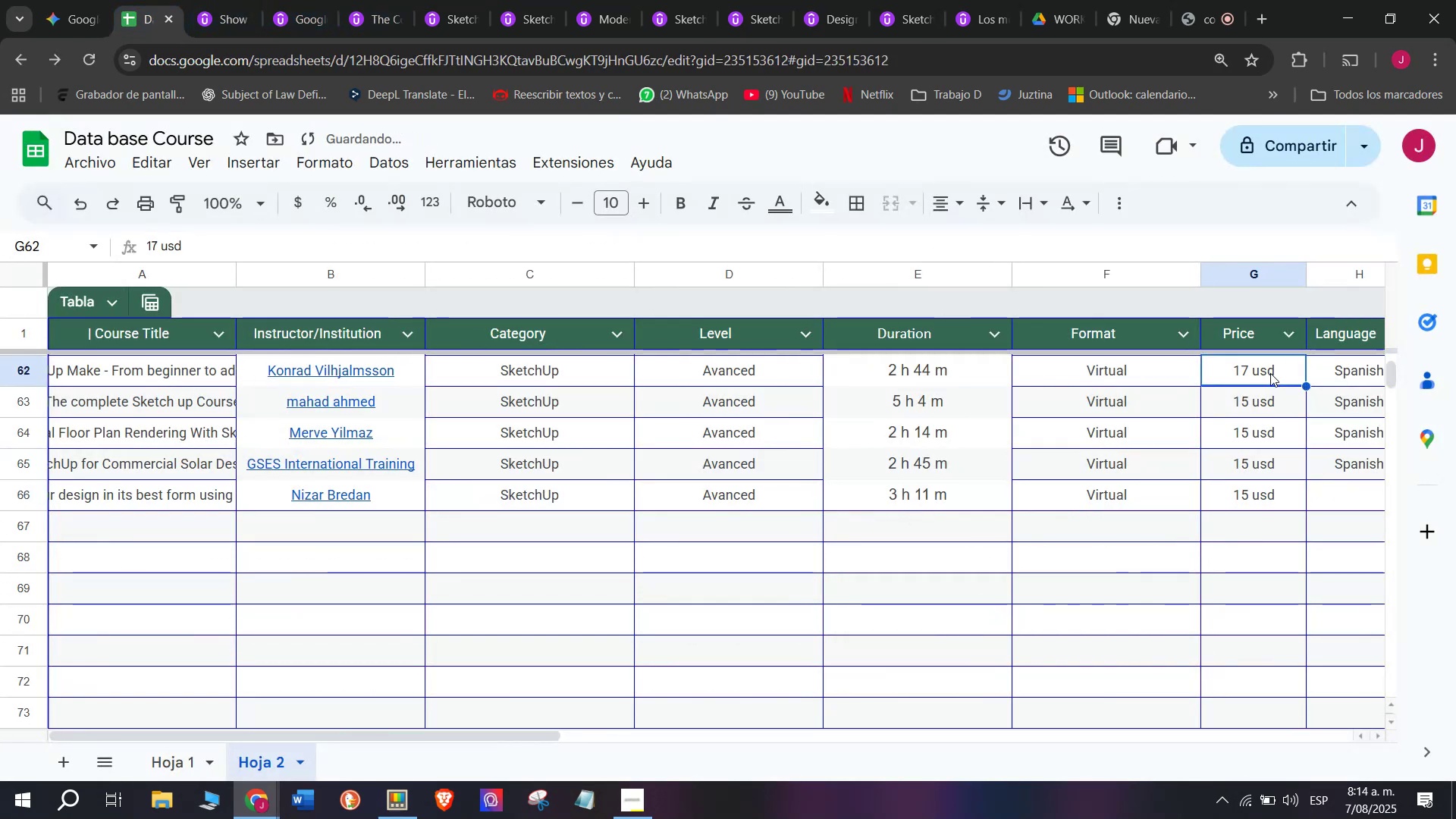 
key(Control+ControlLeft)
 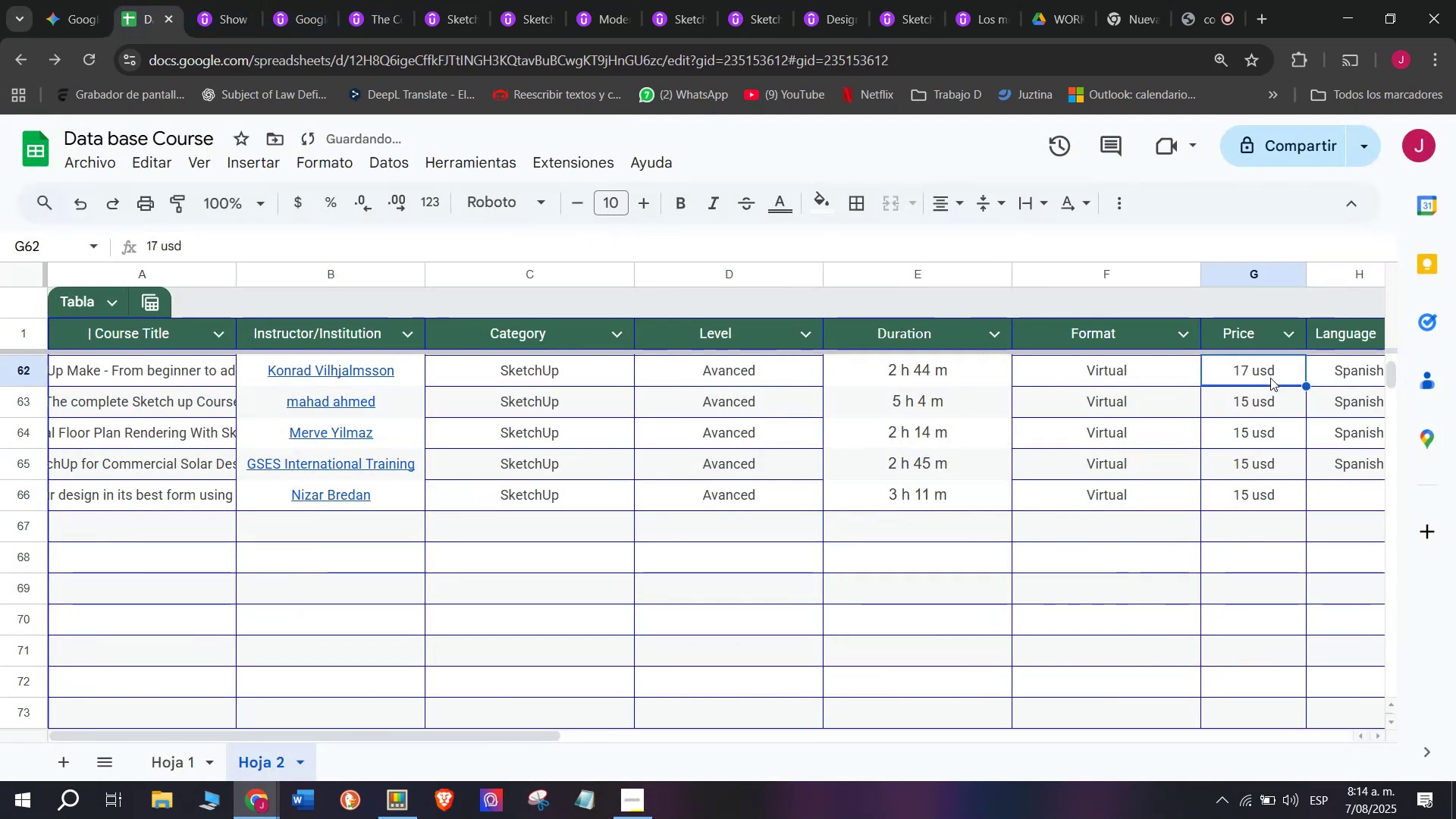 
key(Control+C)
 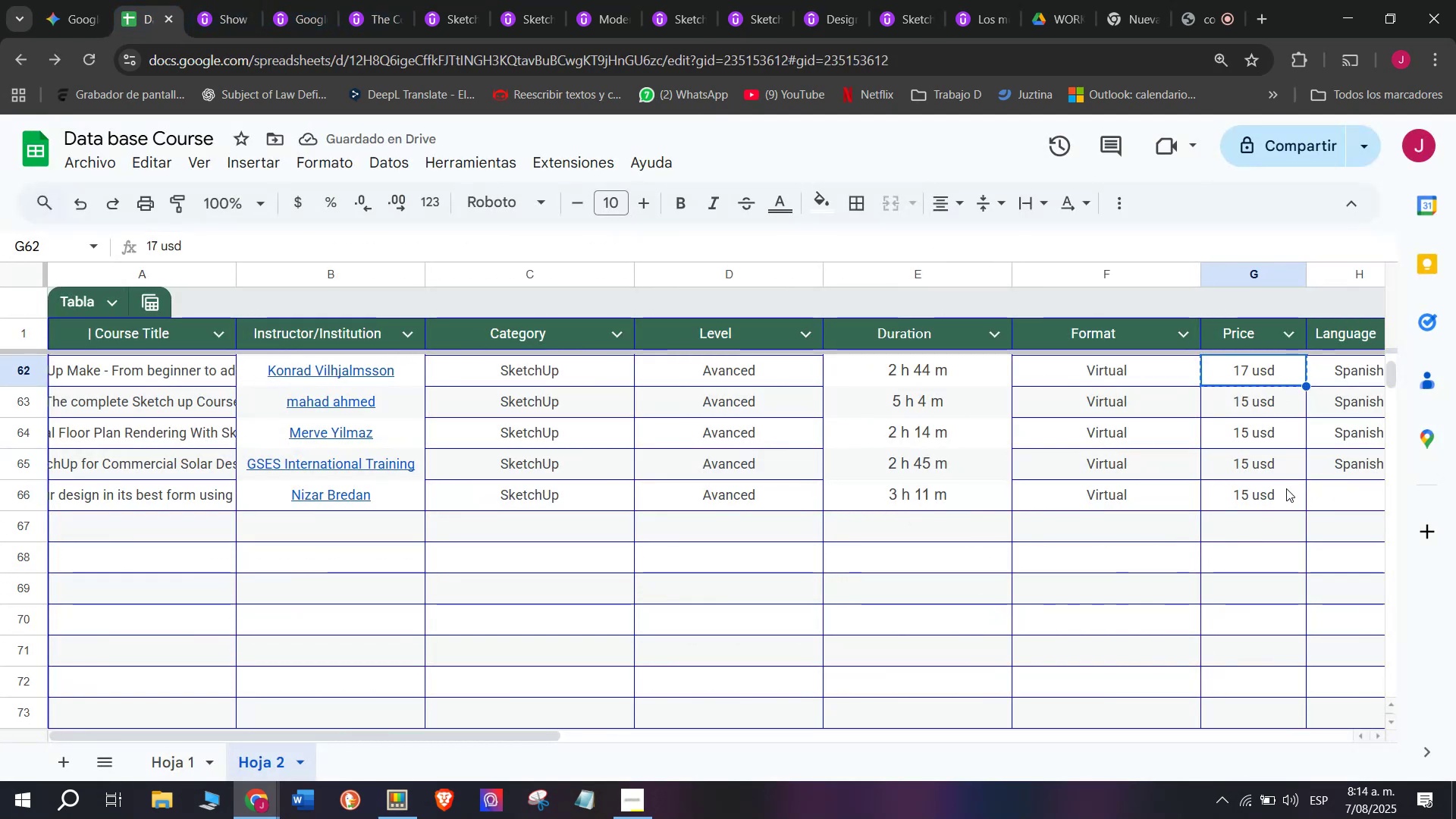 
key(Control+ControlLeft)
 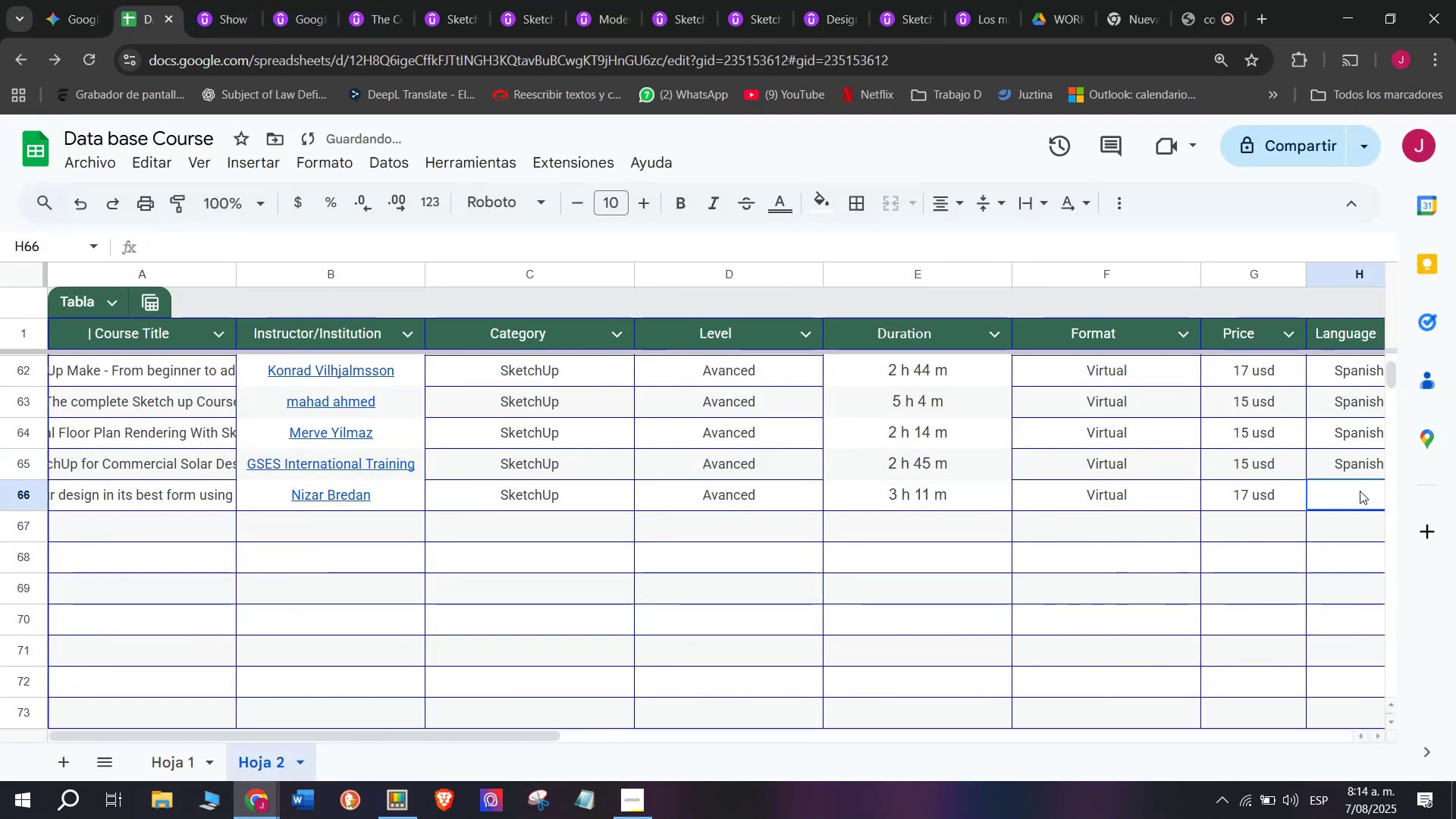 
key(Z)
 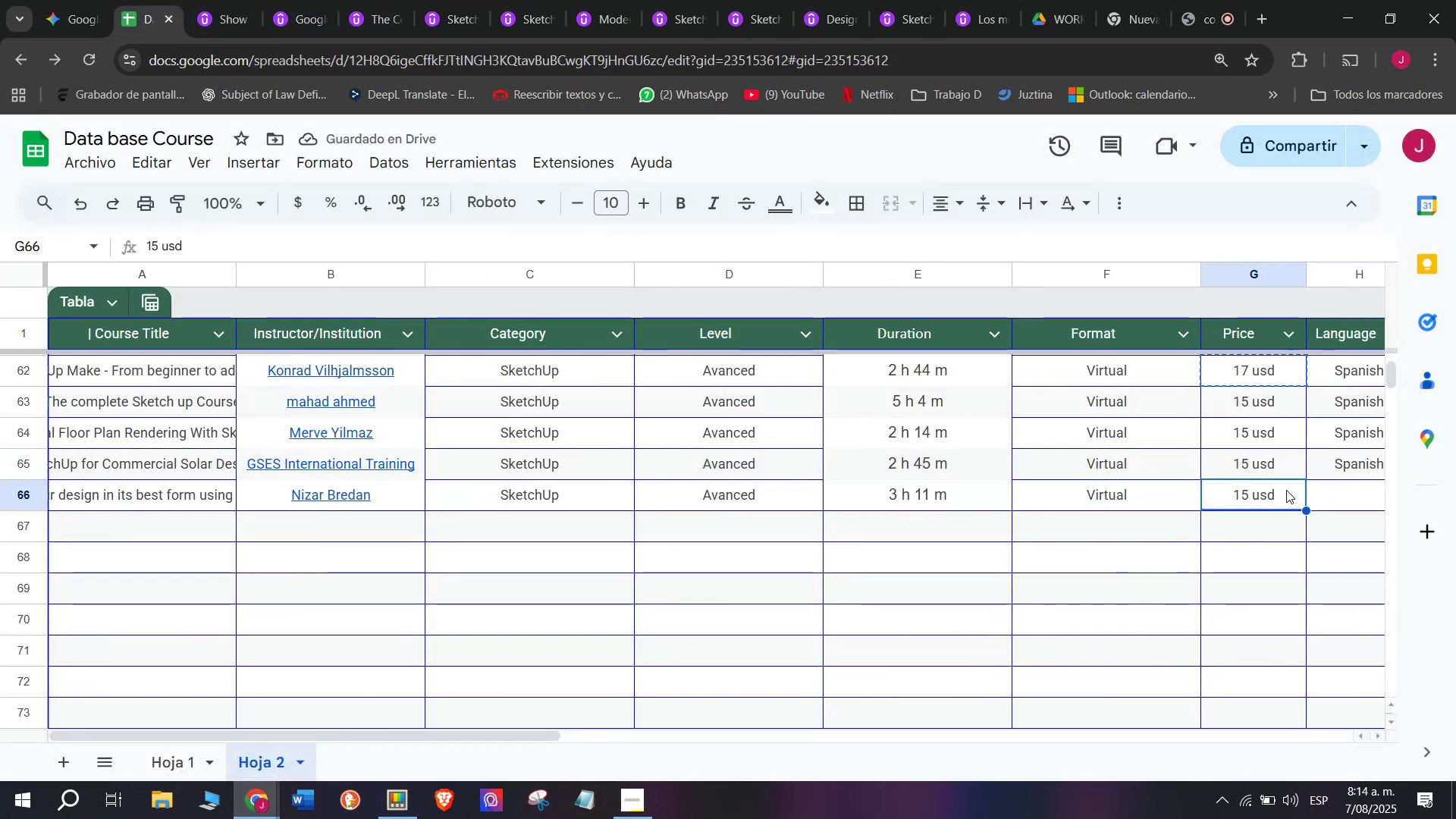 
key(Control+V)
 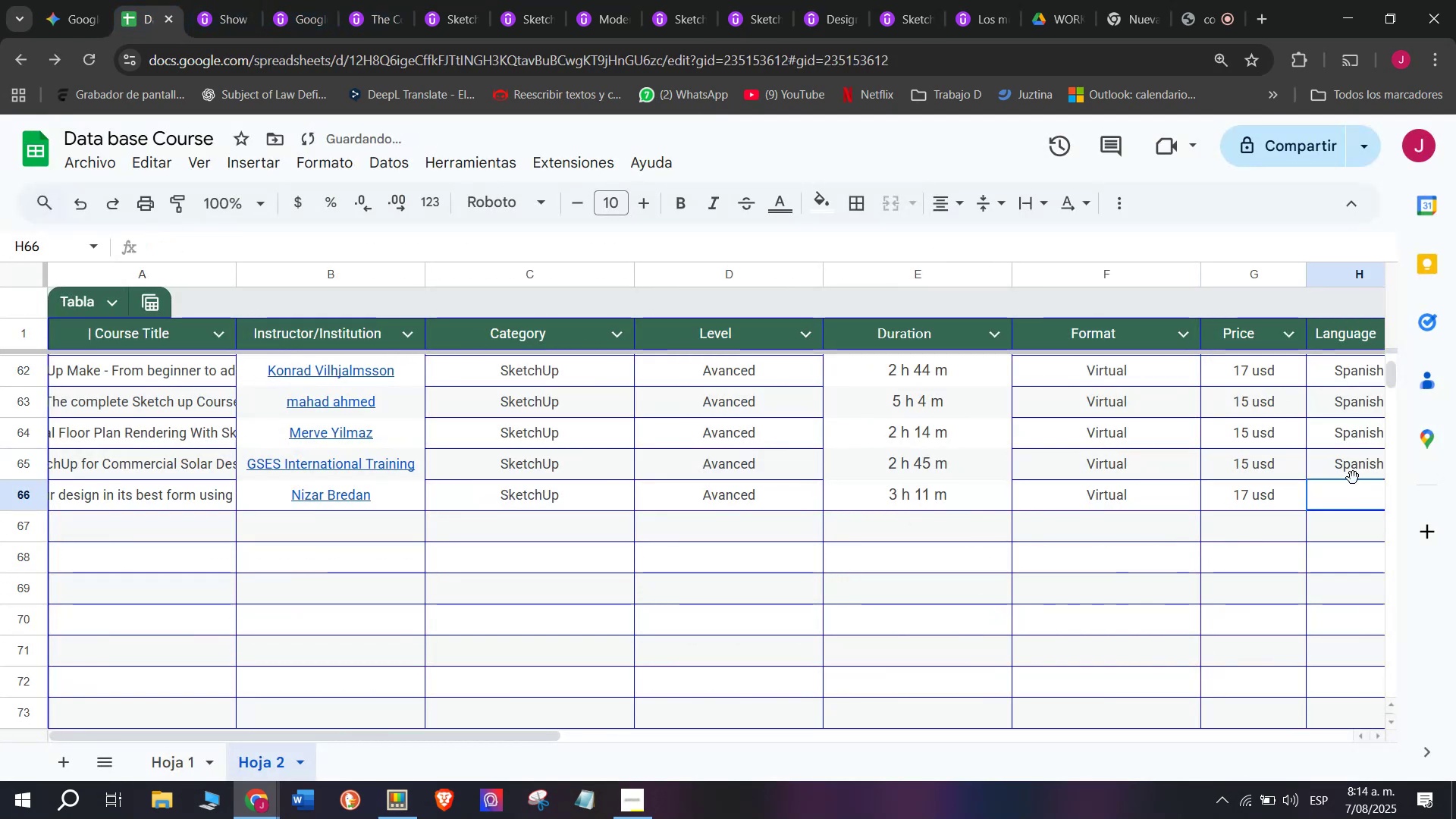 
double_click([1335, 458])
 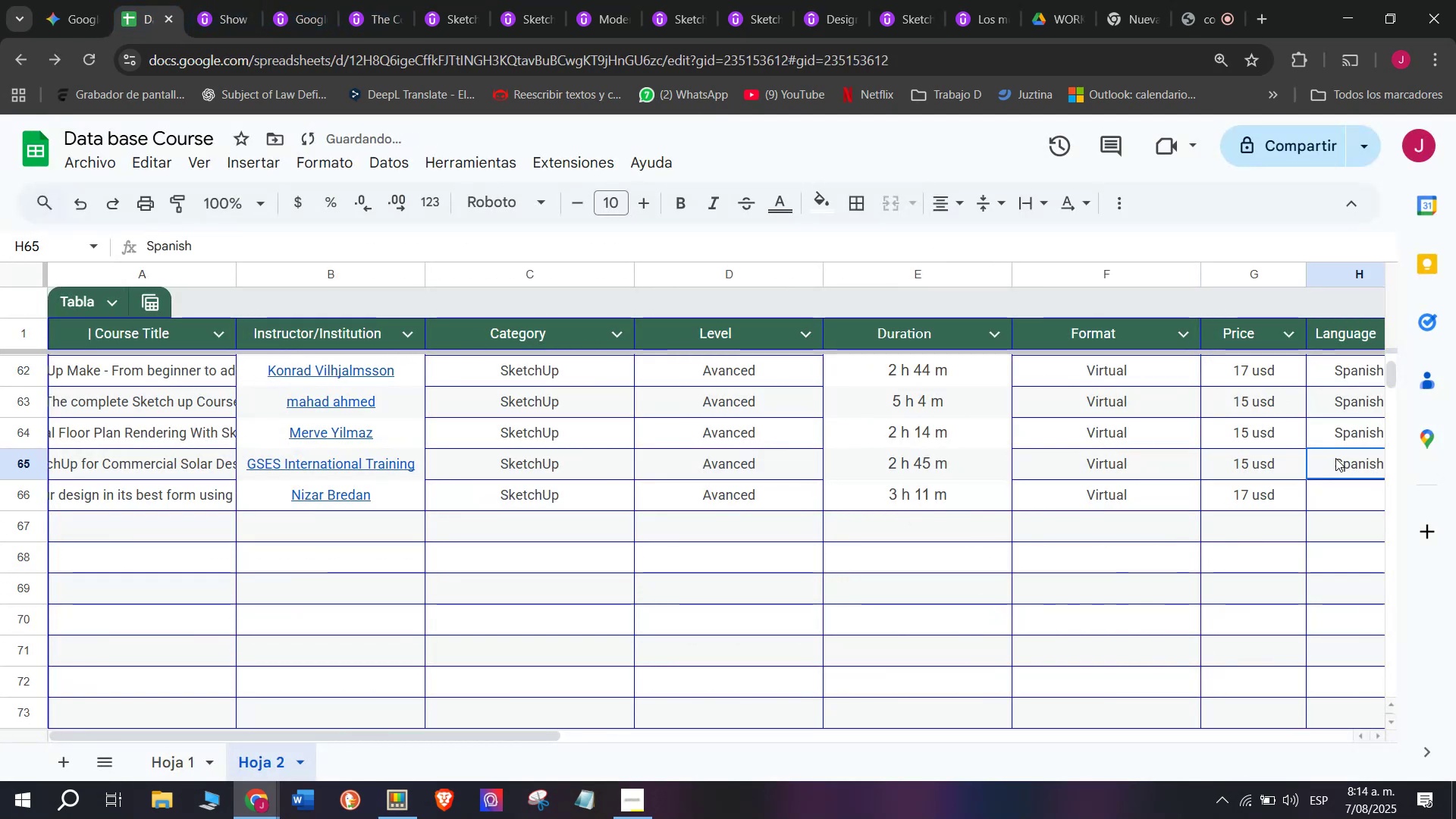 
key(Break)
 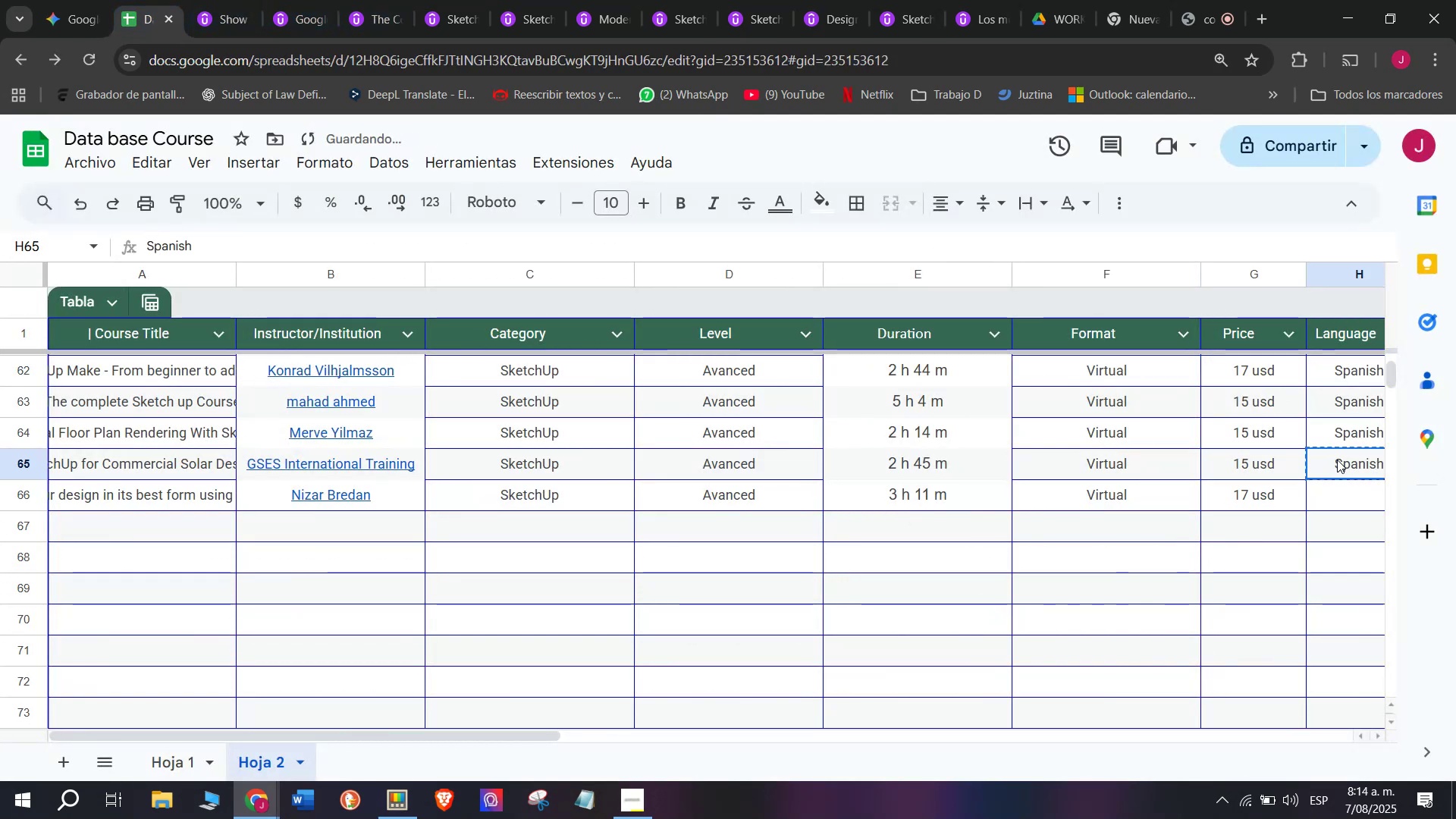 
key(Control+ControlLeft)
 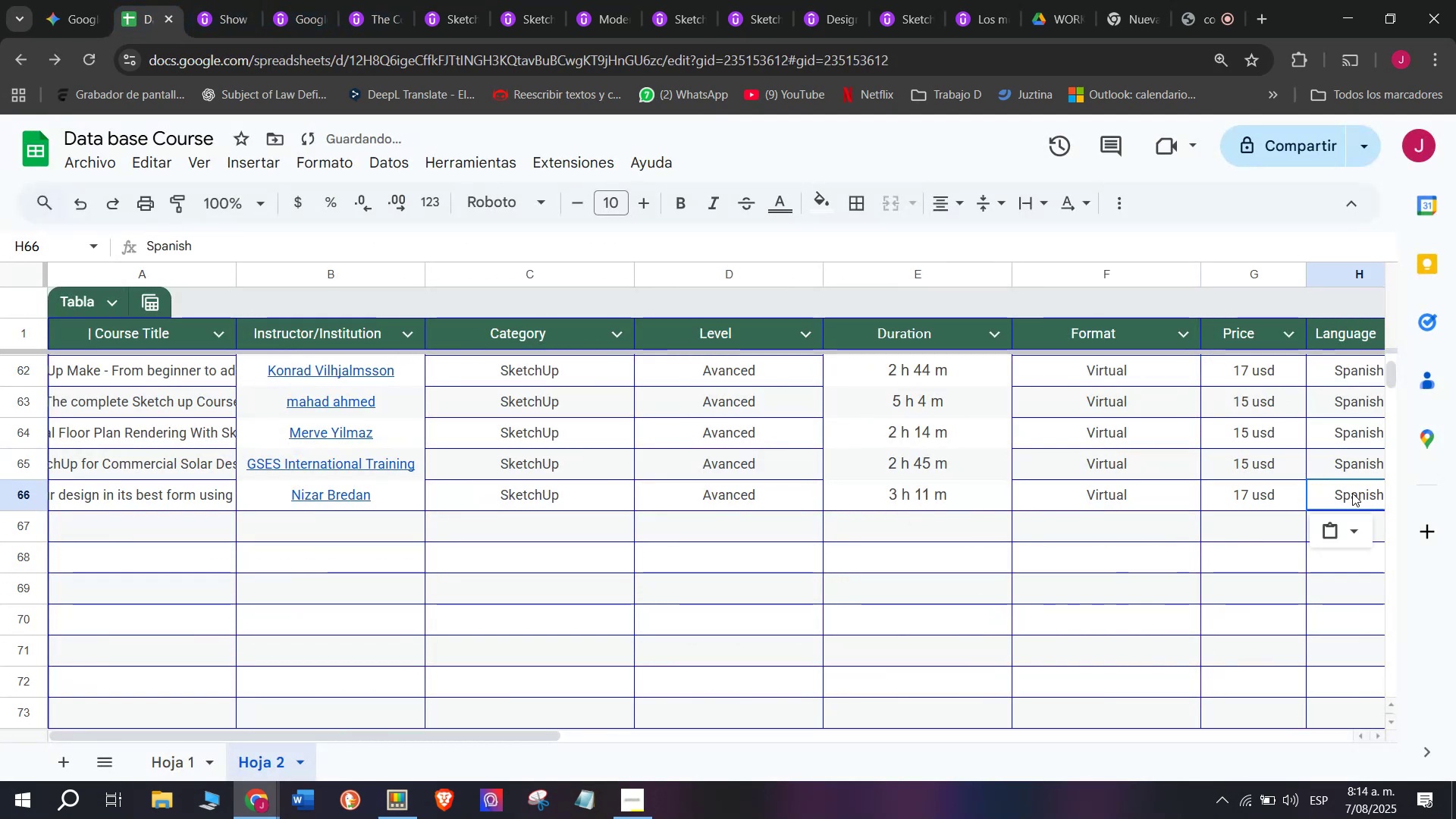 
key(Control+C)
 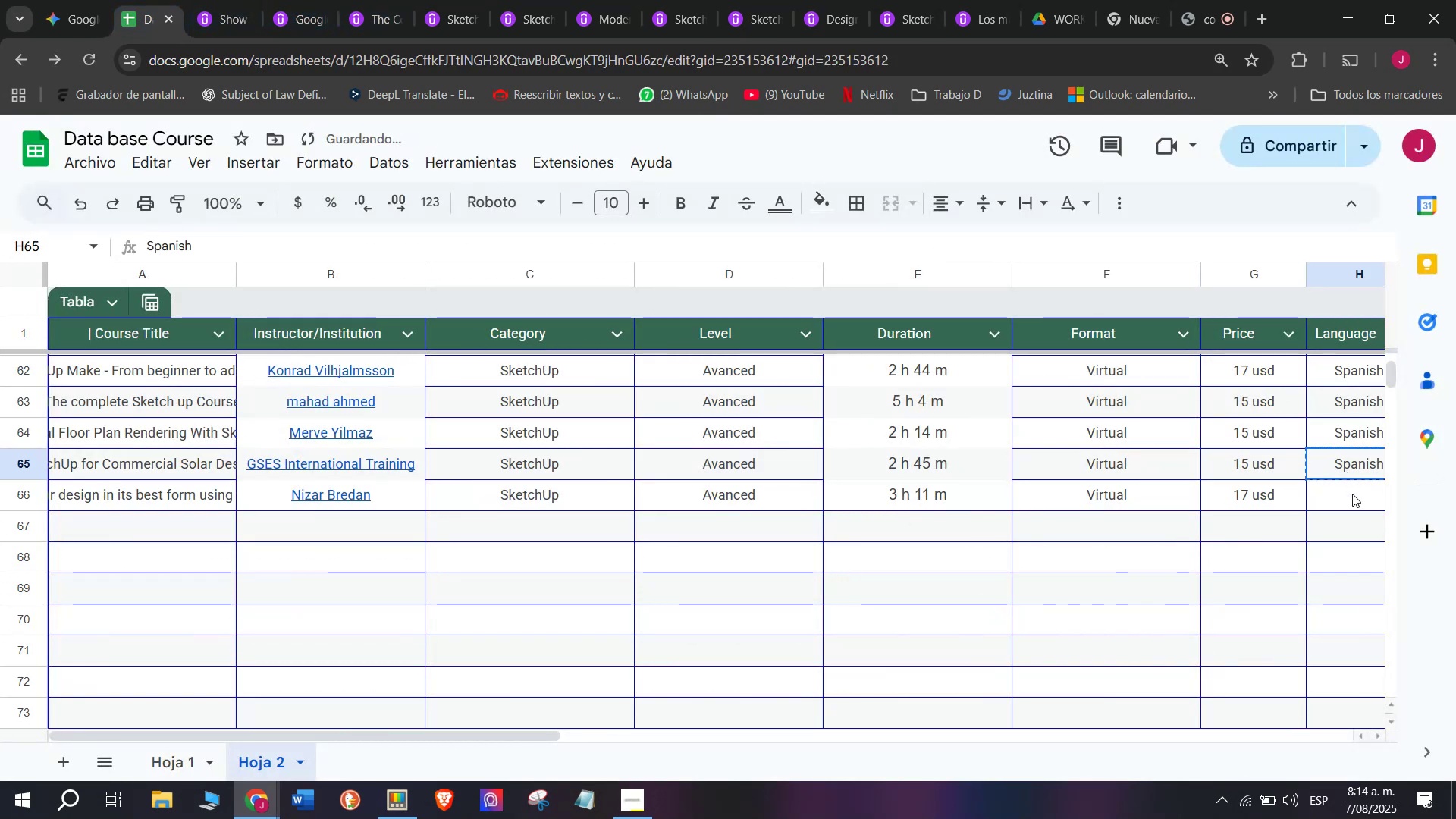 
triple_click([1352, 493])
 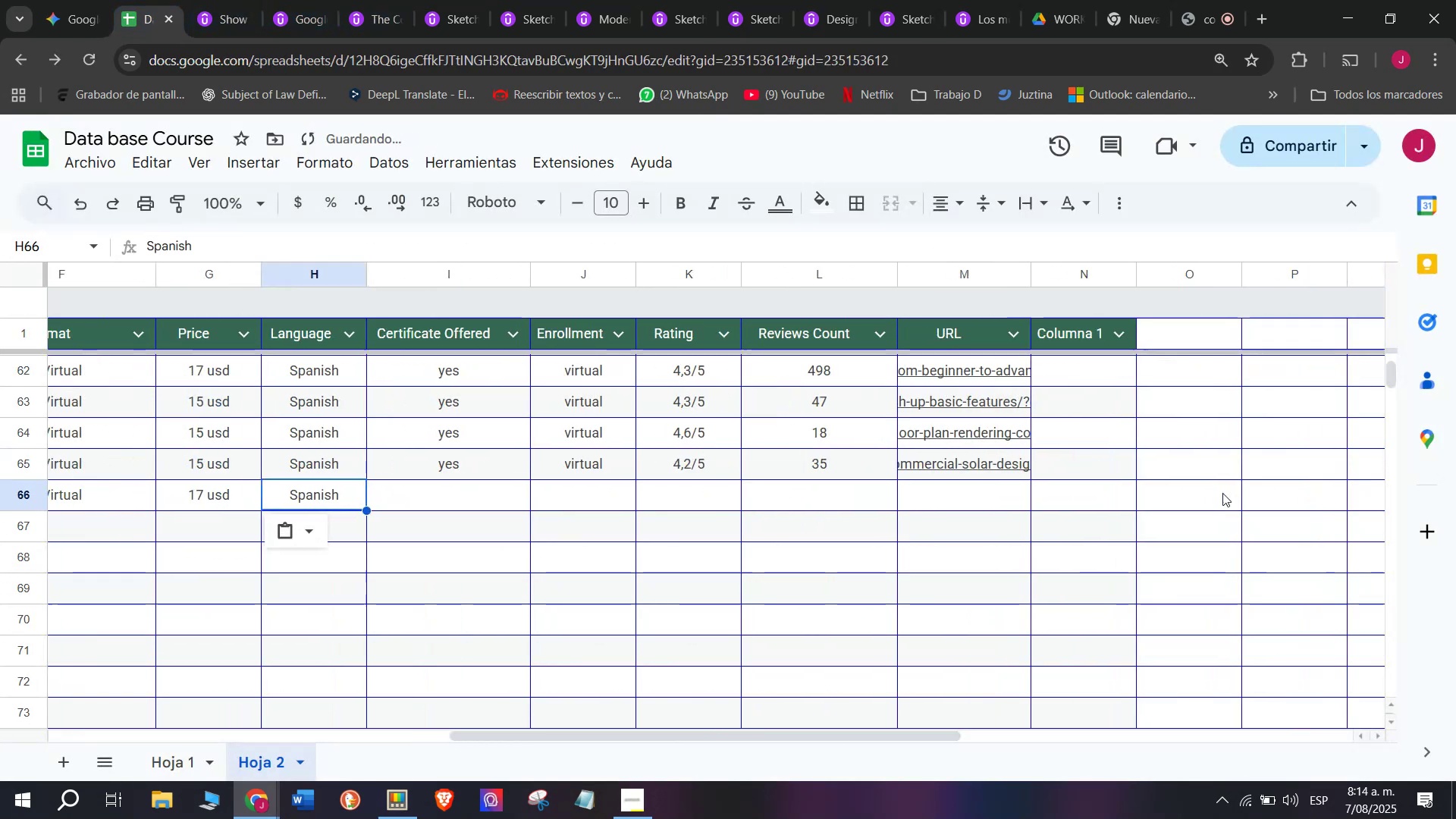 
key(Control+ControlLeft)
 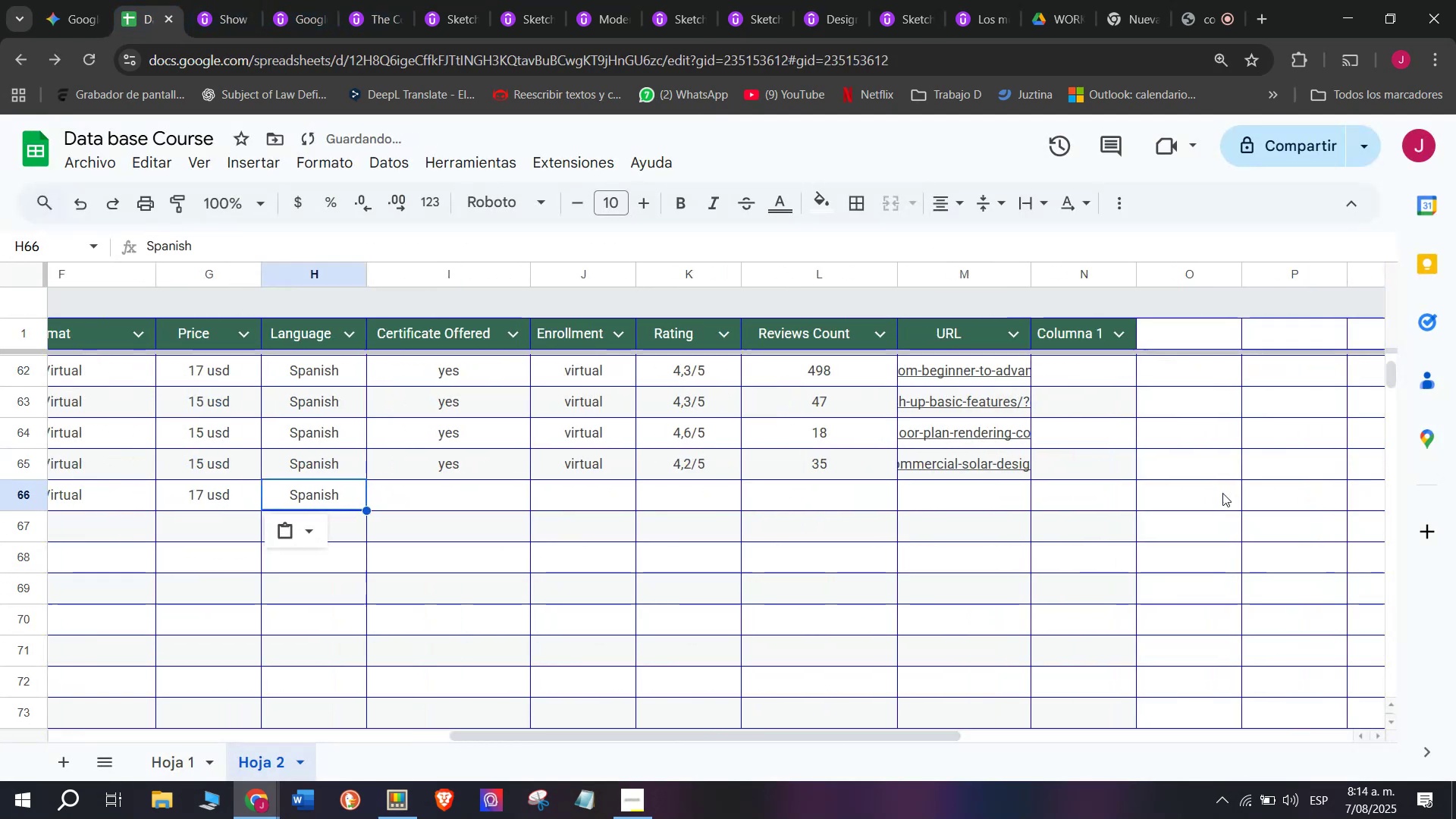 
key(Z)
 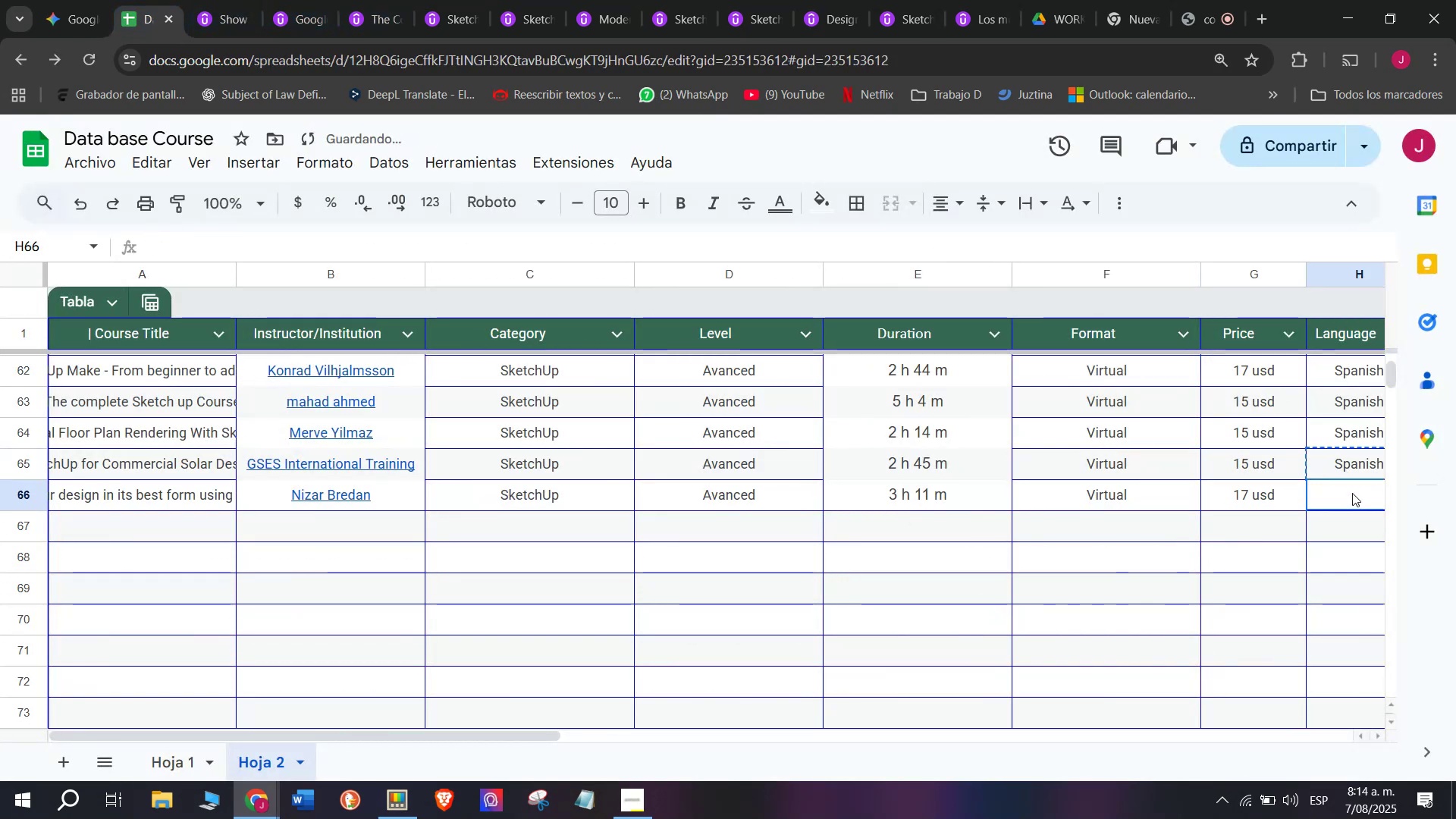 
key(Control+V)
 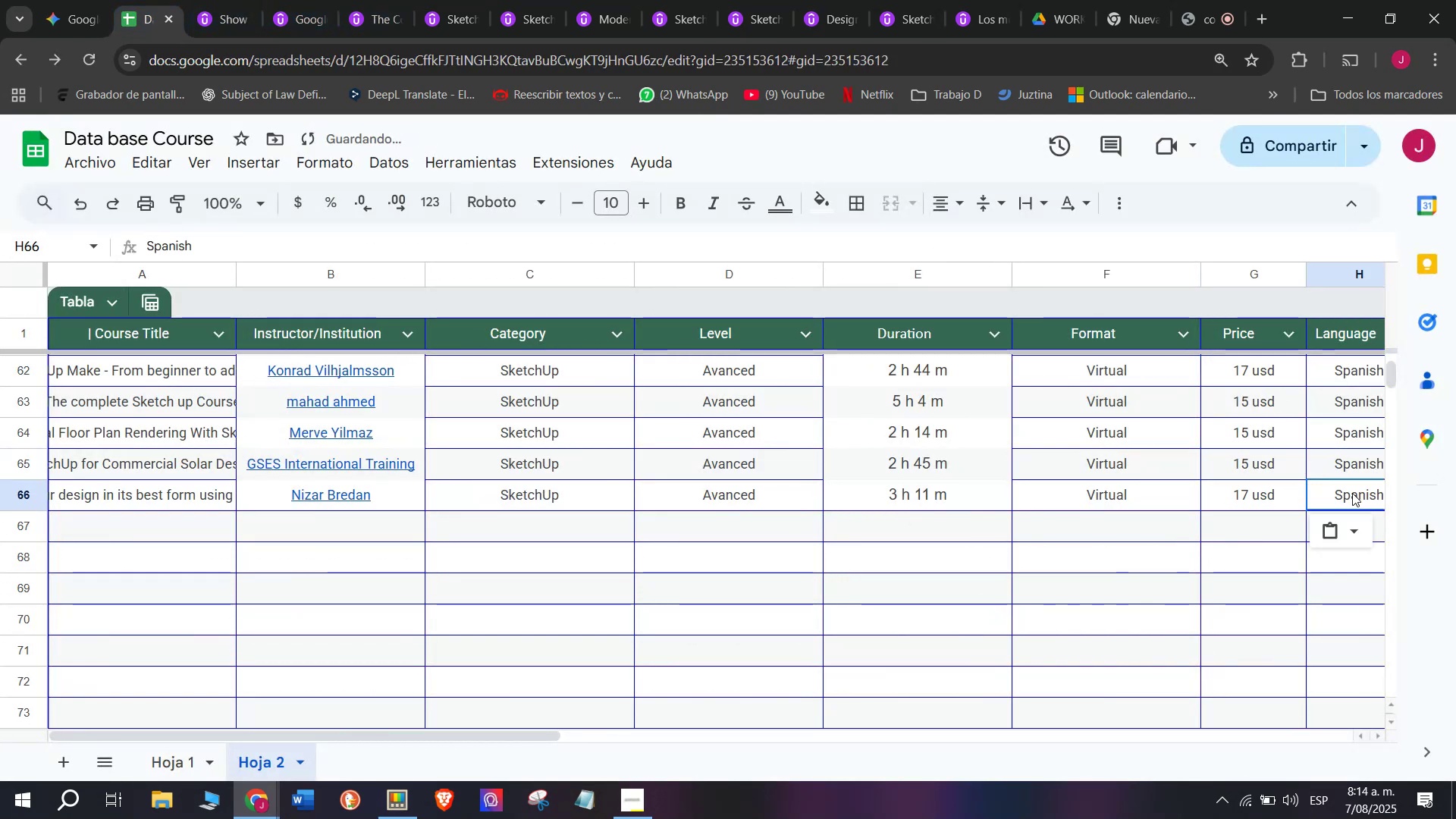 
scroll: coordinate [276, 526], scroll_direction: down, amount: 3.0
 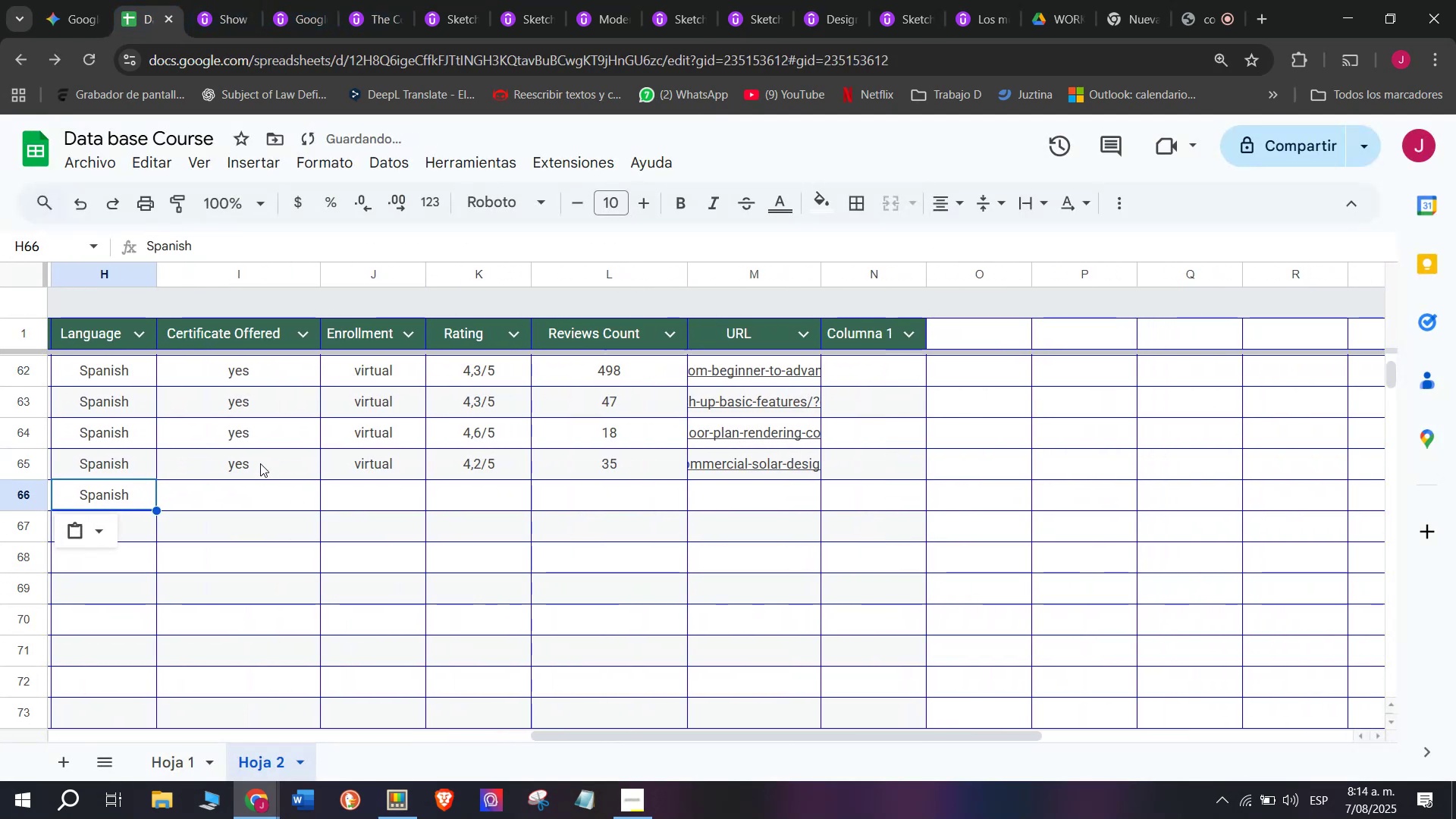 
left_click([260, 461])
 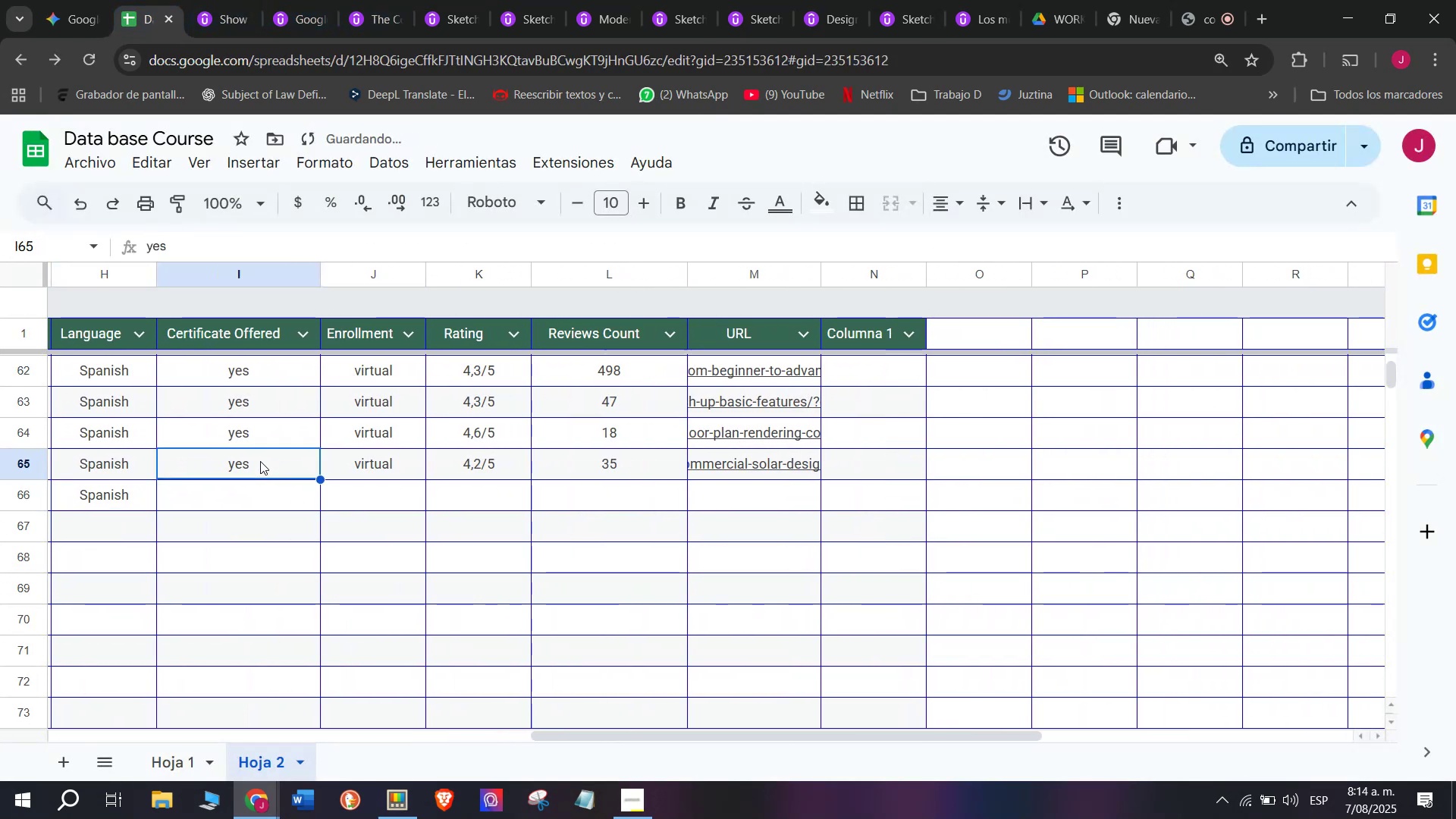 
key(Break)
 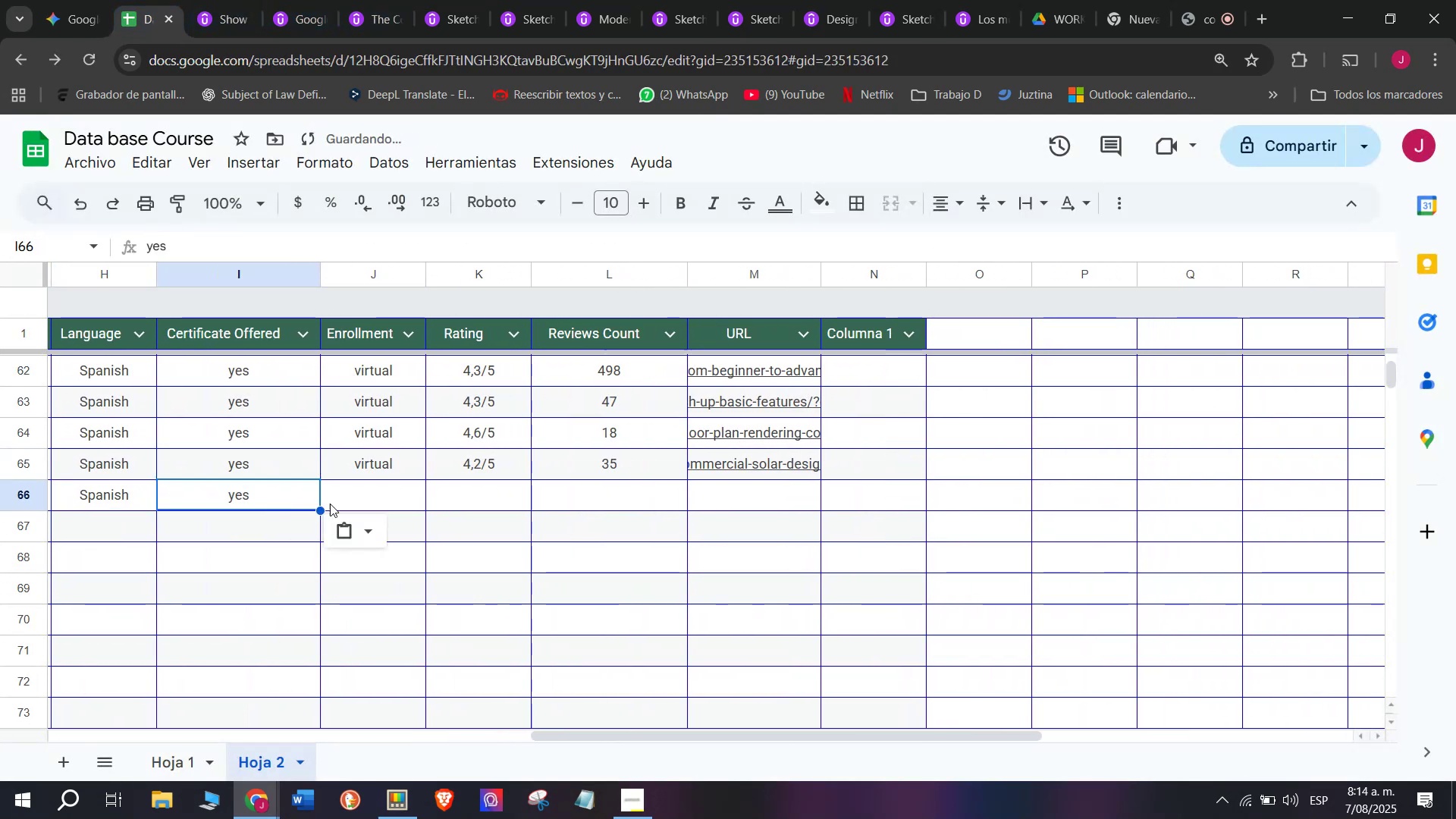 
key(Control+ControlLeft)
 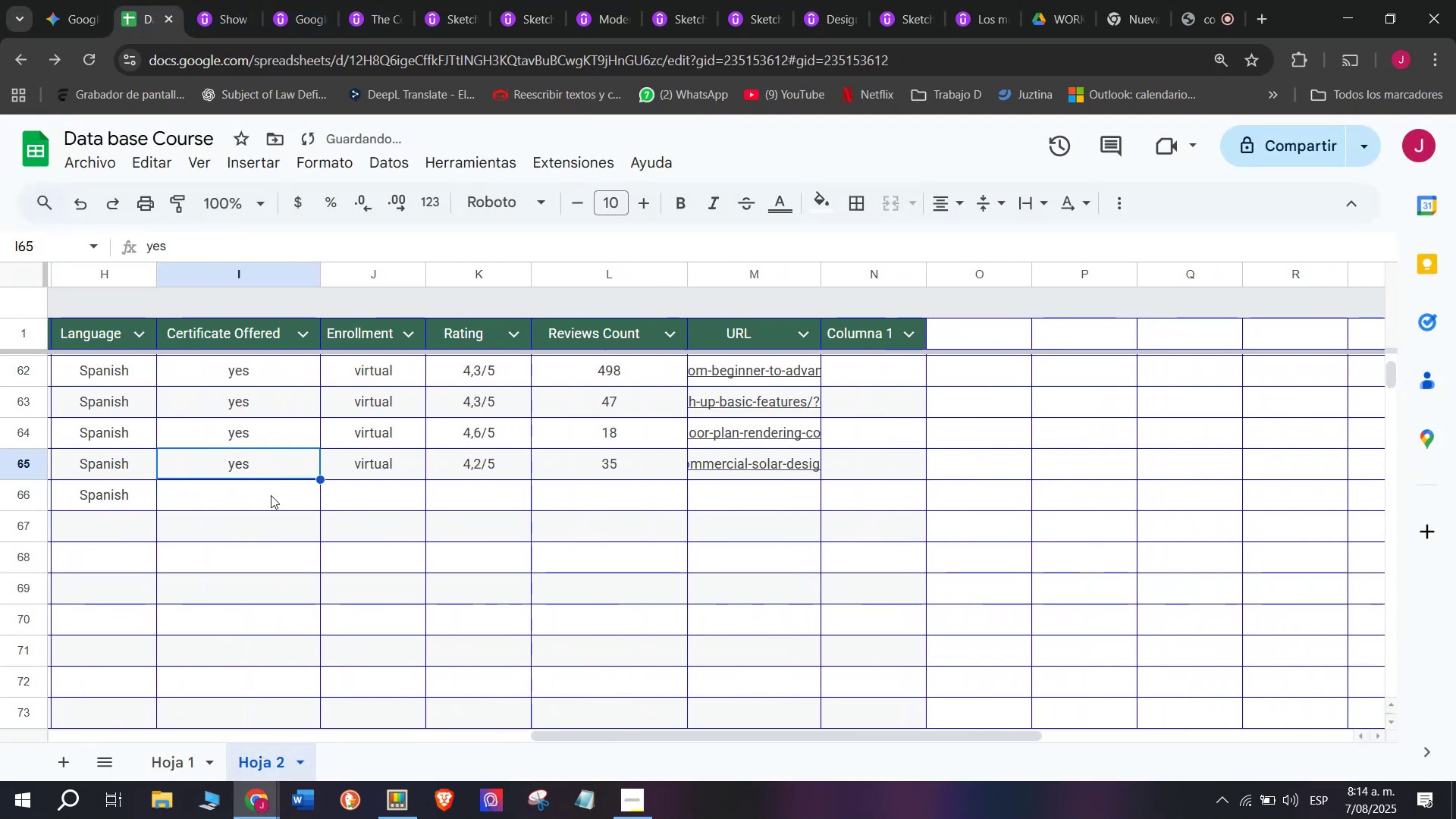 
key(Control+C)
 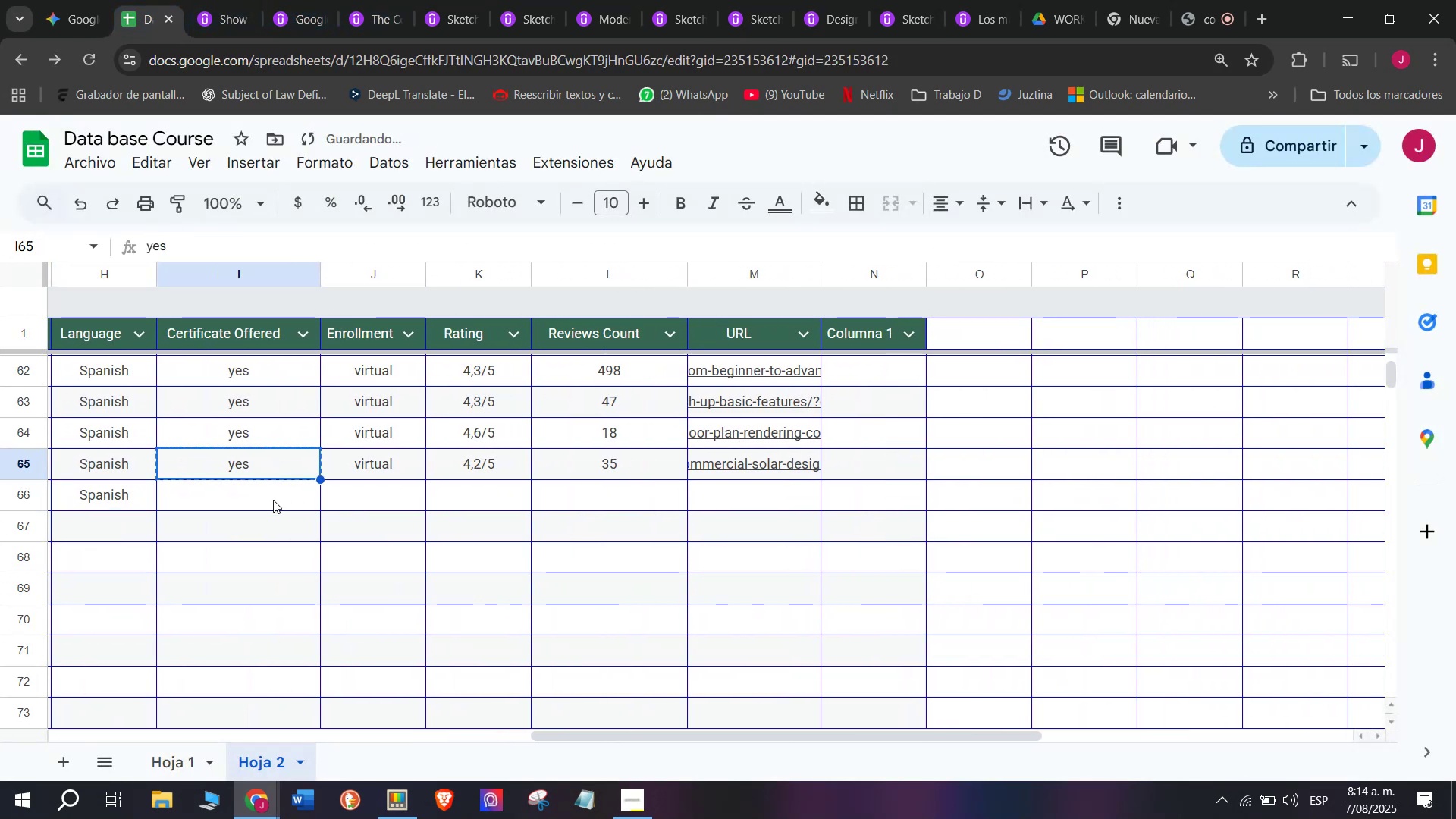 
key(Z)
 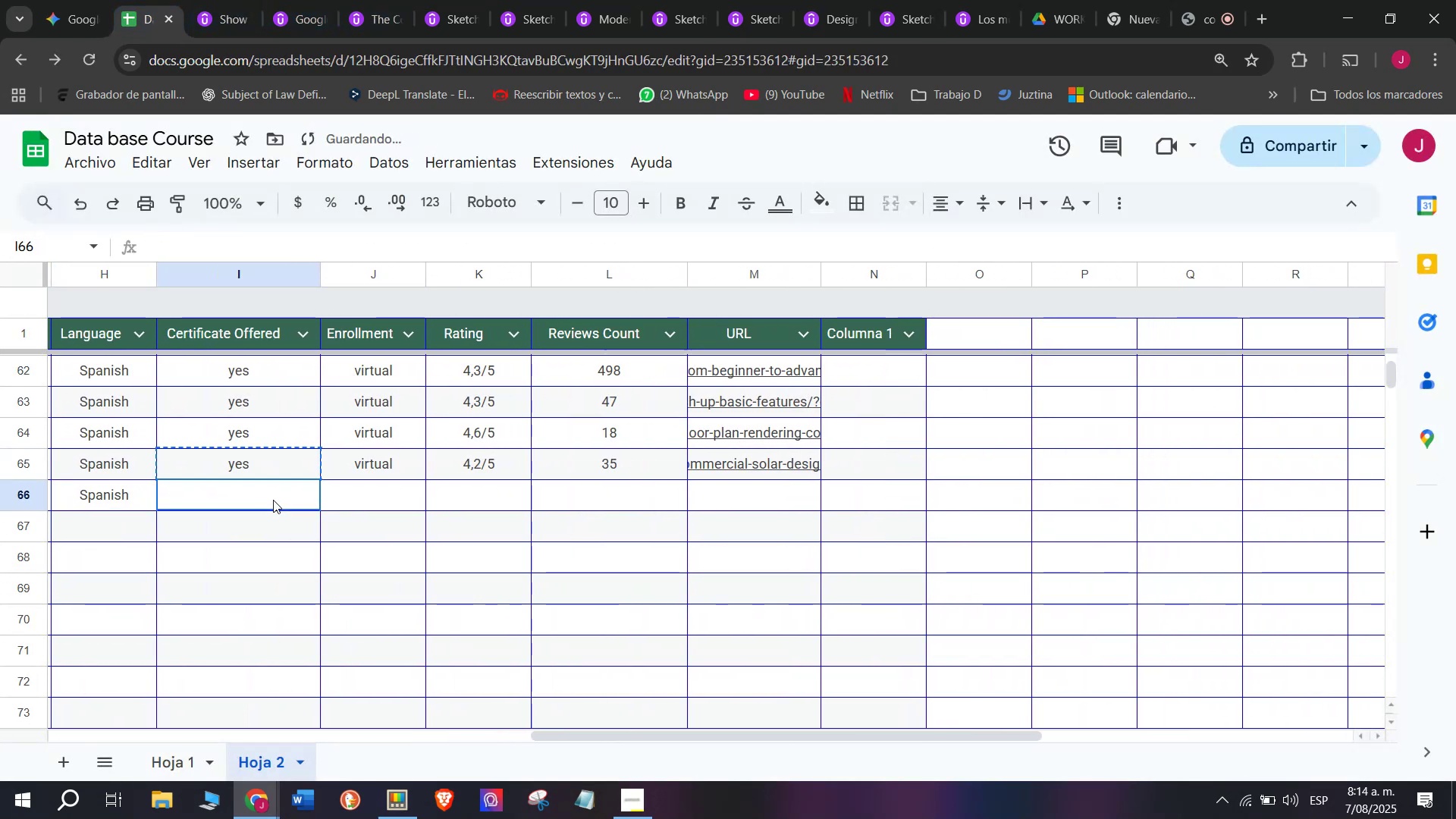 
key(Control+ControlLeft)
 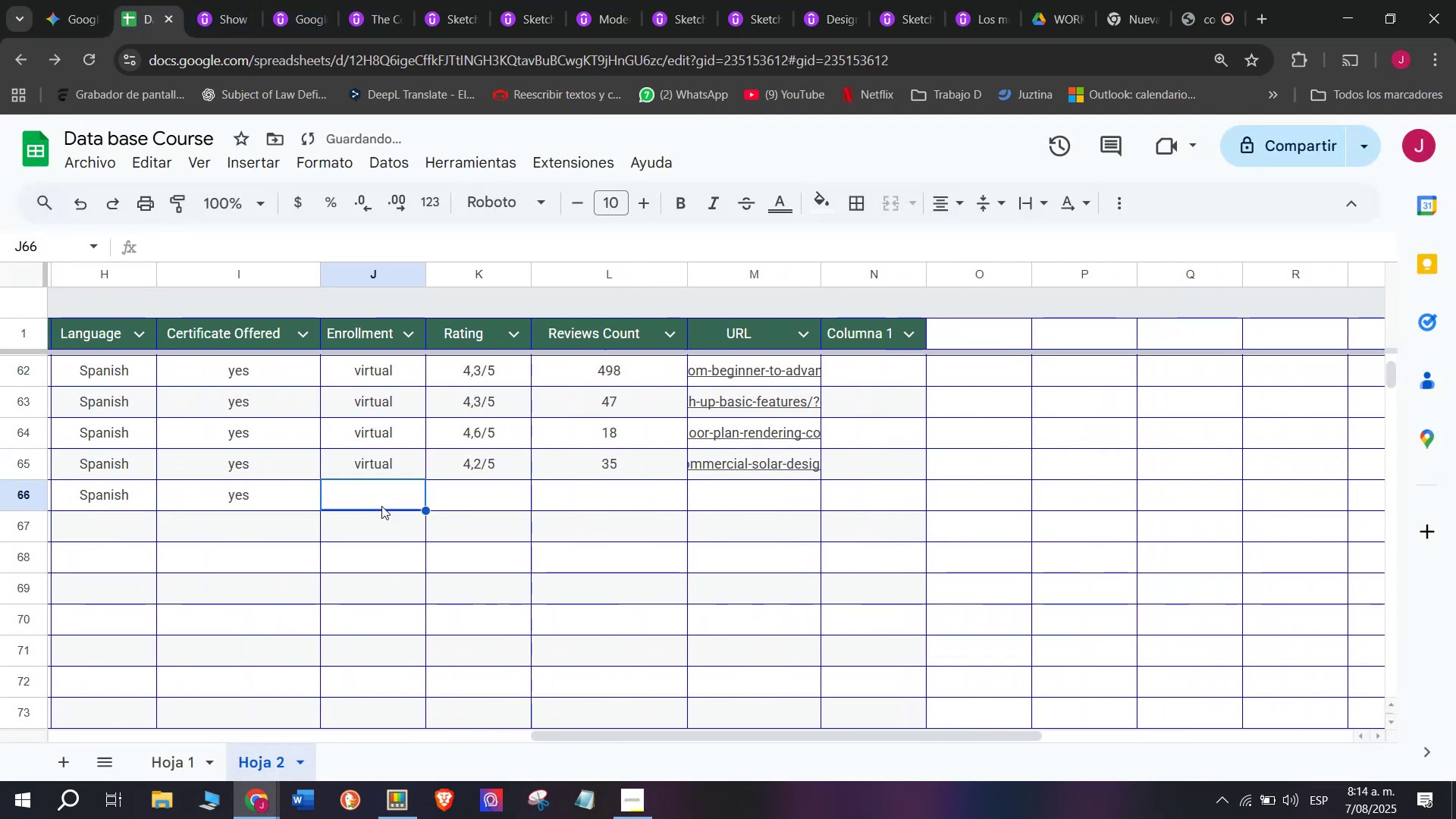 
key(Control+V)
 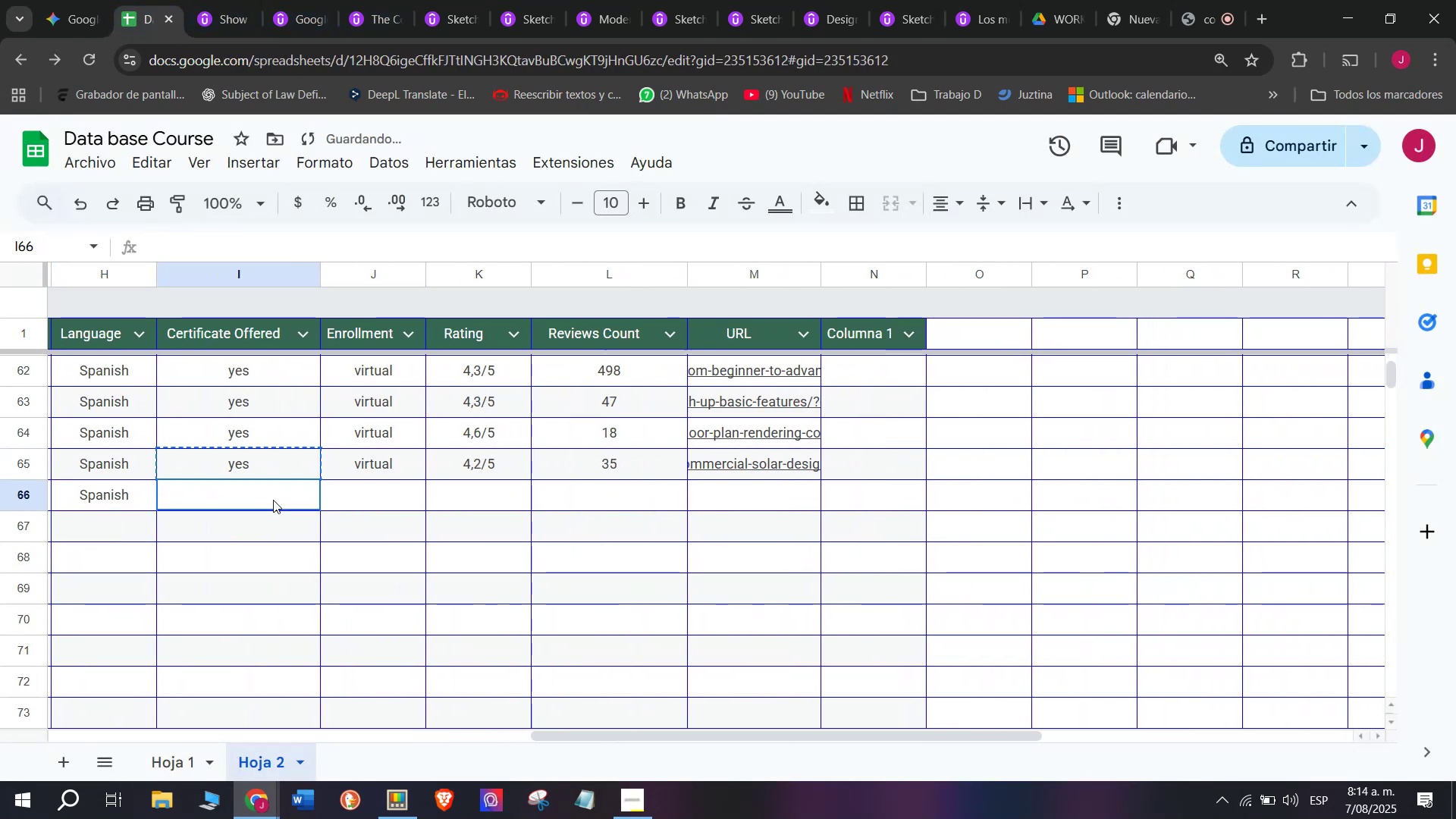 
double_click([273, 500])
 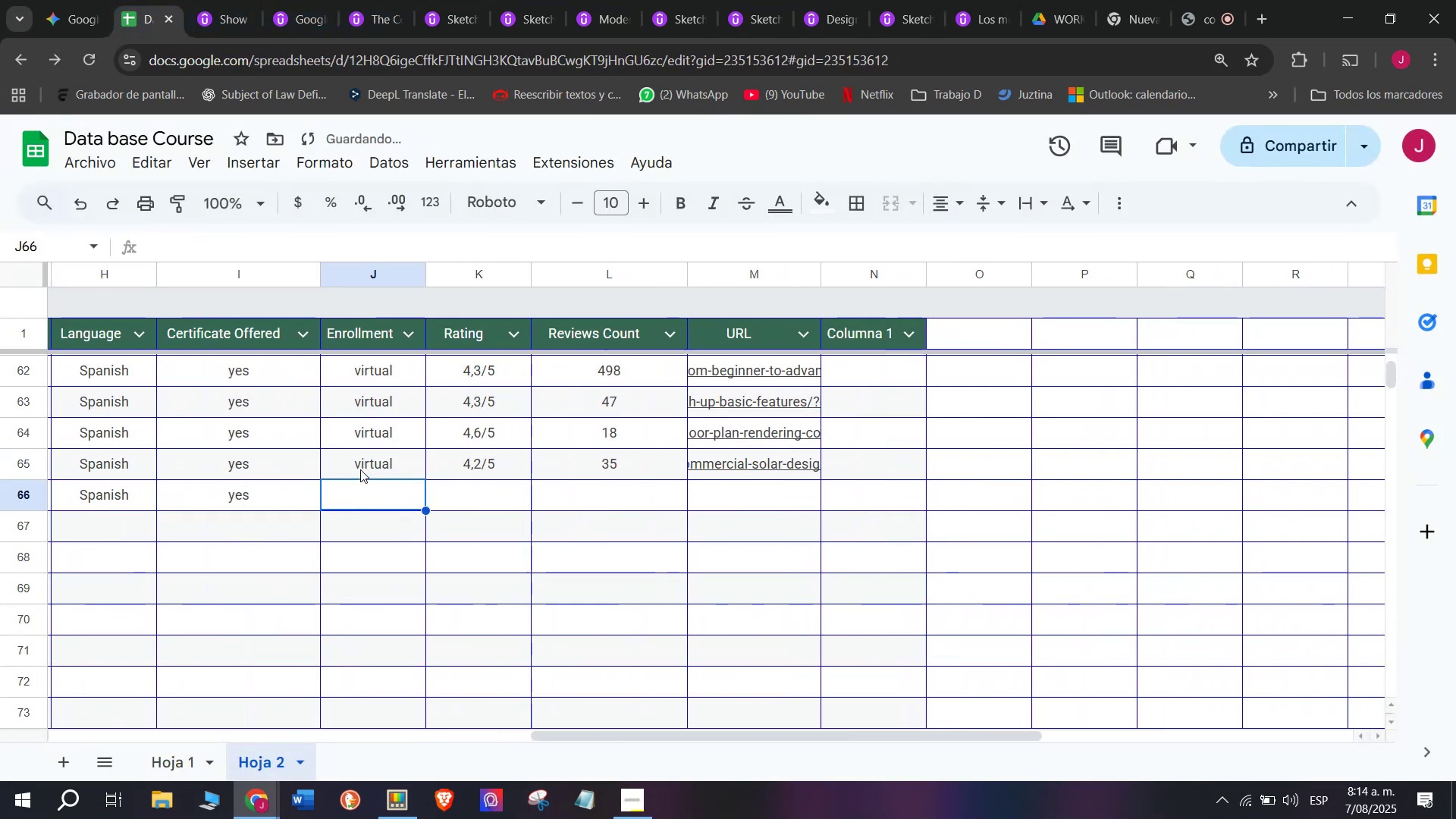 
key(Control+ControlLeft)
 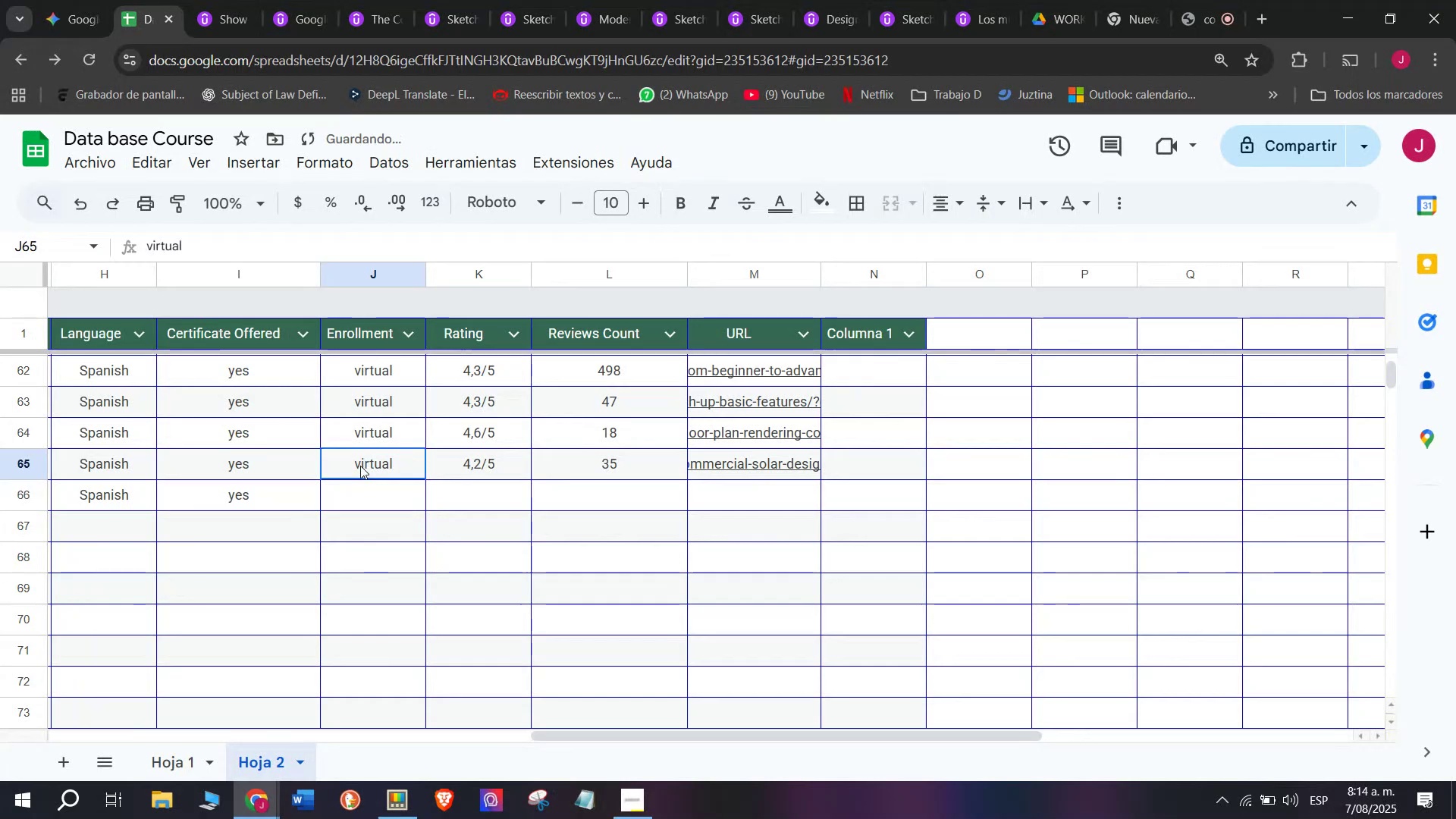 
key(Break)
 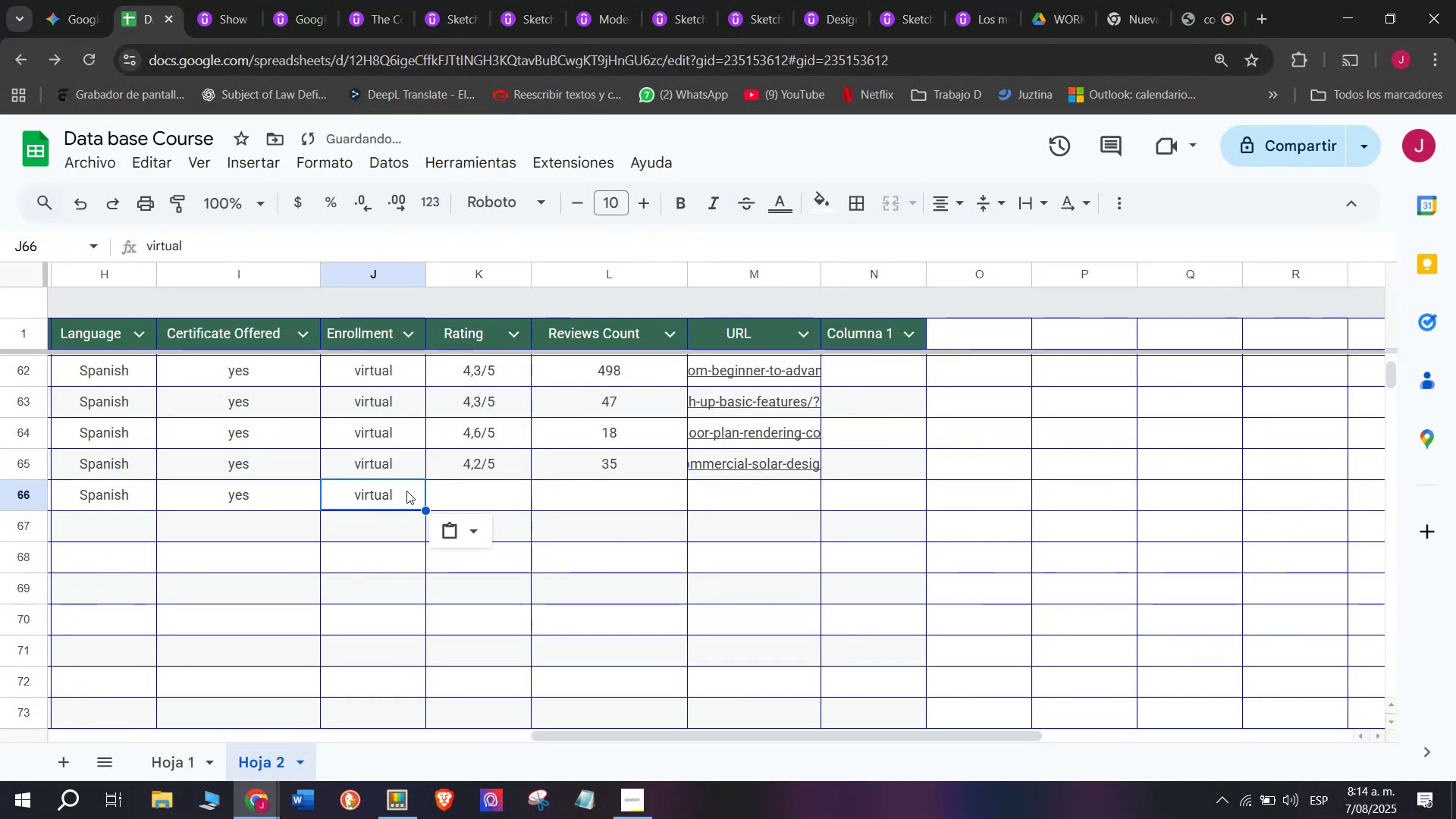 
key(Control+C)
 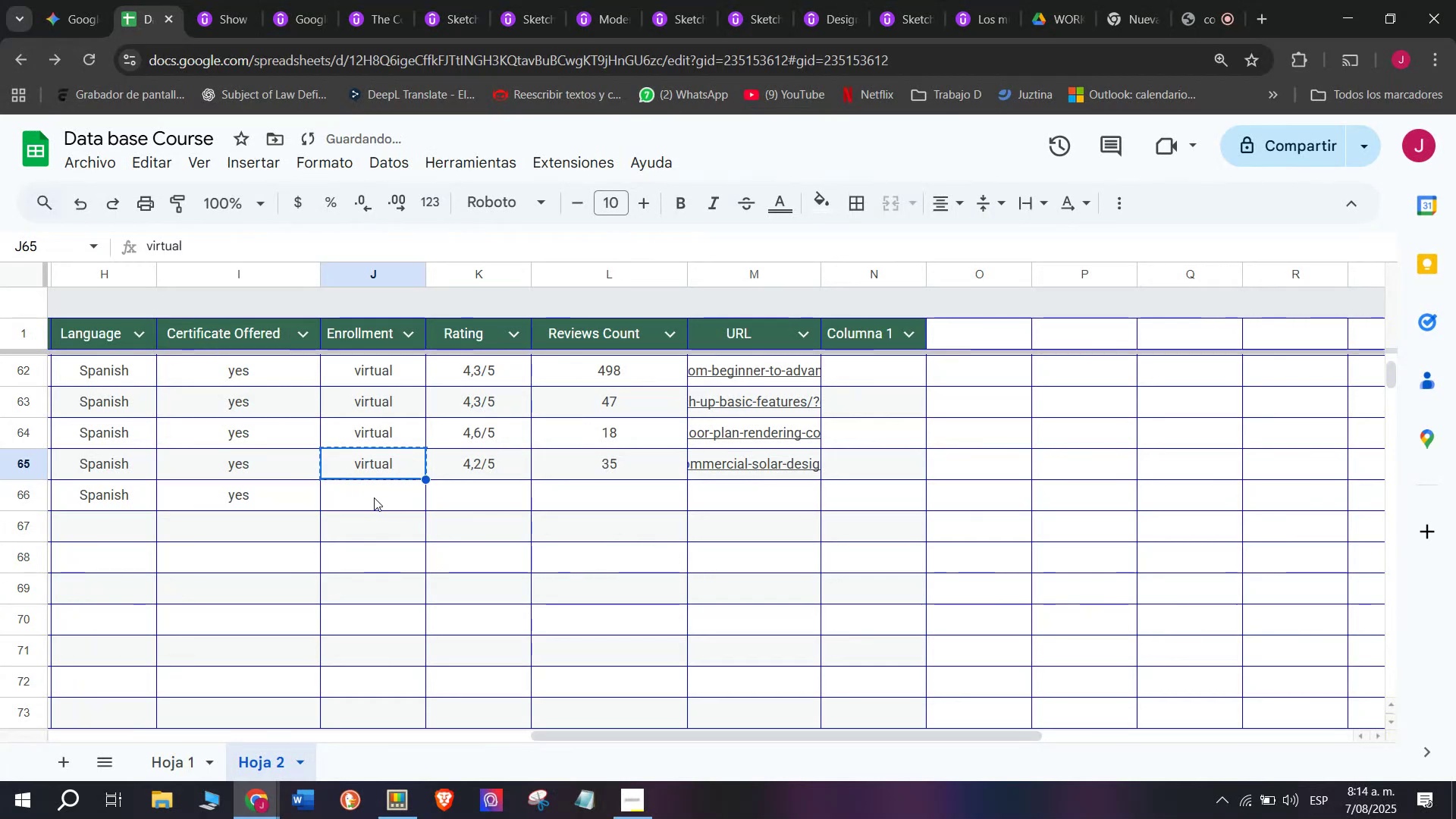 
triple_click([374, 497])
 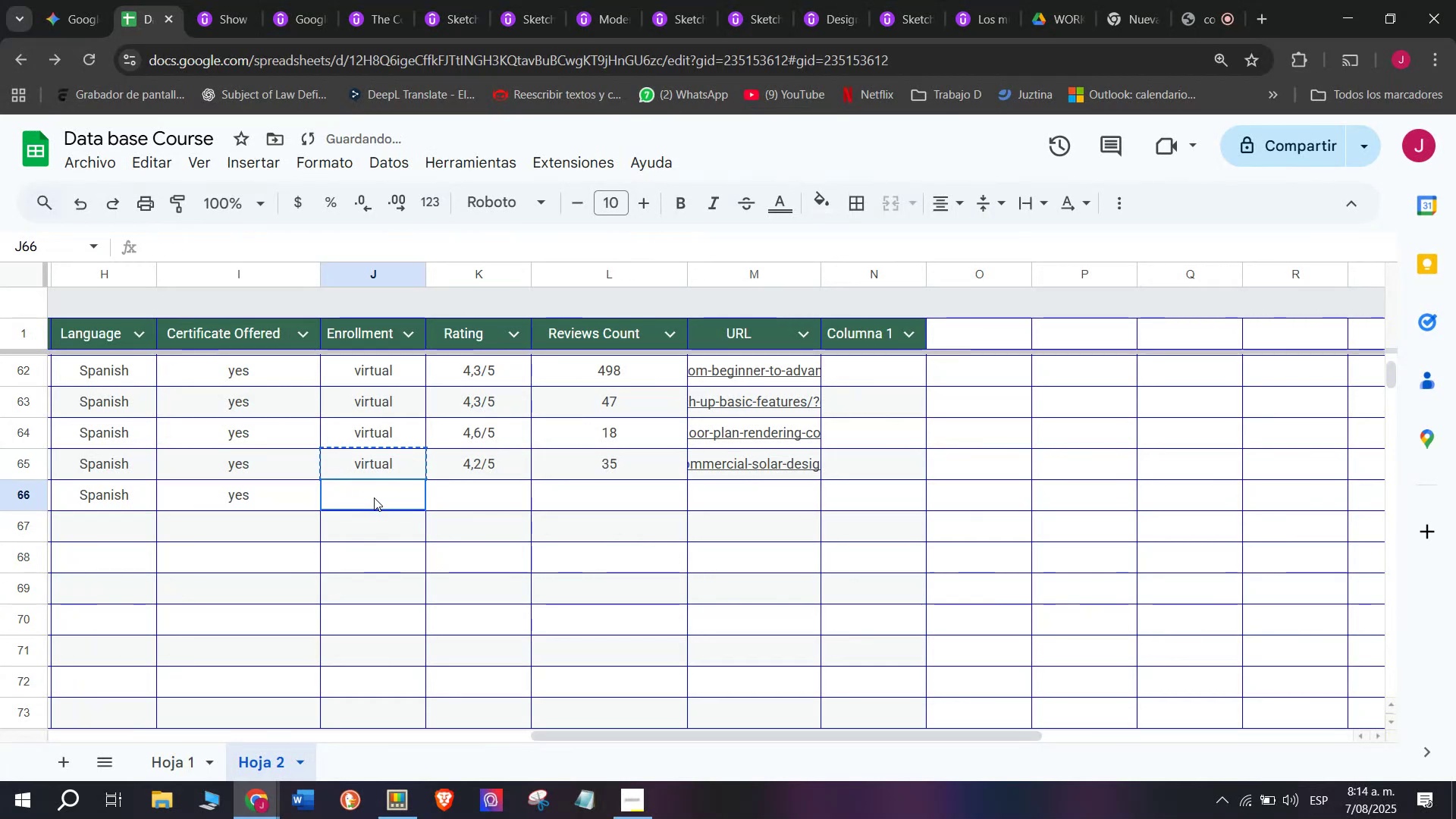 
key(Control+ControlLeft)
 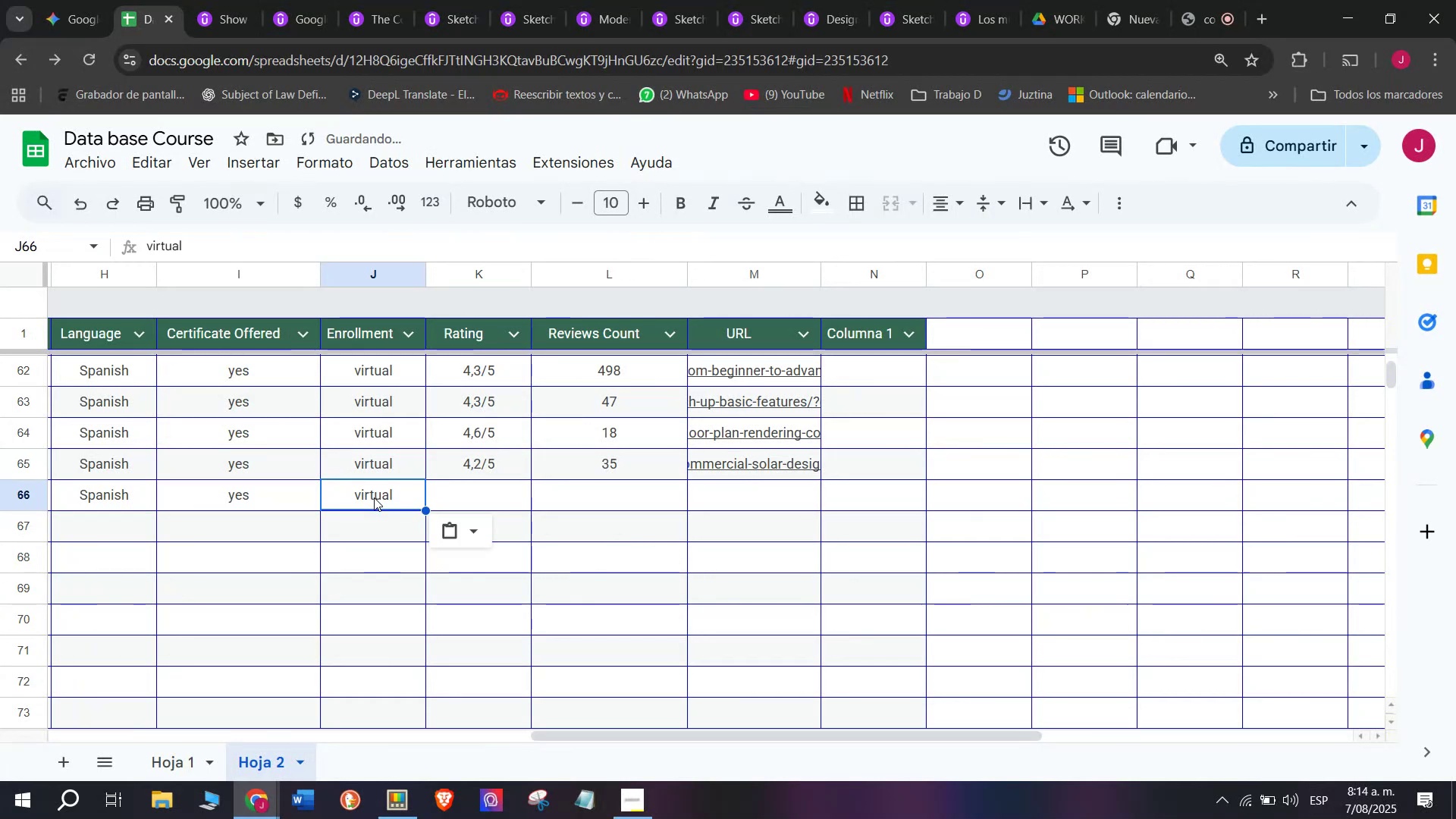 
key(Z)
 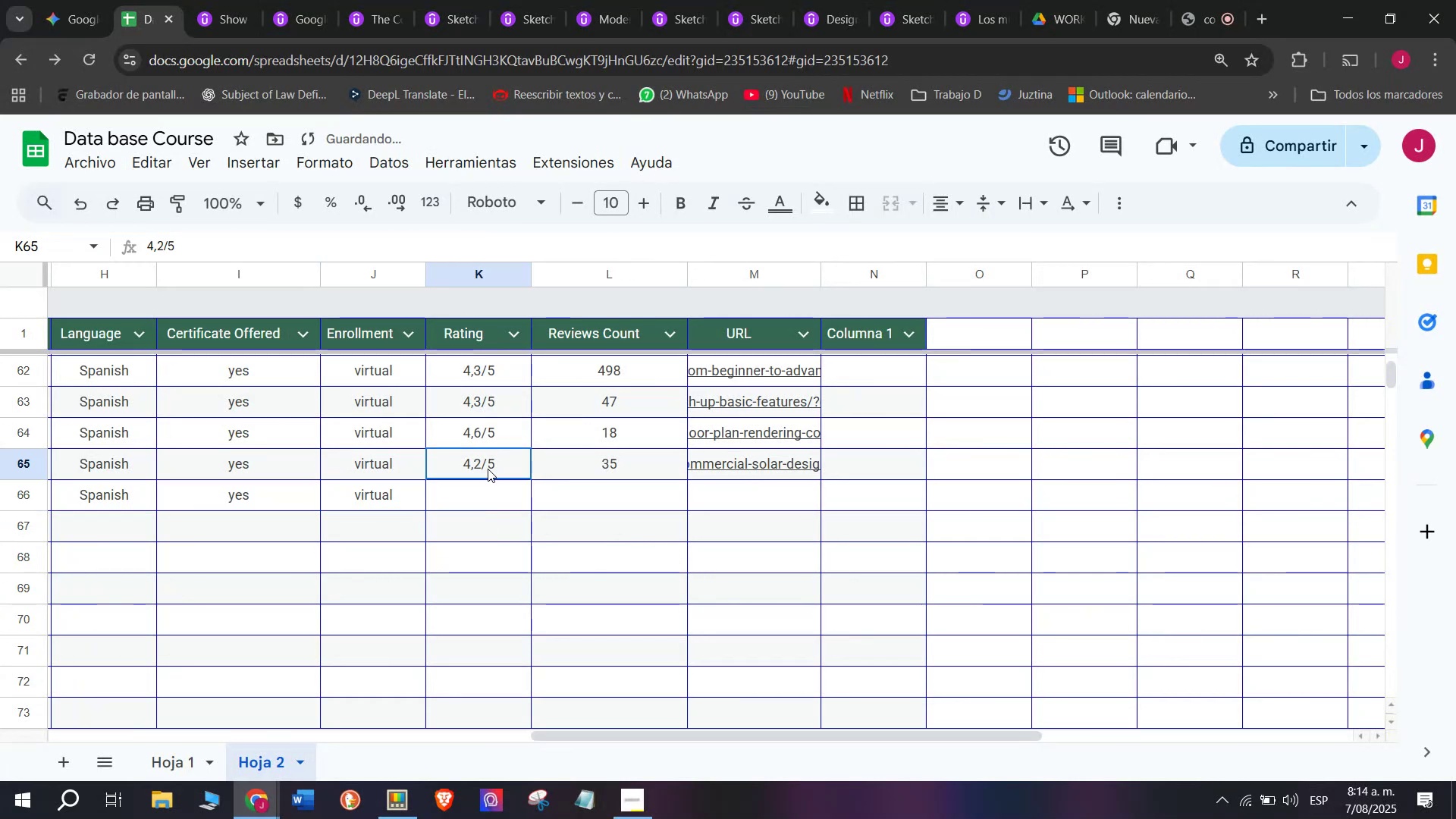 
key(Control+V)
 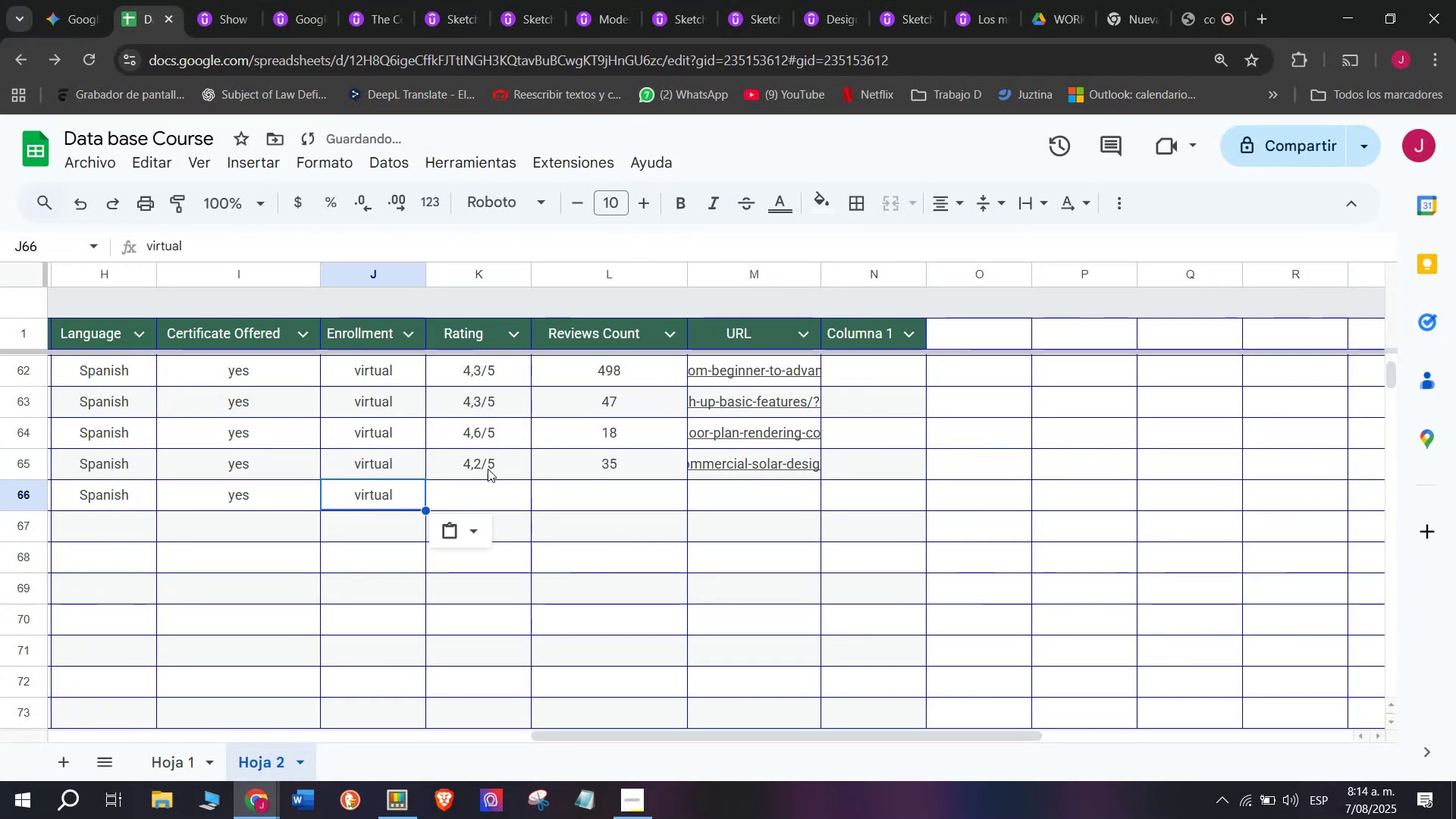 
triple_click([488, 469])
 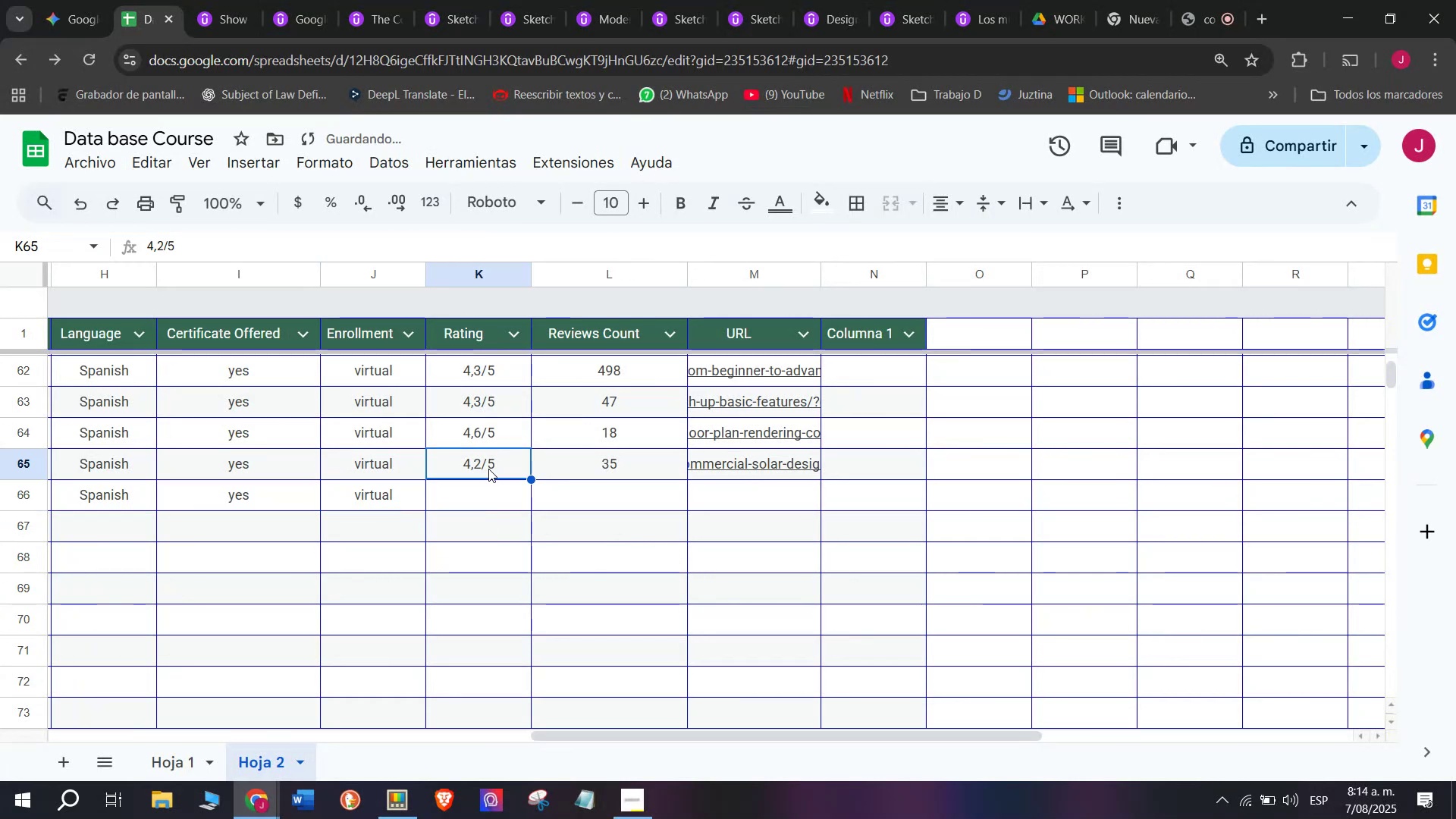 
key(Break)
 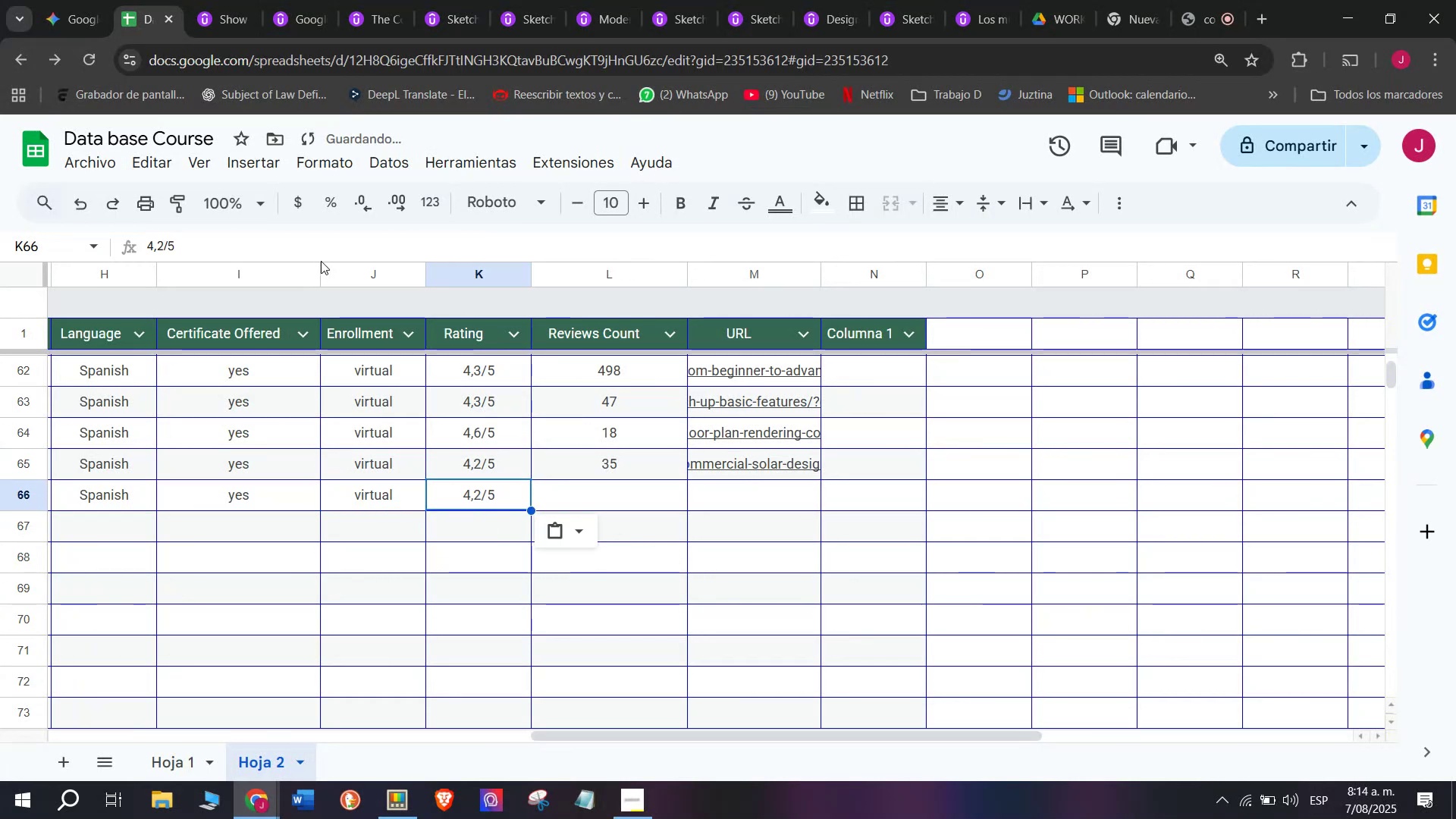 
key(Control+ControlLeft)
 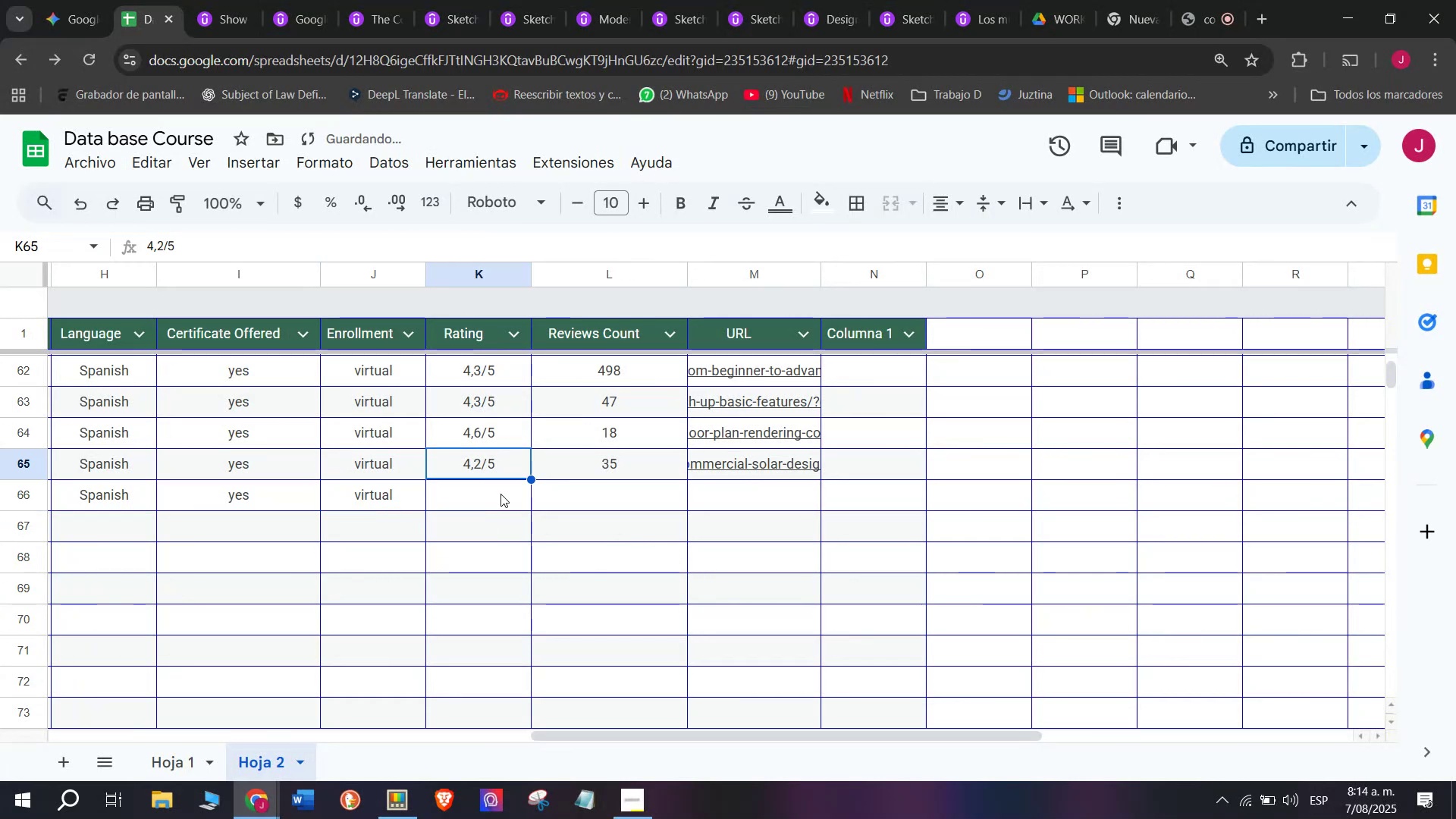 
key(Control+C)
 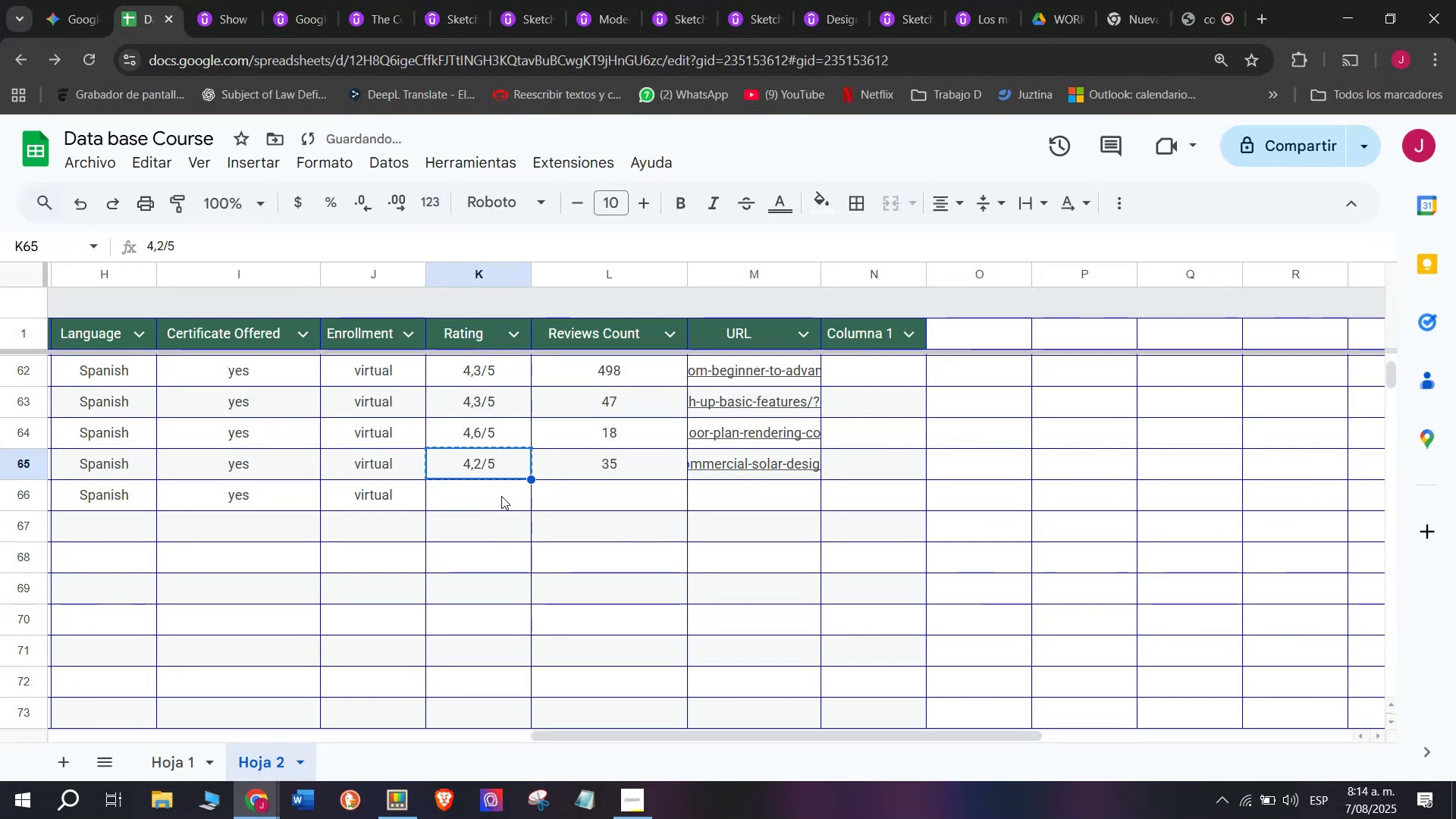 
triple_click([501, 496])
 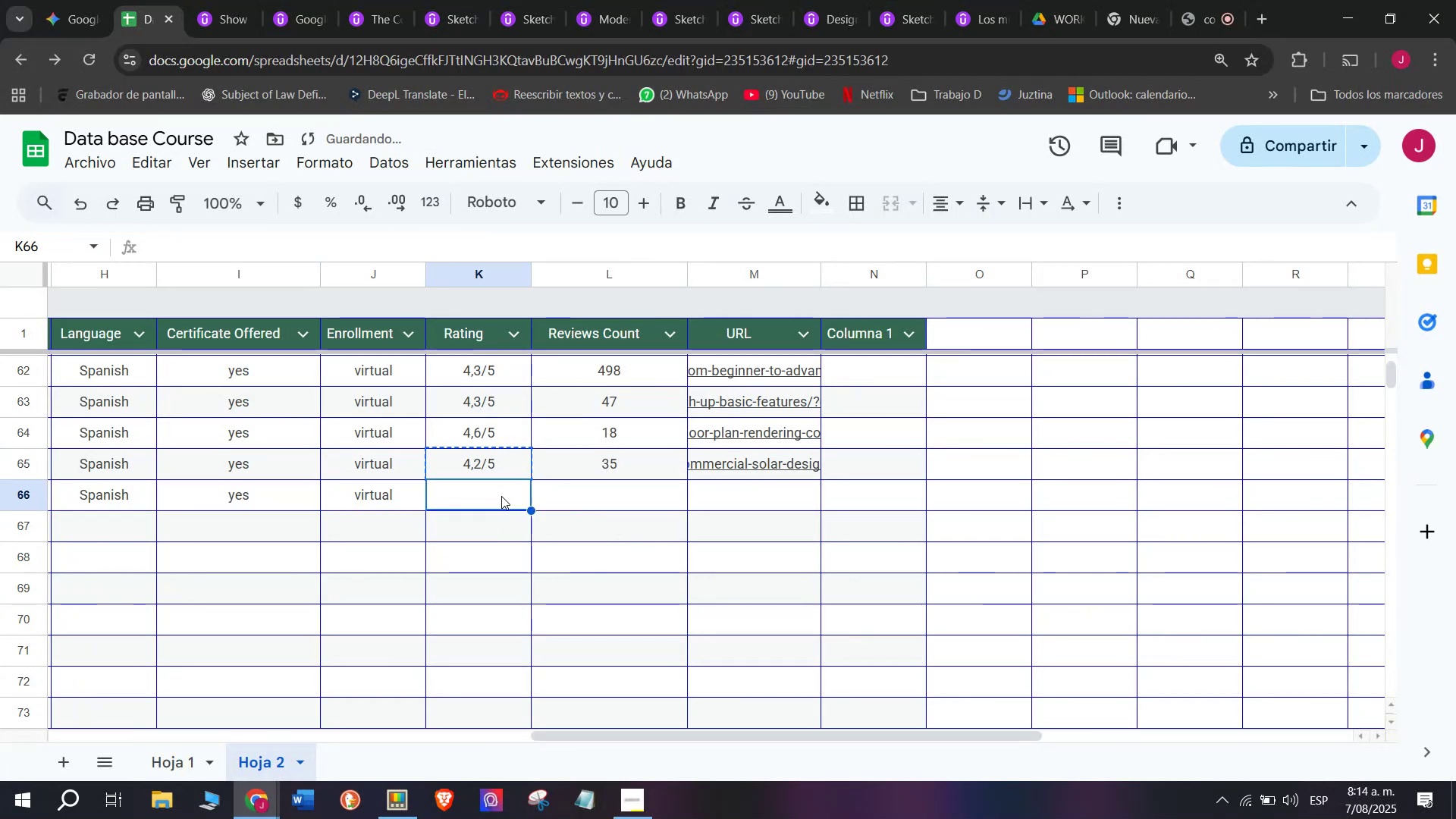 
key(Control+ControlLeft)
 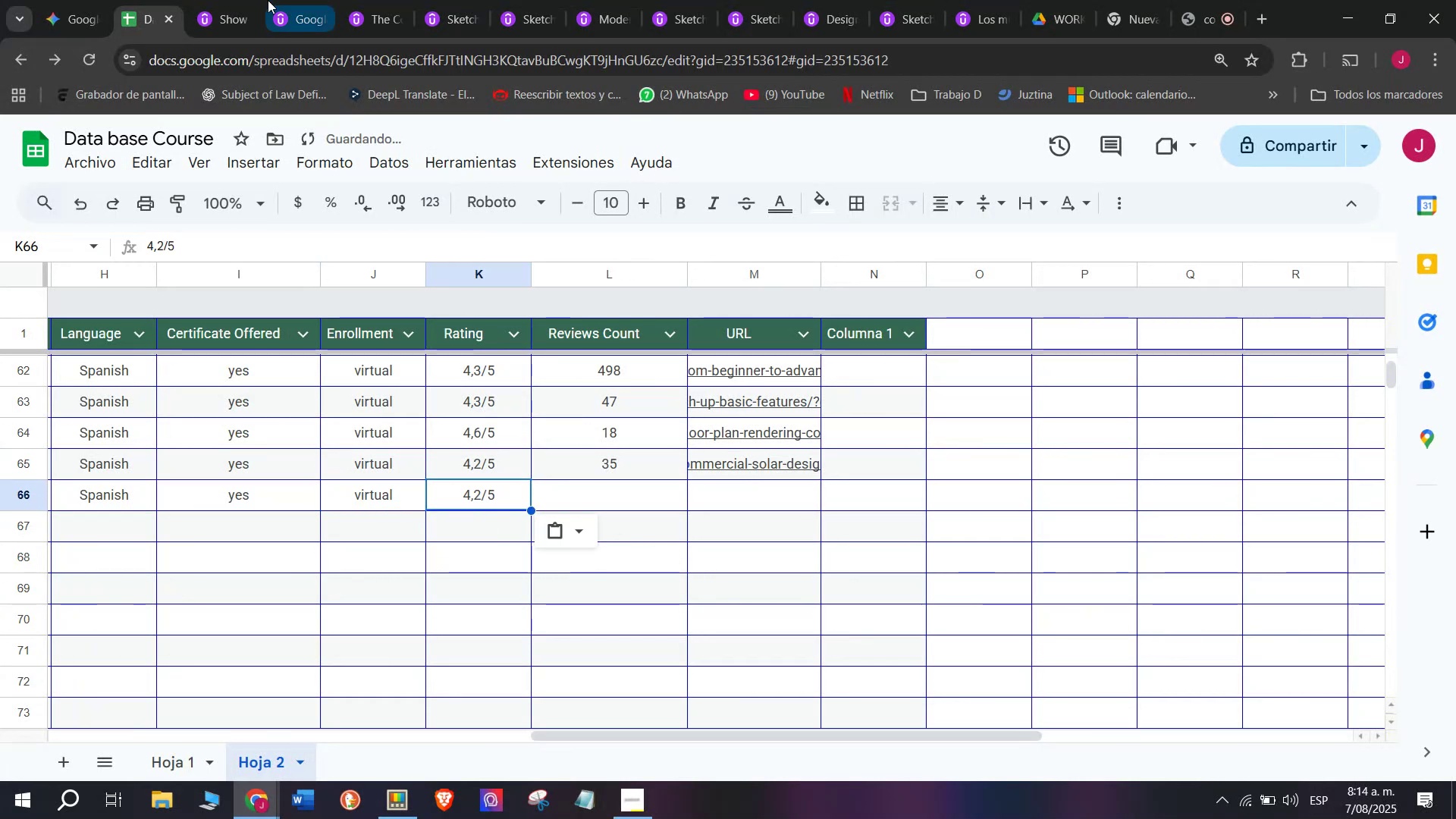 
key(Control+V)
 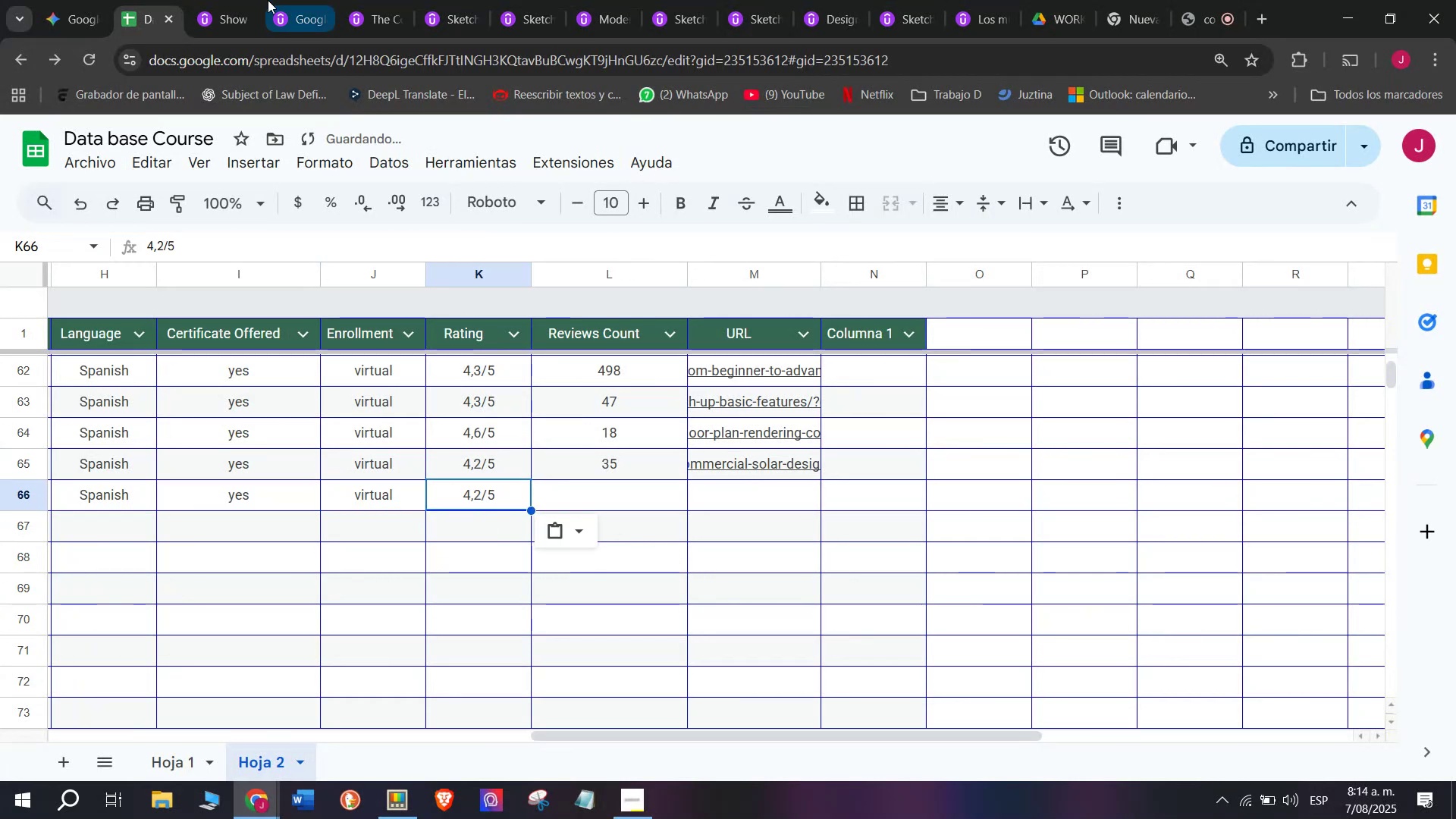 
key(Z)
 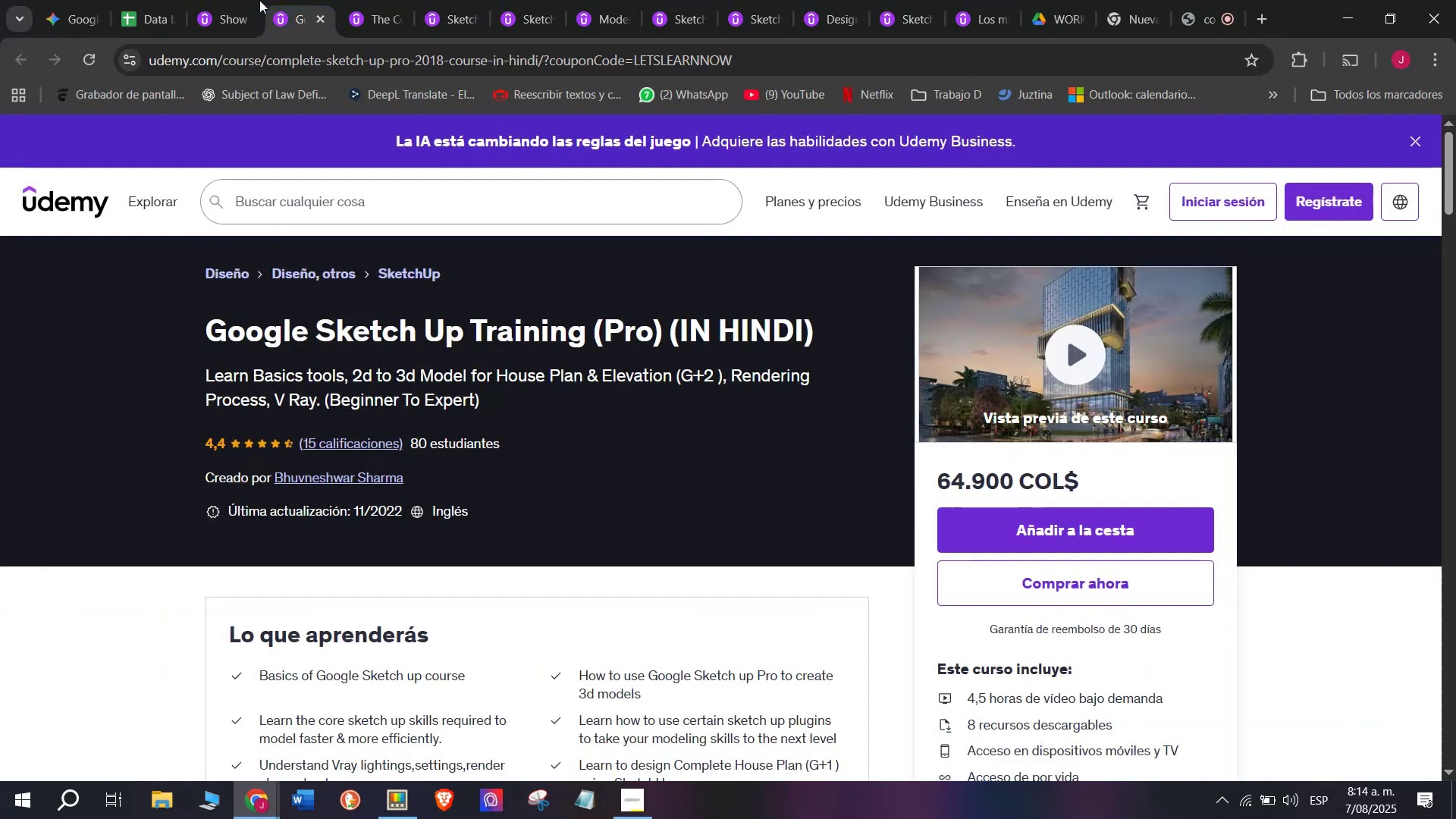 
double_click([226, 0])
 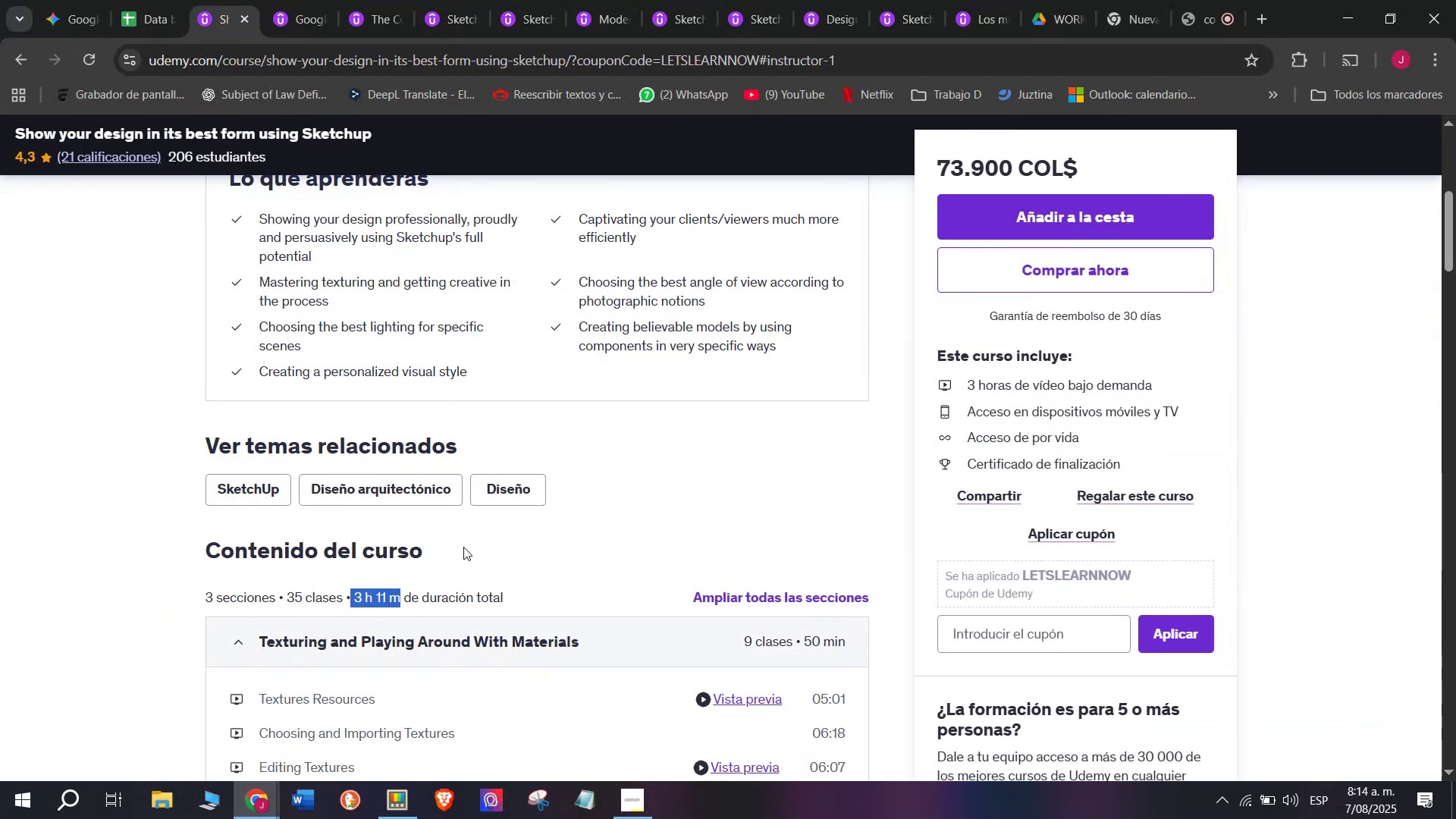 
scroll: coordinate [463, 547], scroll_direction: up, amount: 1.0
 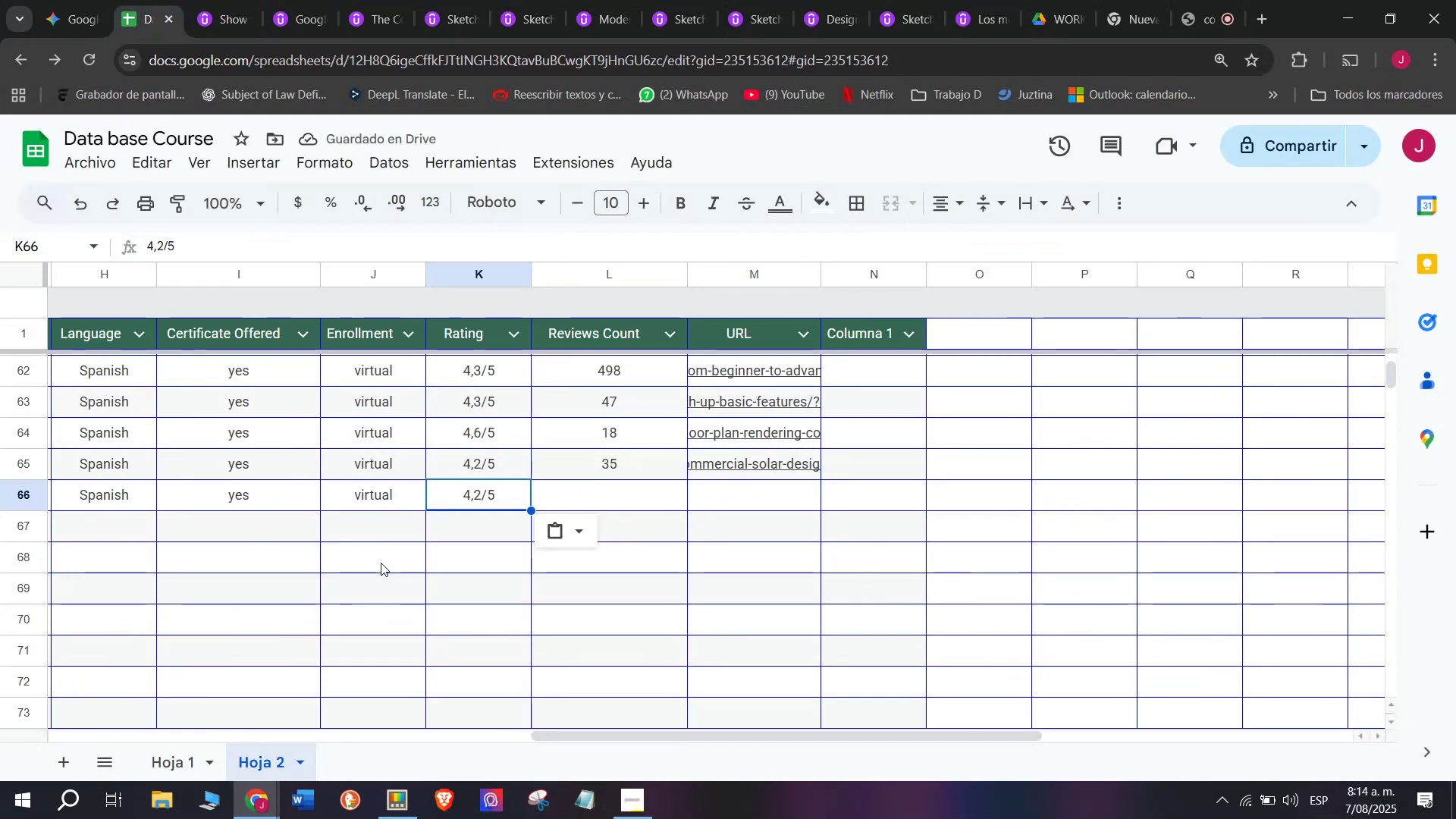 
left_click([480, 406])
 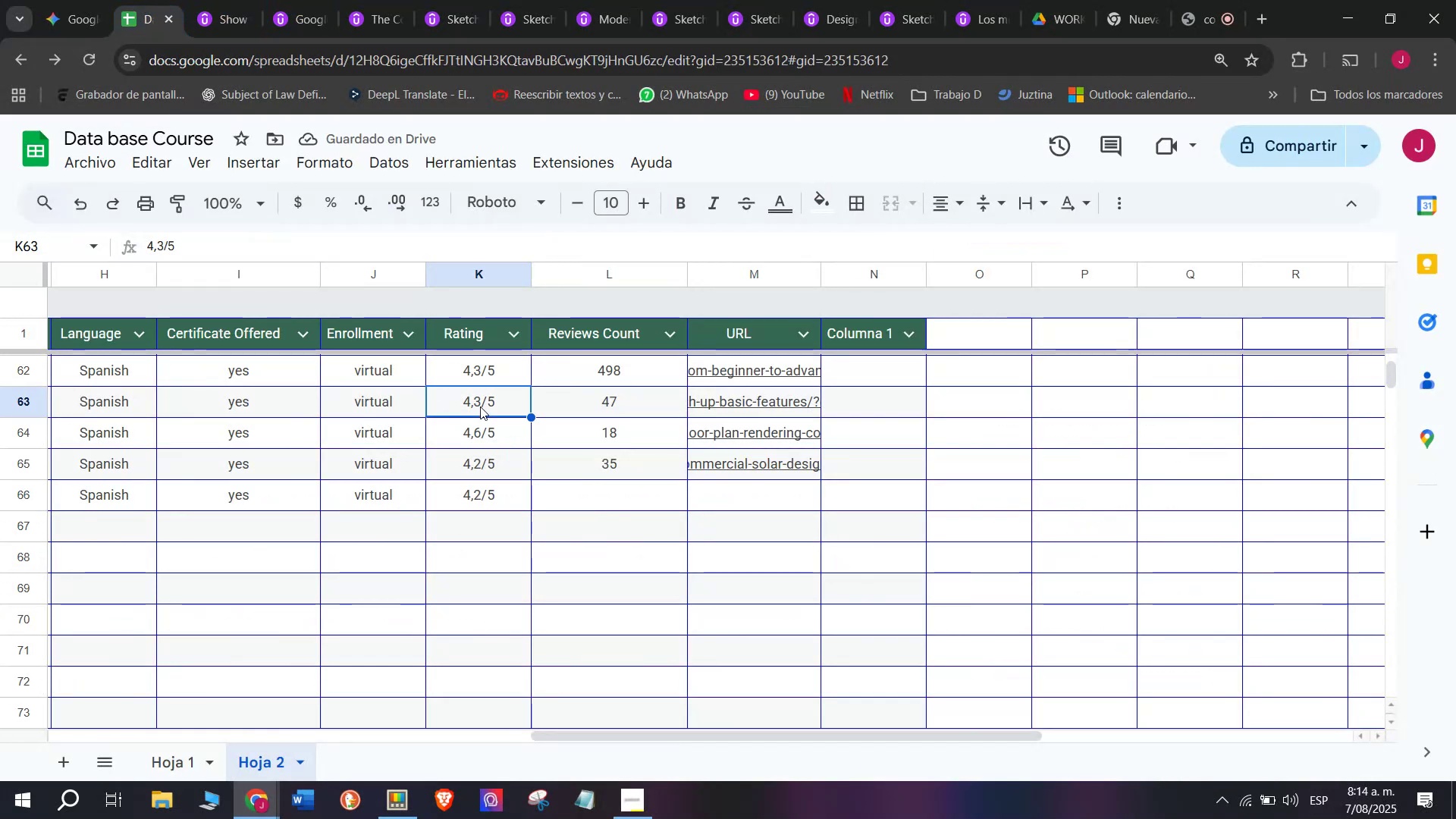 
key(Break)
 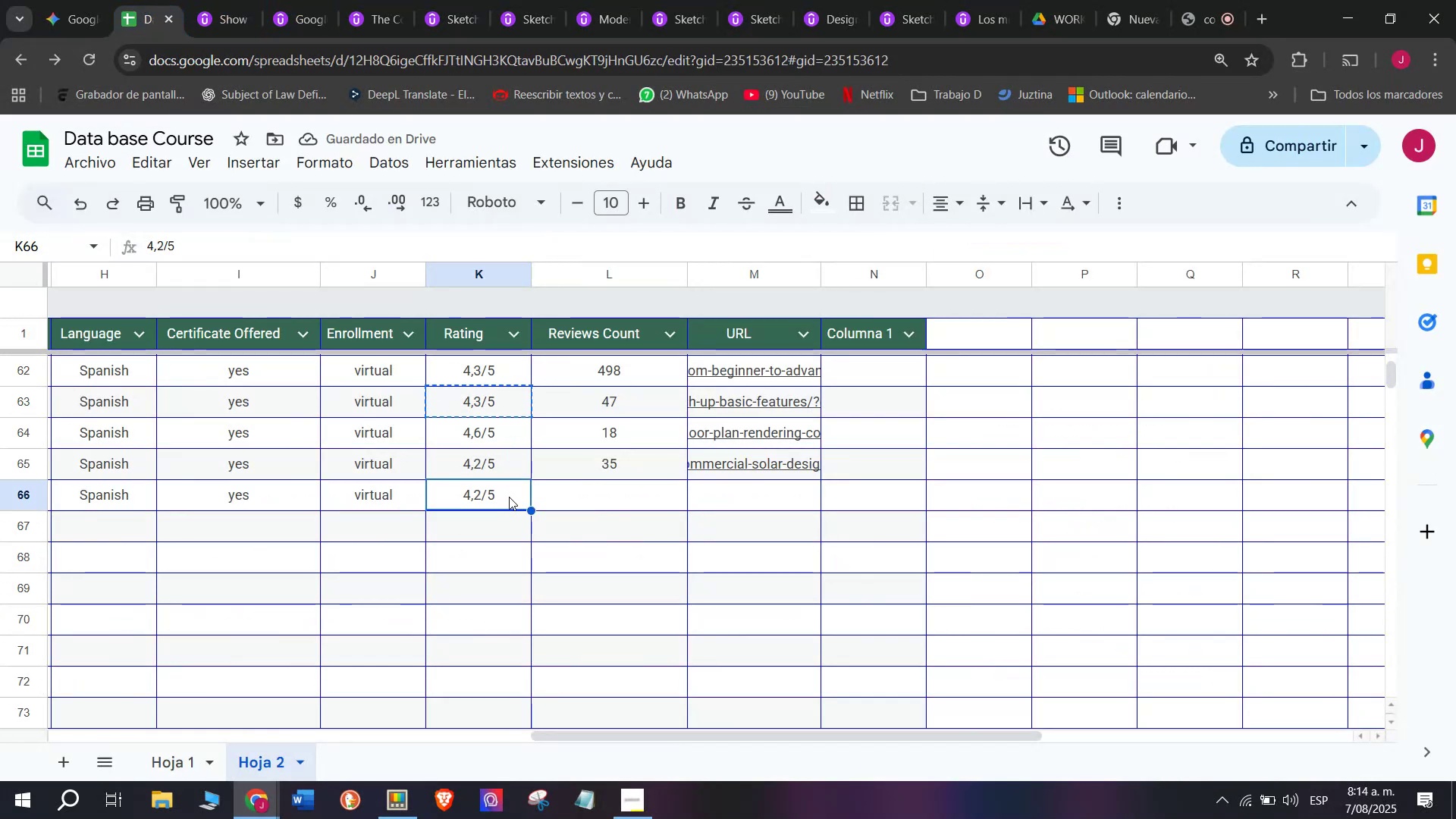 
key(Control+ControlLeft)
 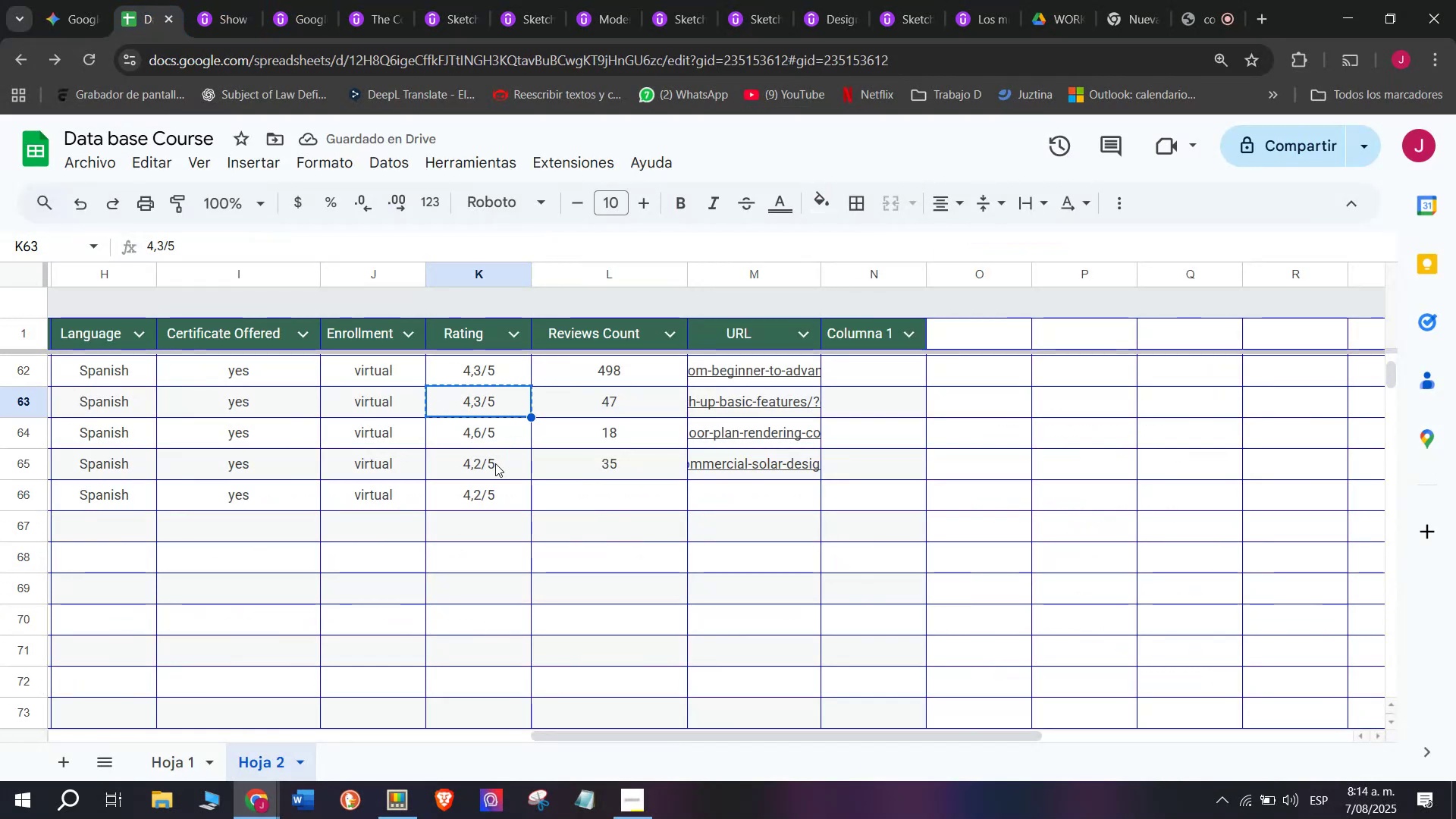 
key(Control+C)
 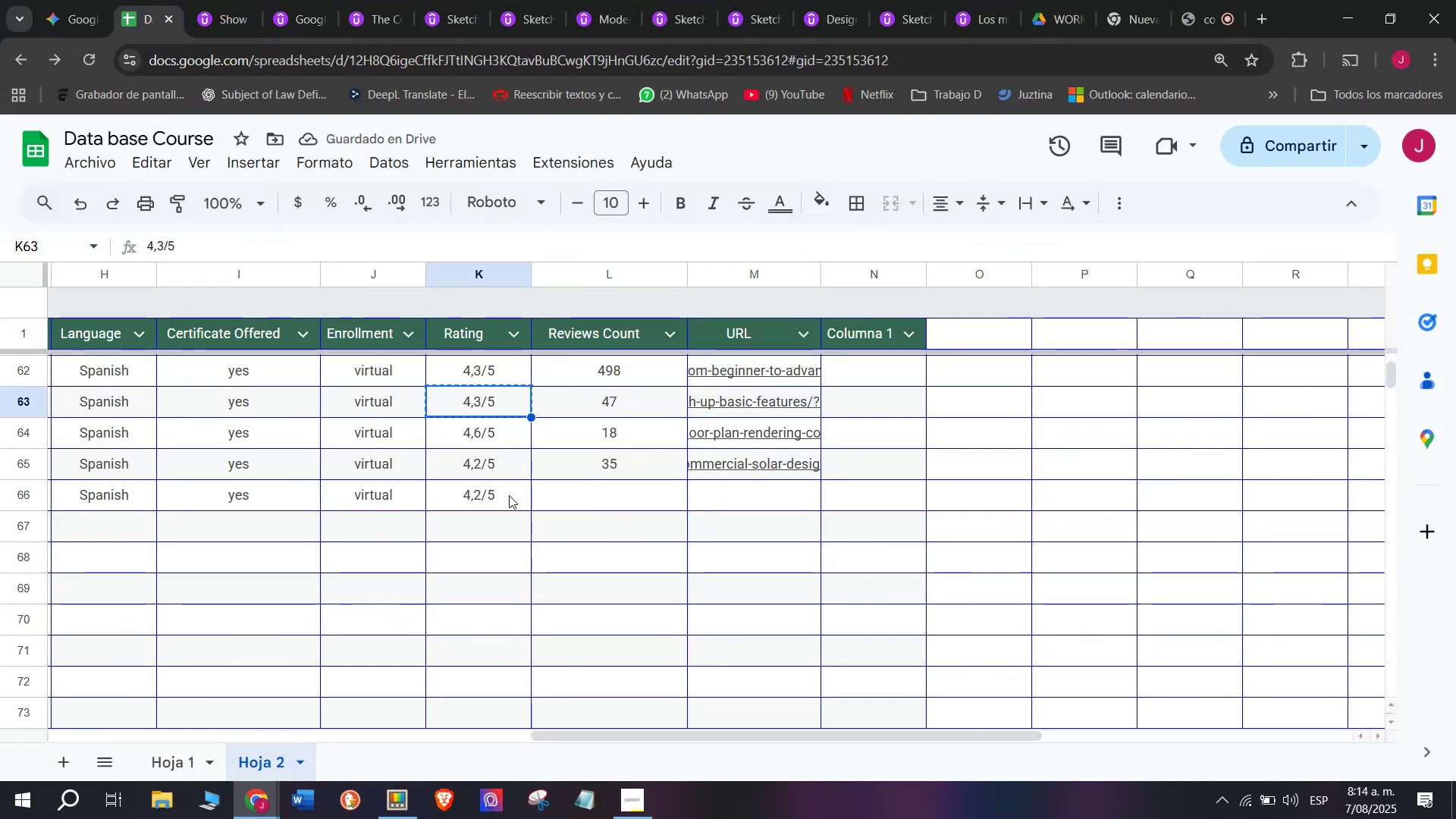 
left_click([509, 497])
 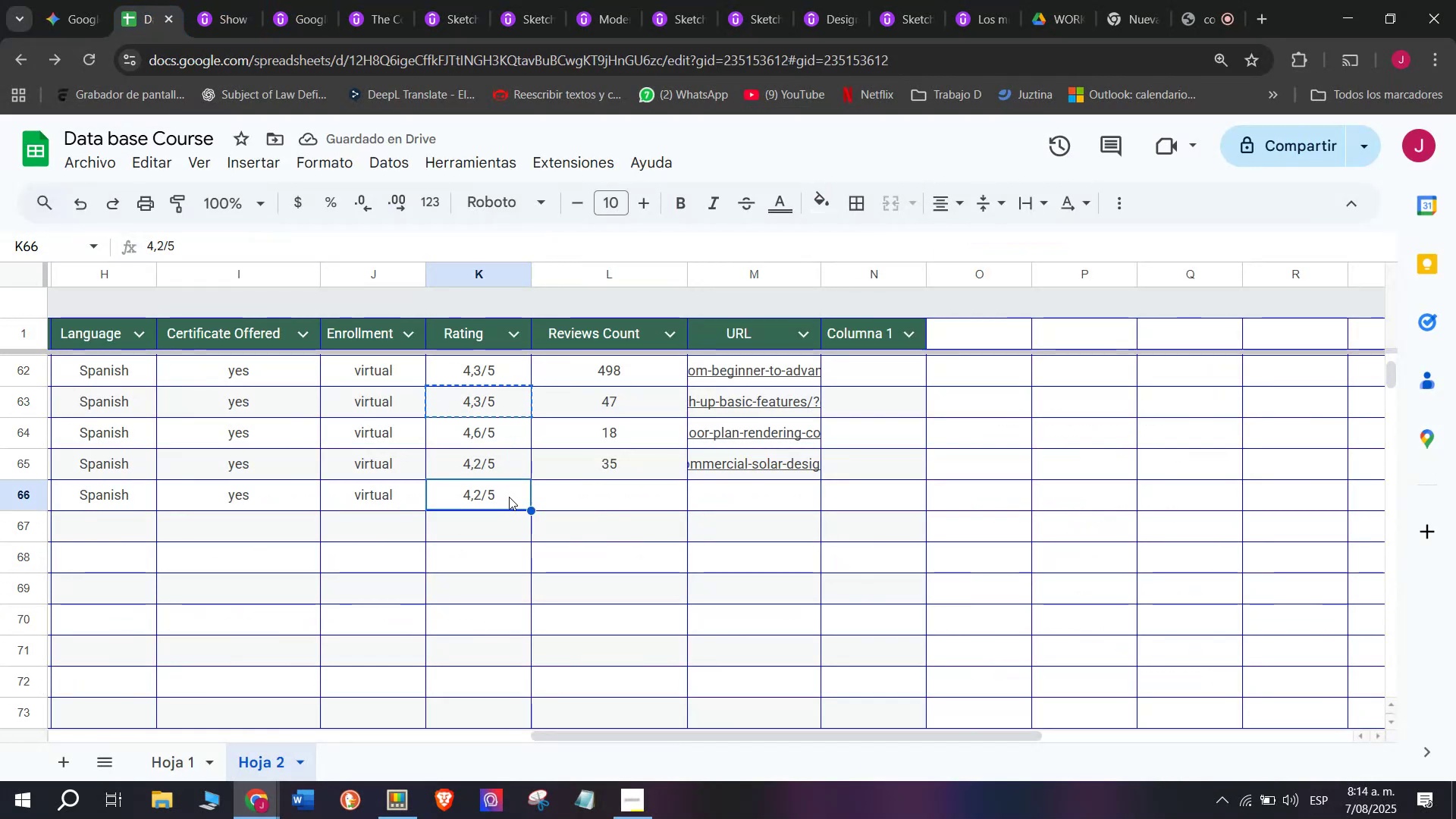 
key(Control+ControlLeft)
 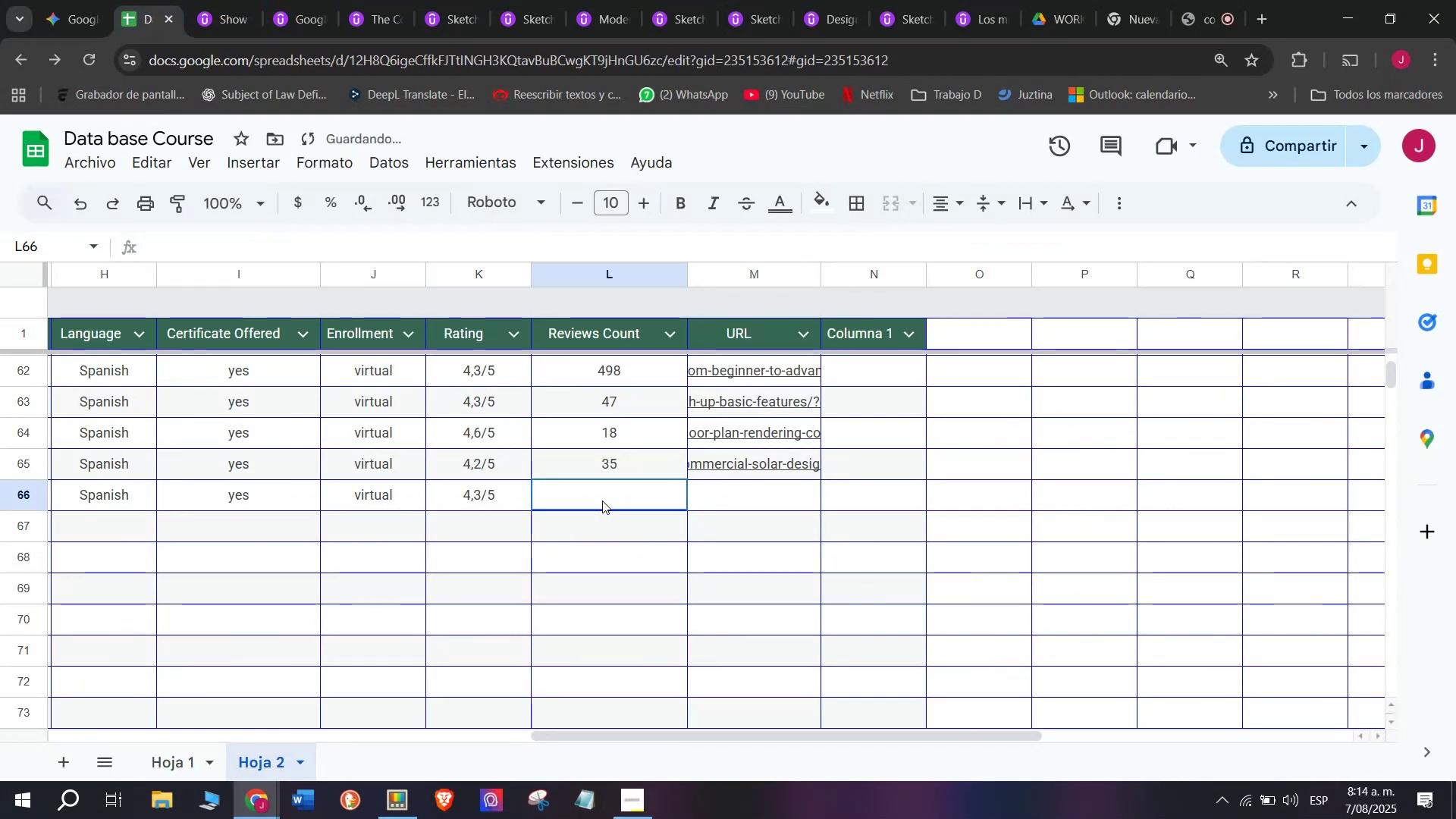 
key(Z)
 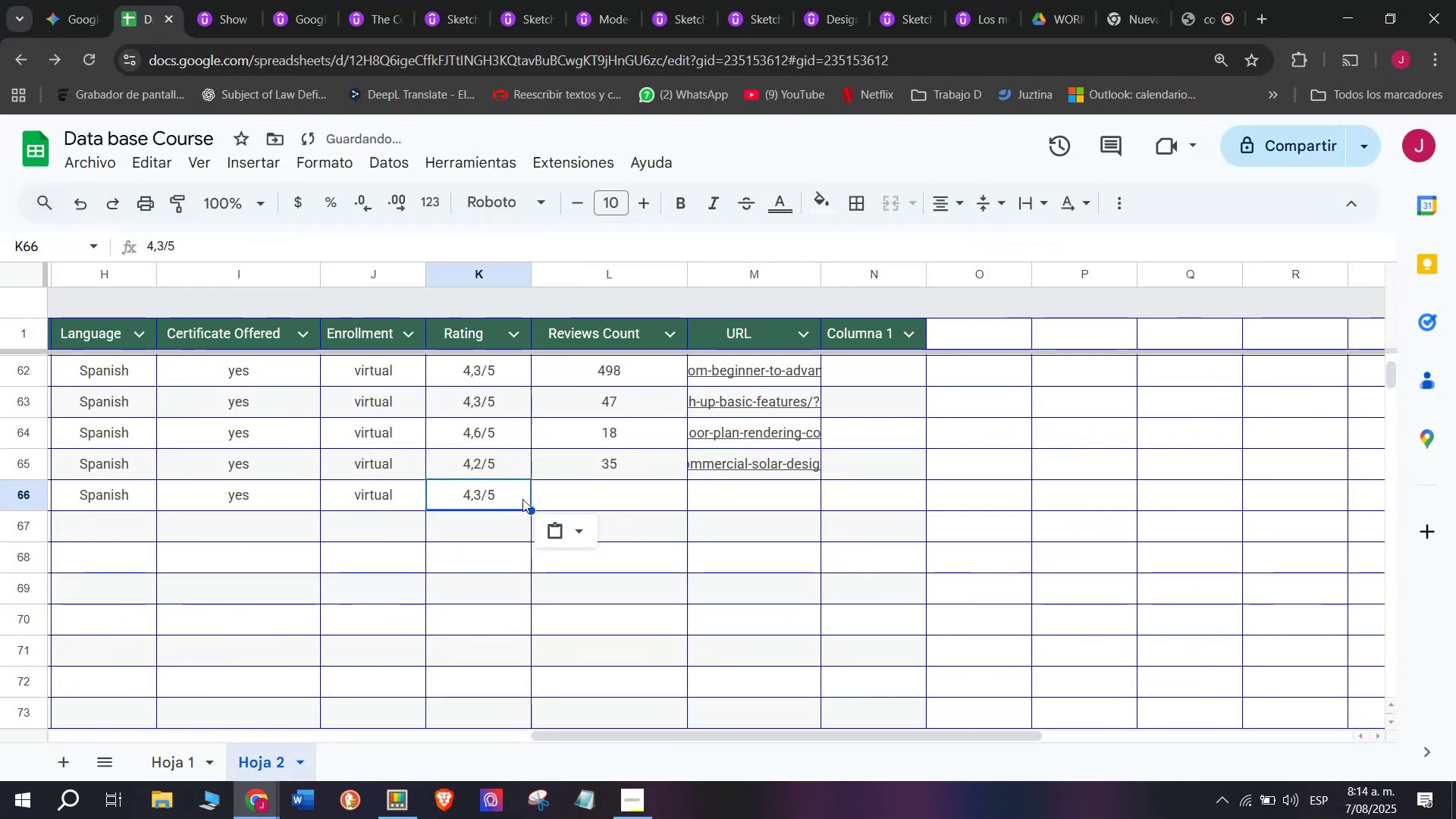 
key(Control+V)
 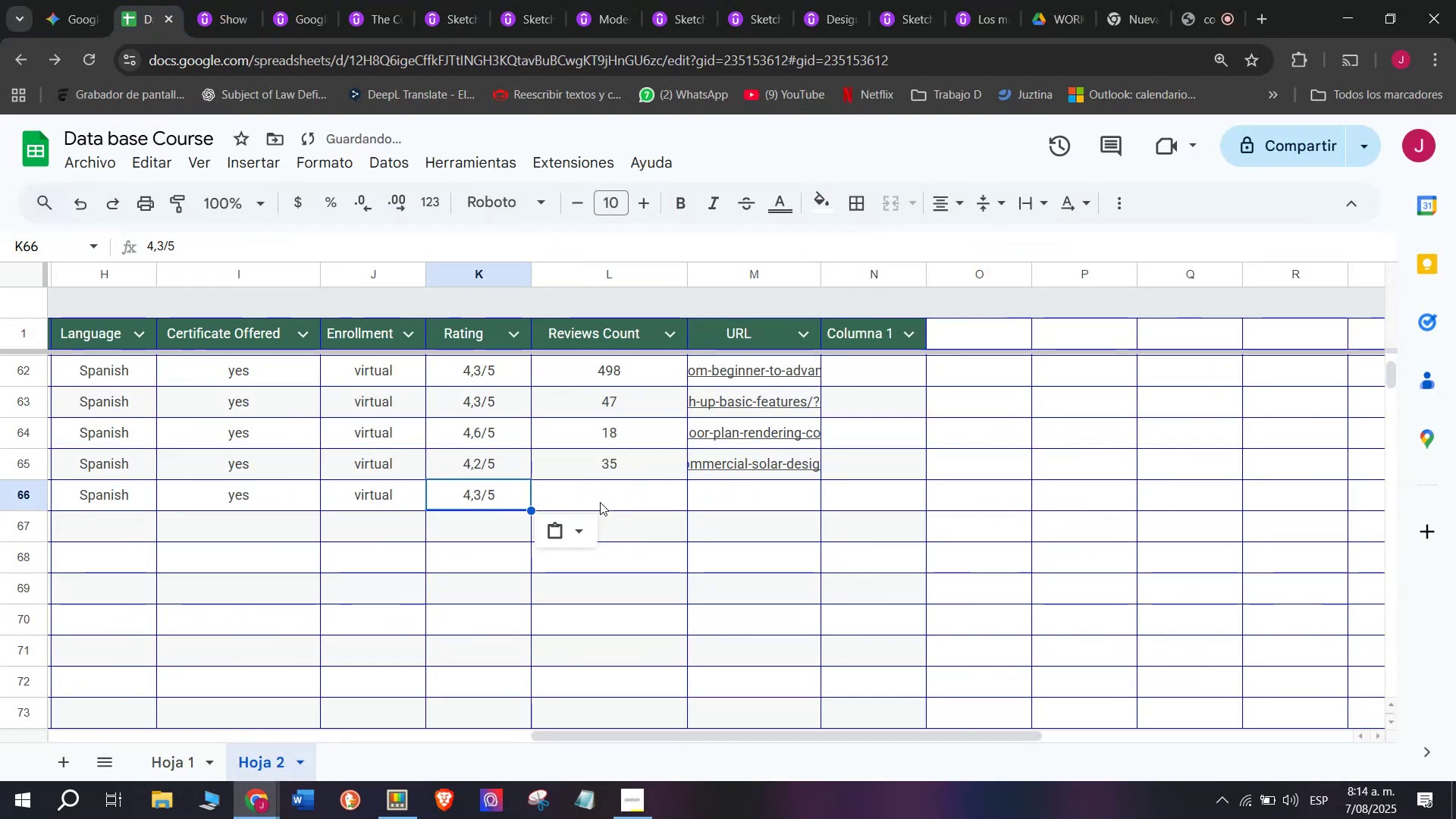 
left_click([602, 500])
 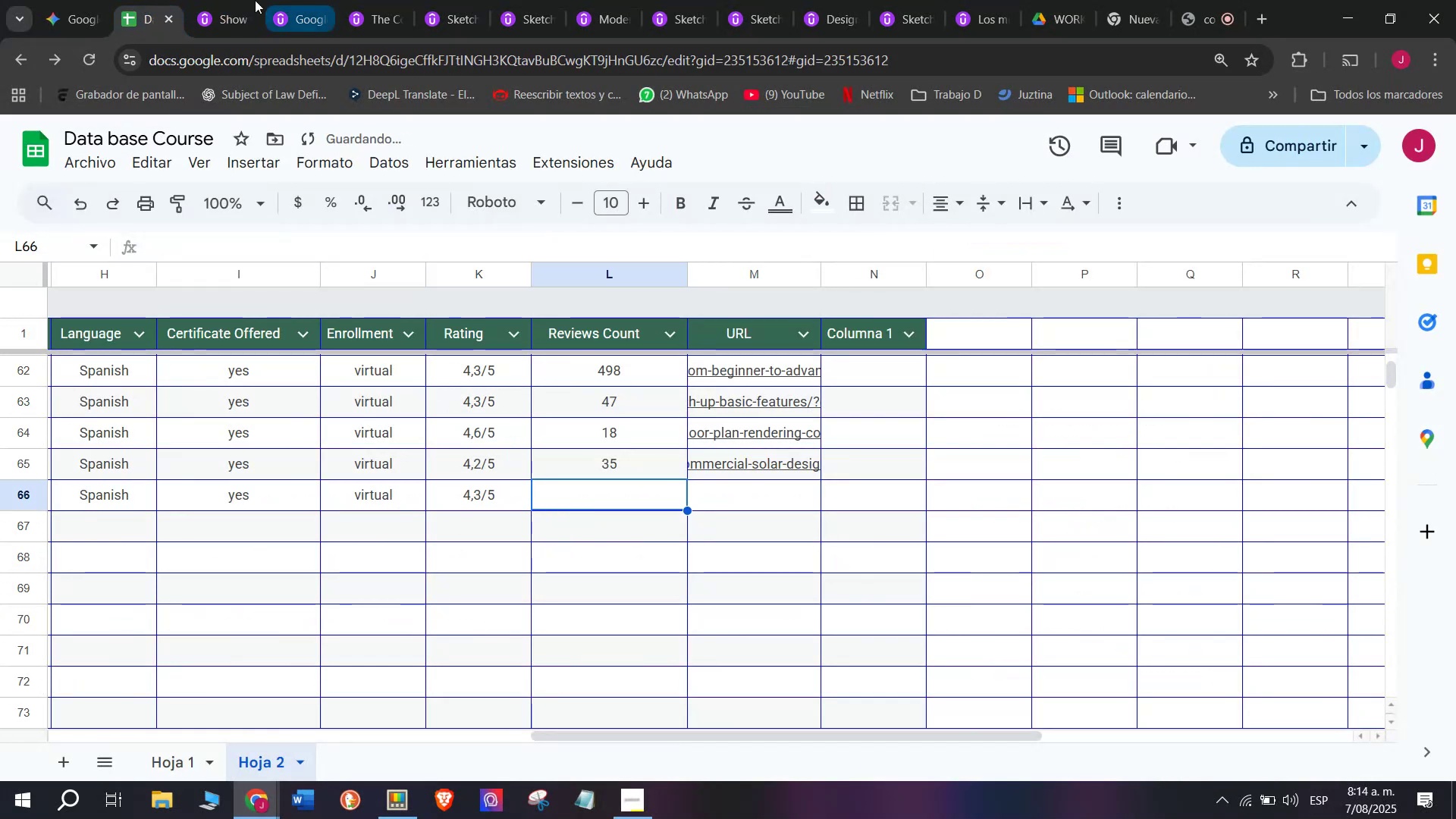 
left_click([213, 0])
 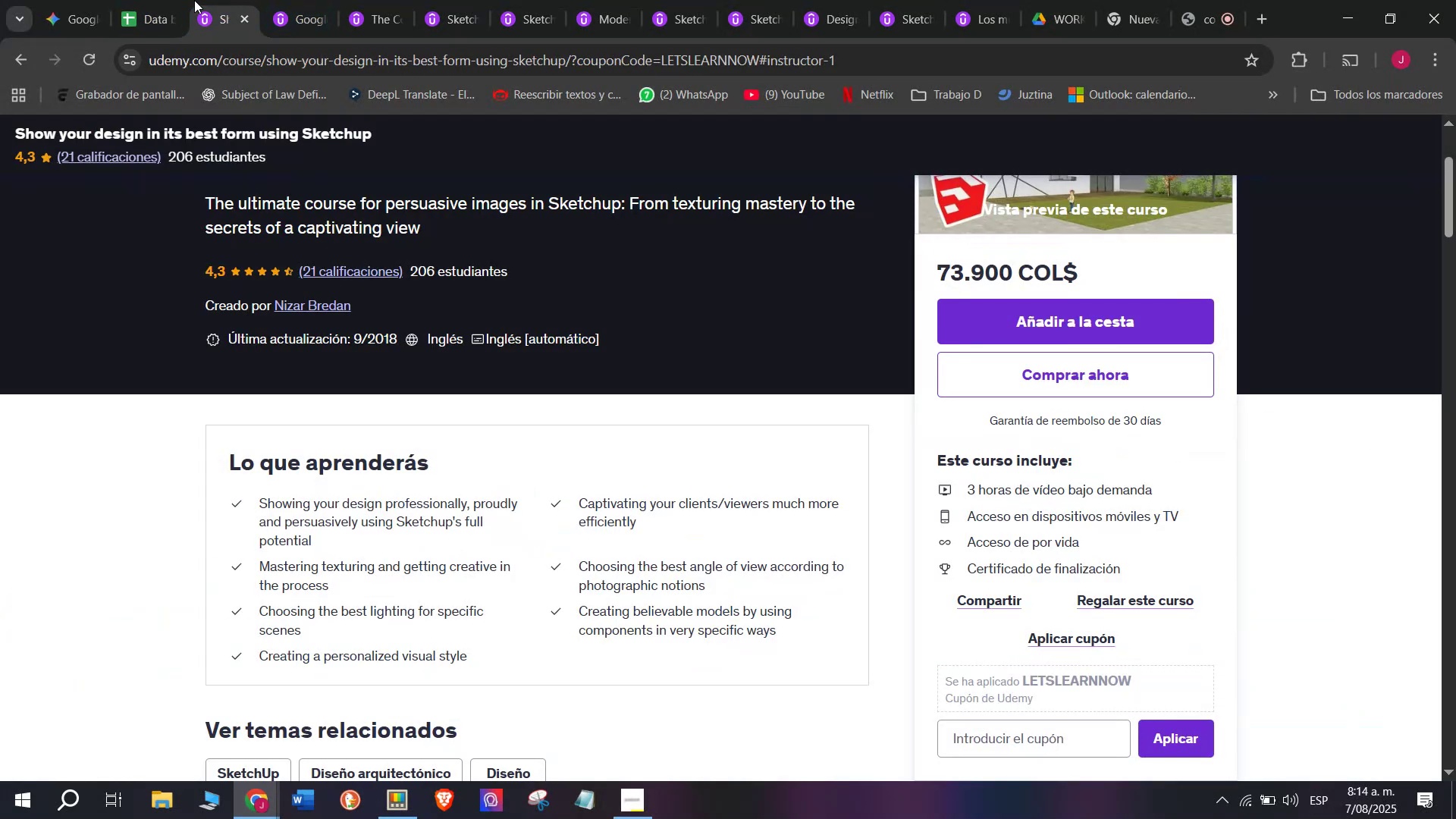 
left_click([177, 0])
 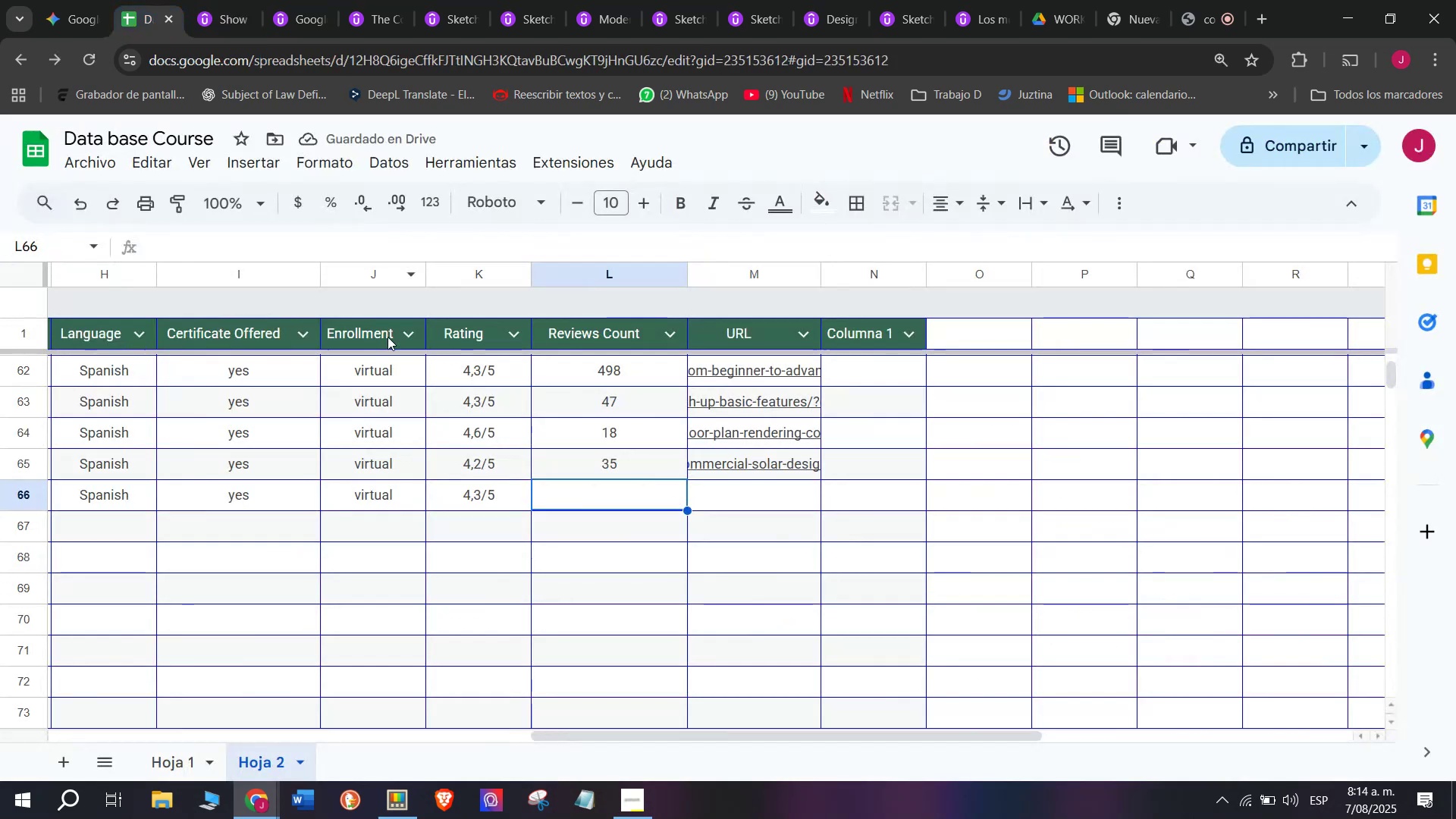 
type(21)
 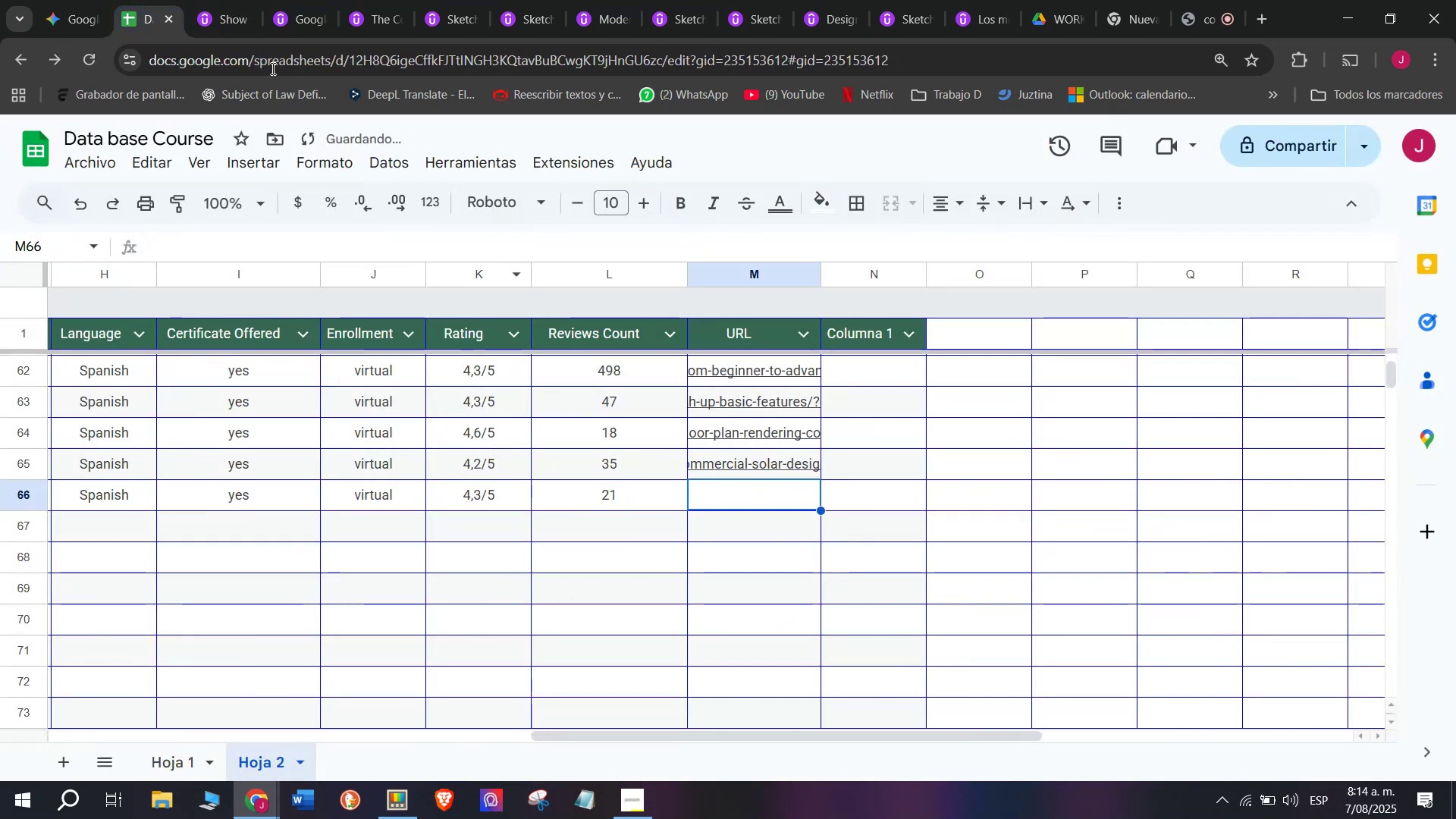 
left_click([192, 0])
 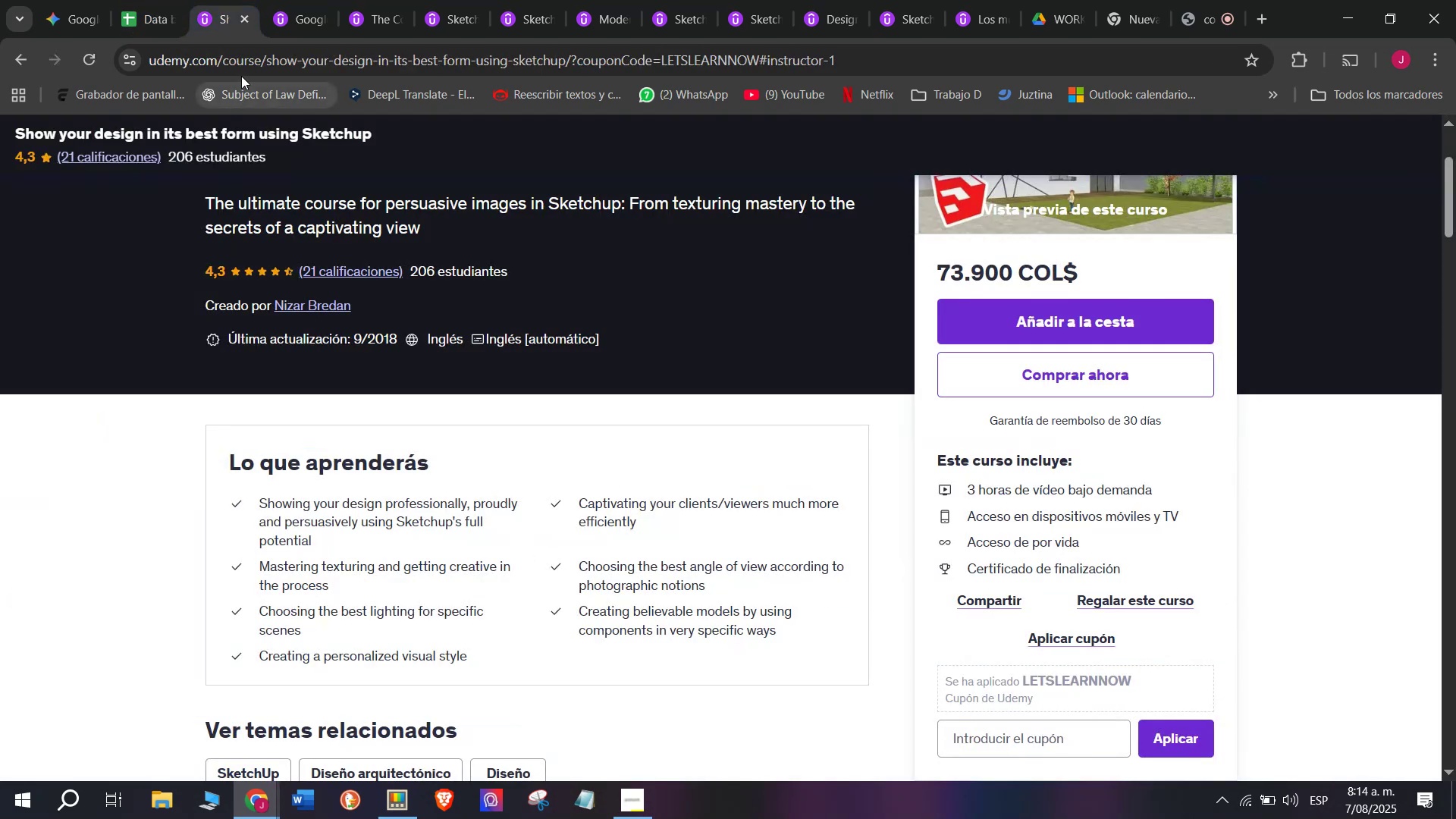 
left_click([241, 74])
 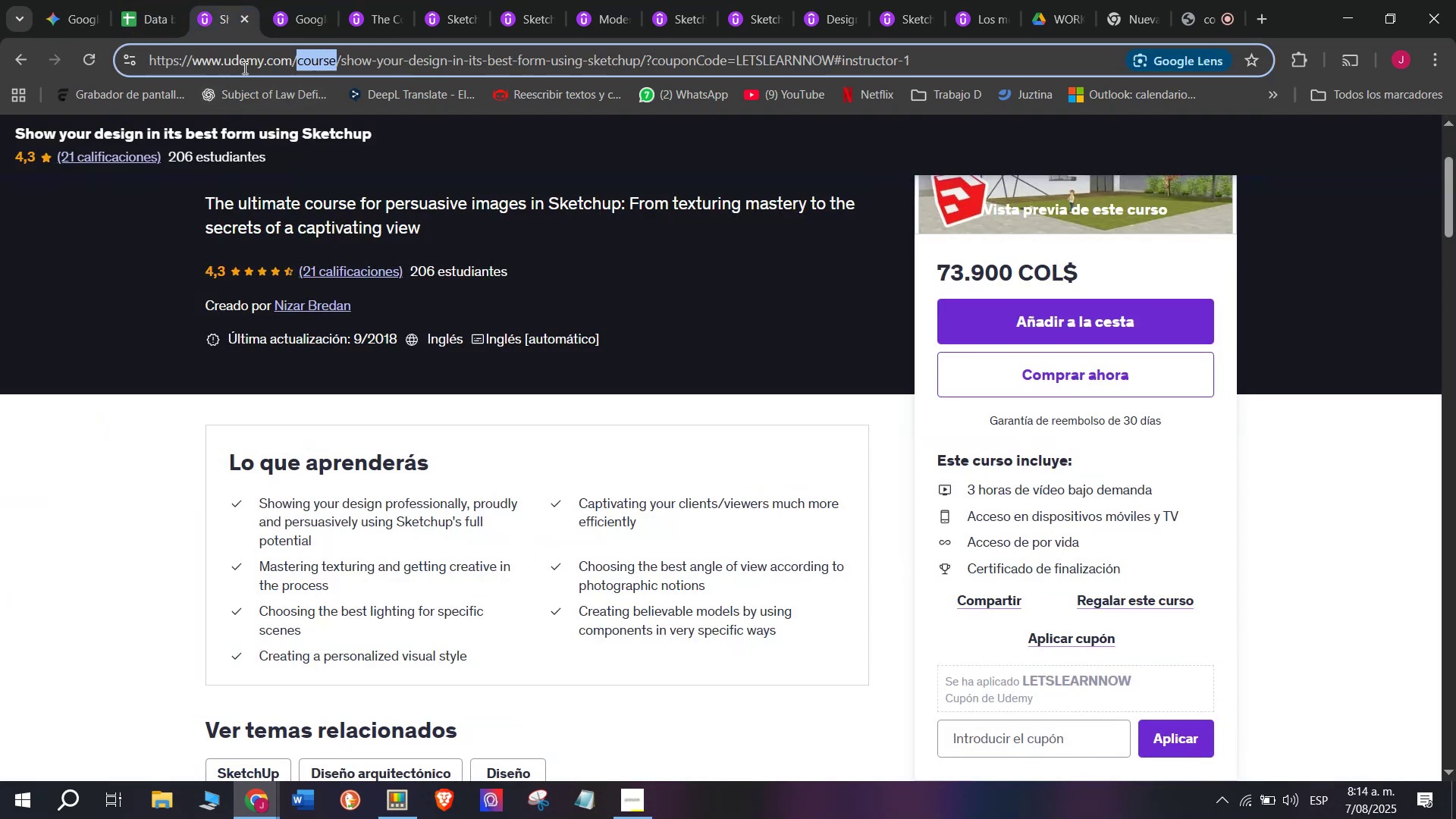 
triple_click([243, 67])
 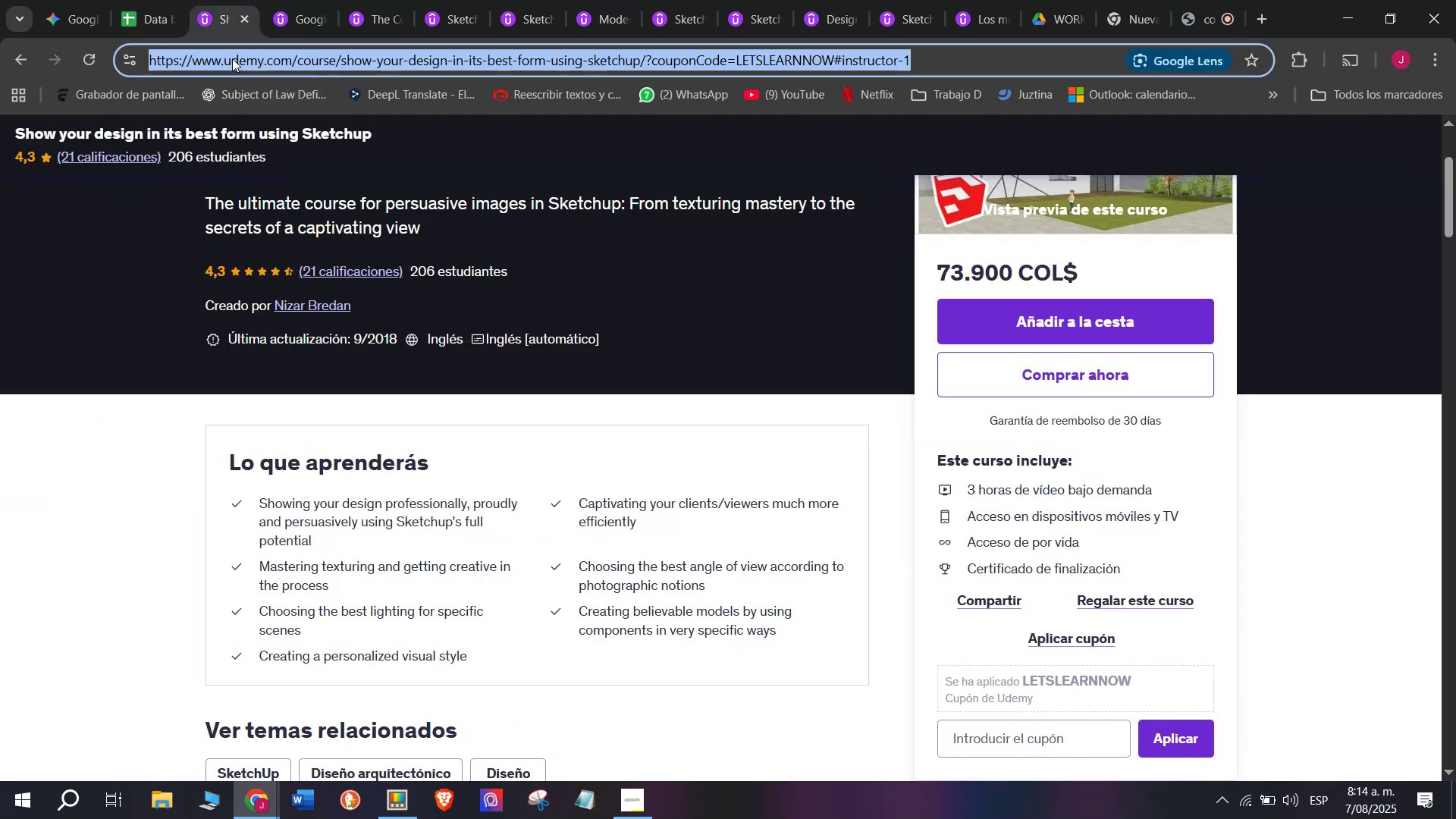 
key(Break)
 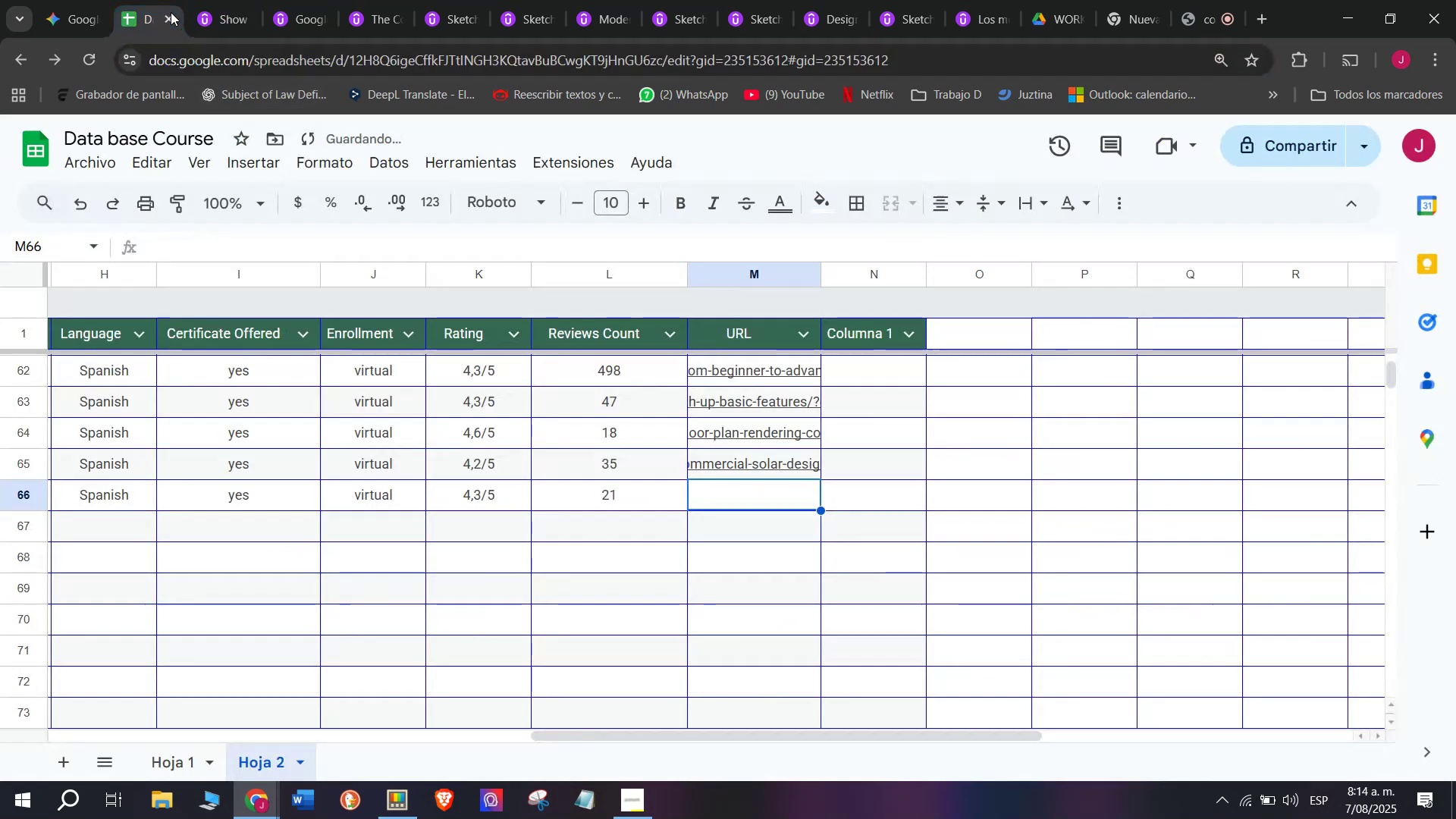 
key(Control+ControlLeft)
 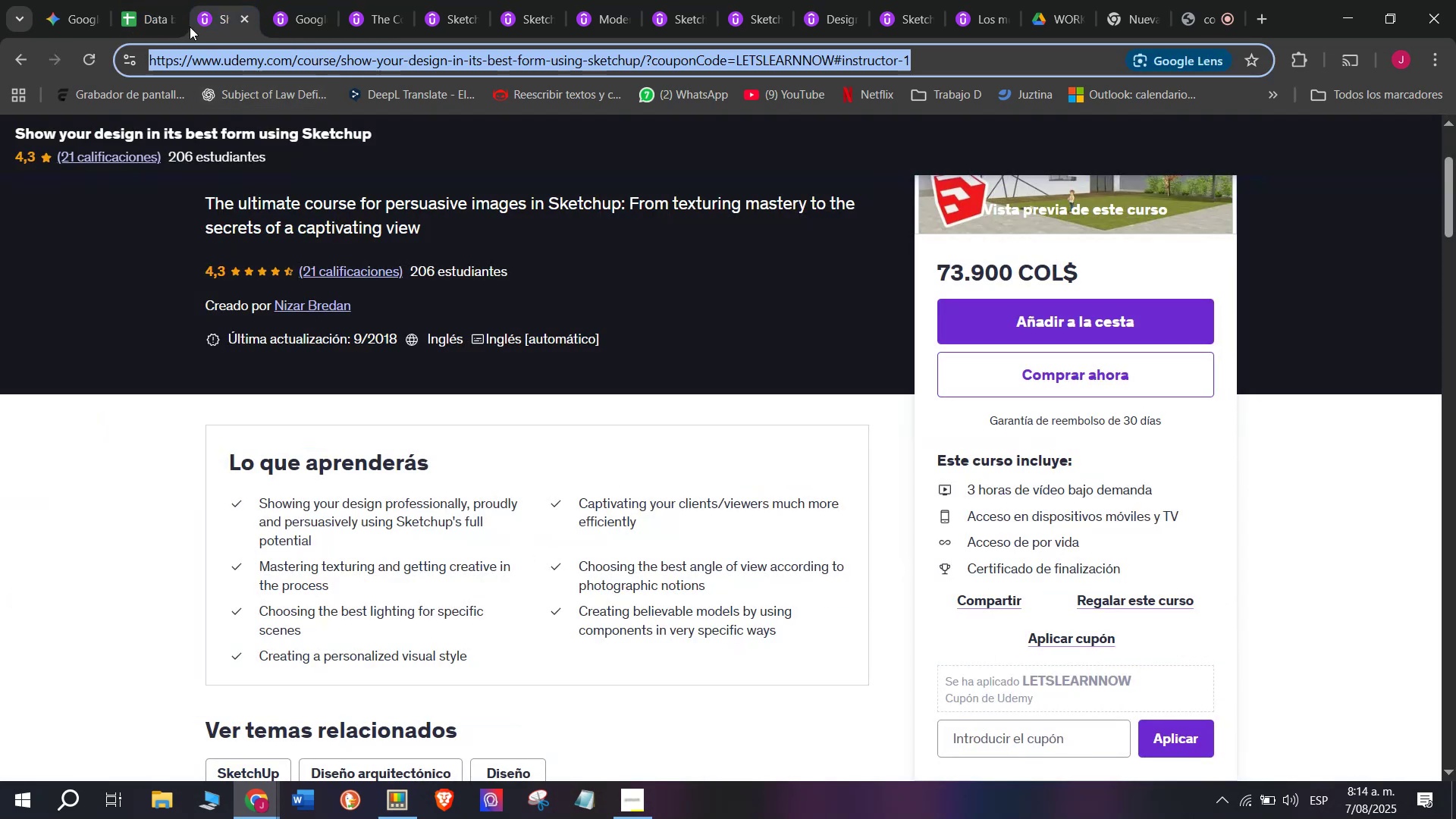 
key(Control+C)
 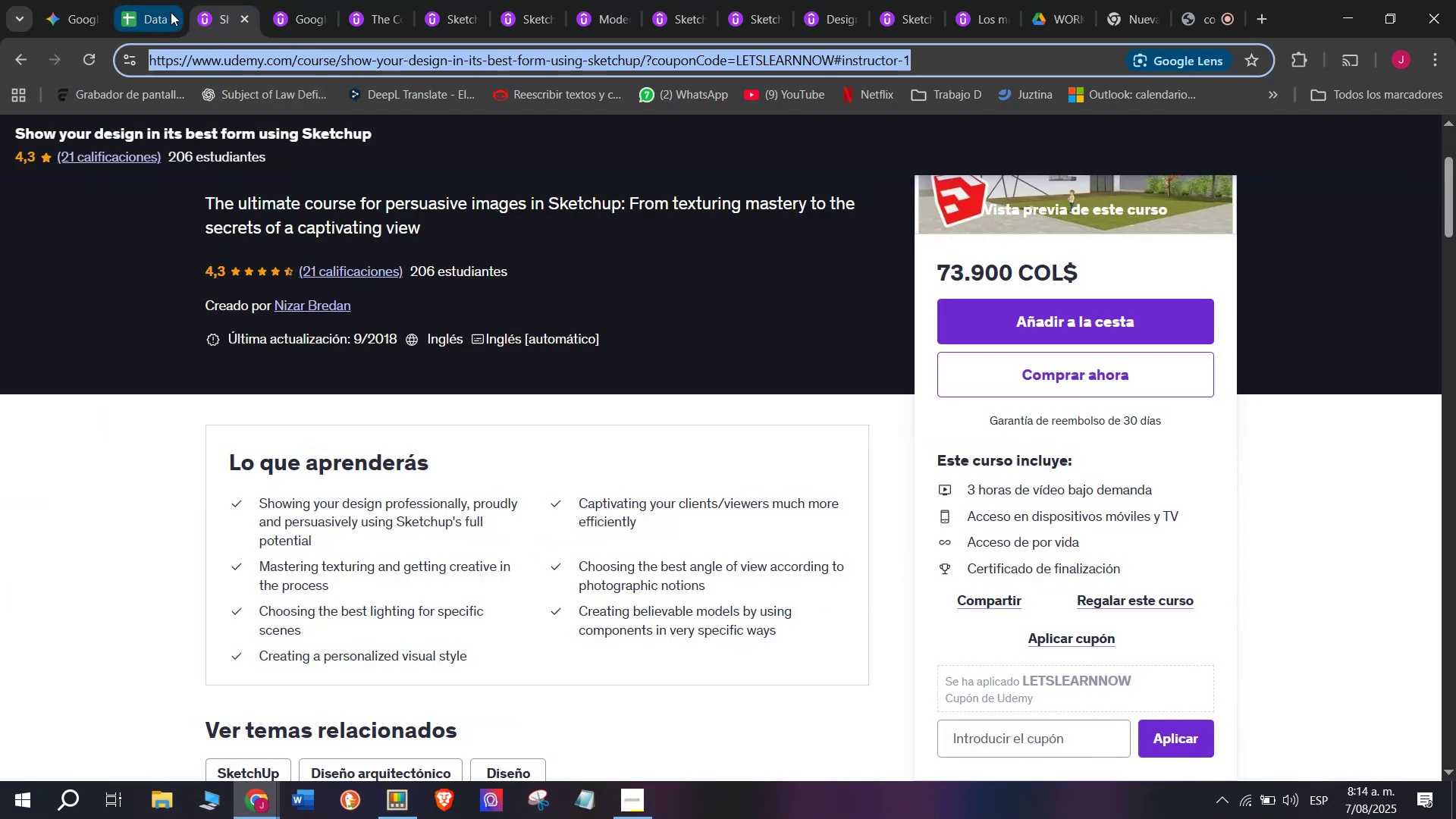 
left_click([171, 12])
 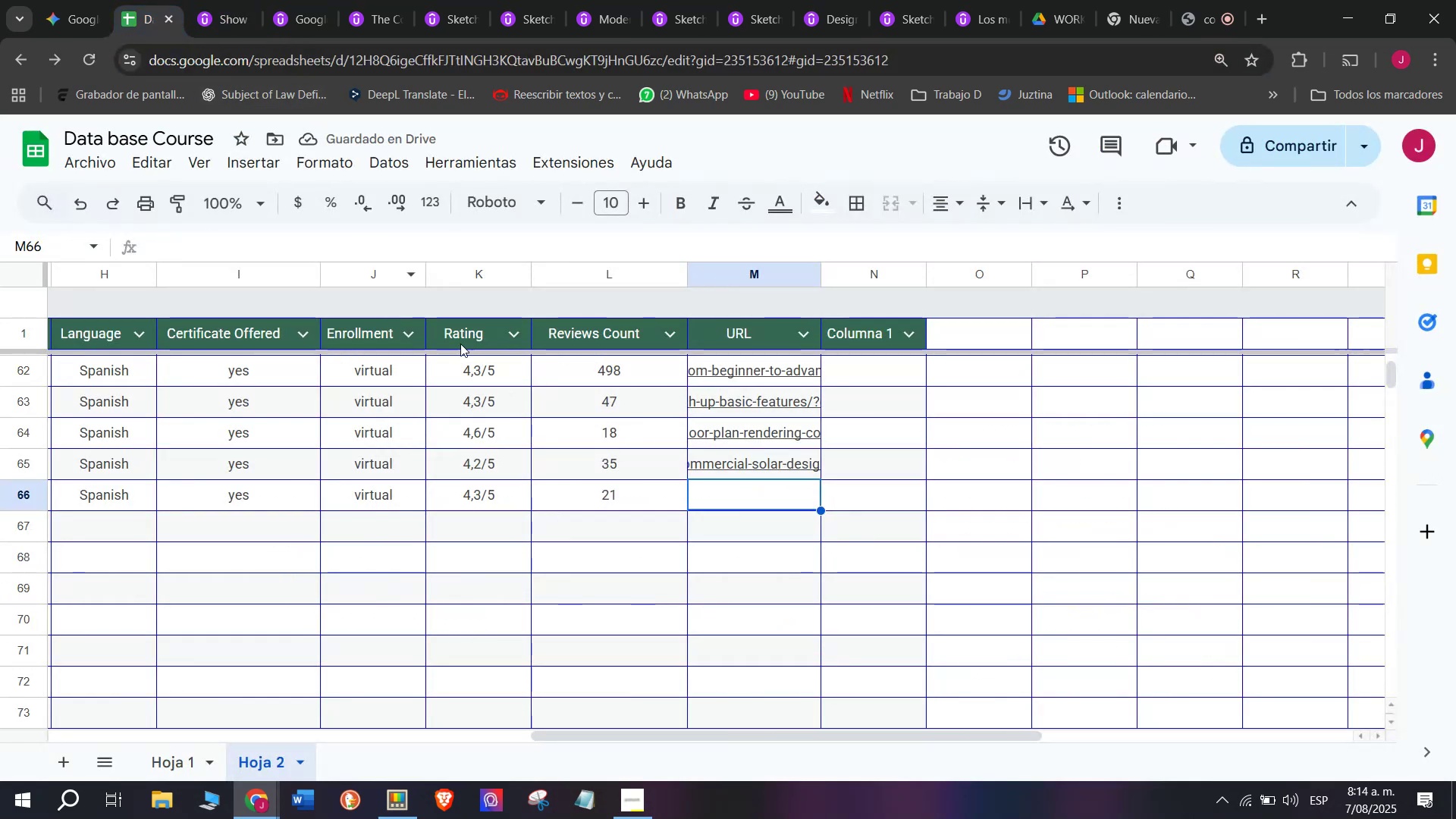 
key(Control+ControlLeft)
 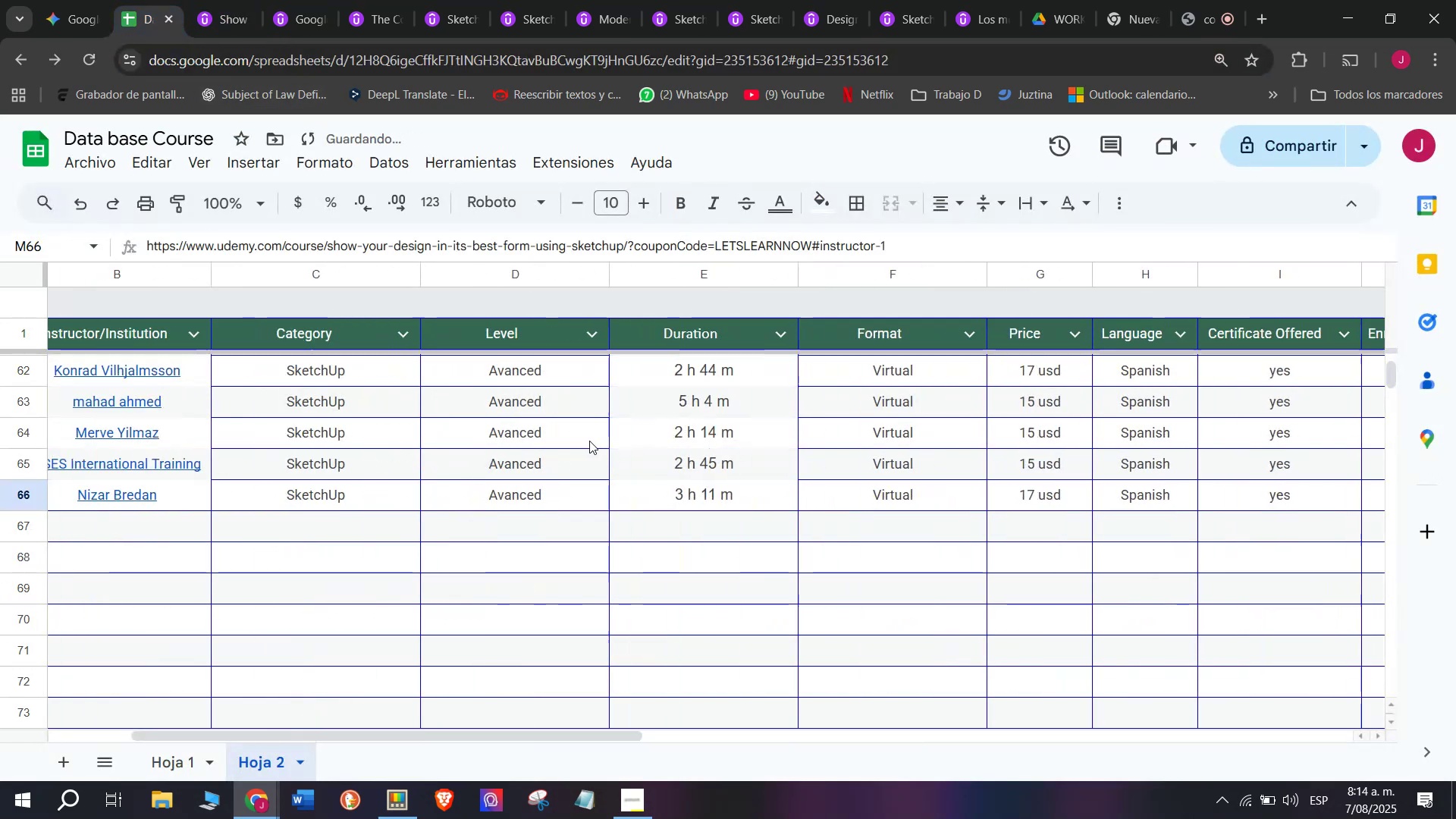 
key(Z)
 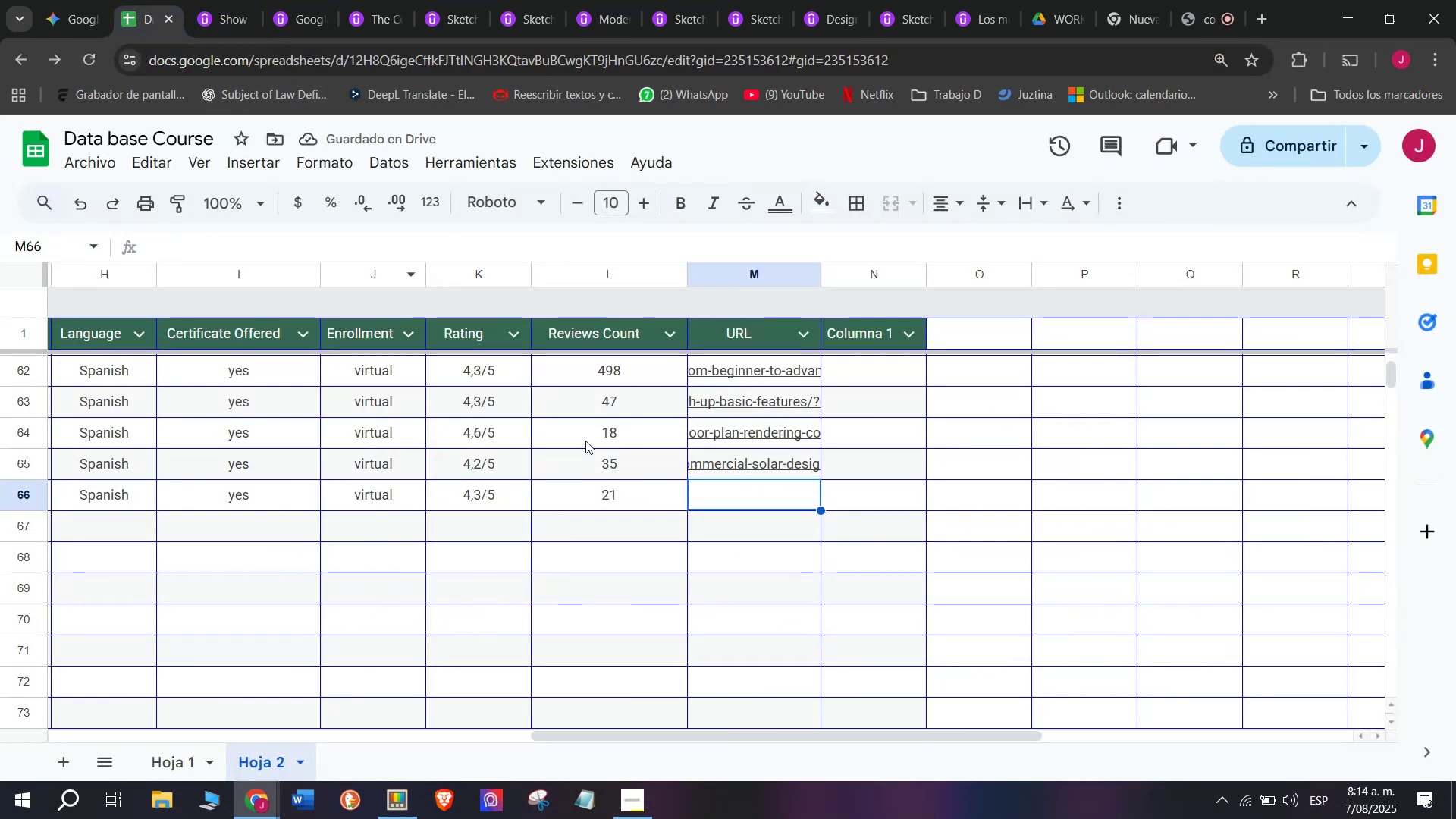 
key(Control+V)
 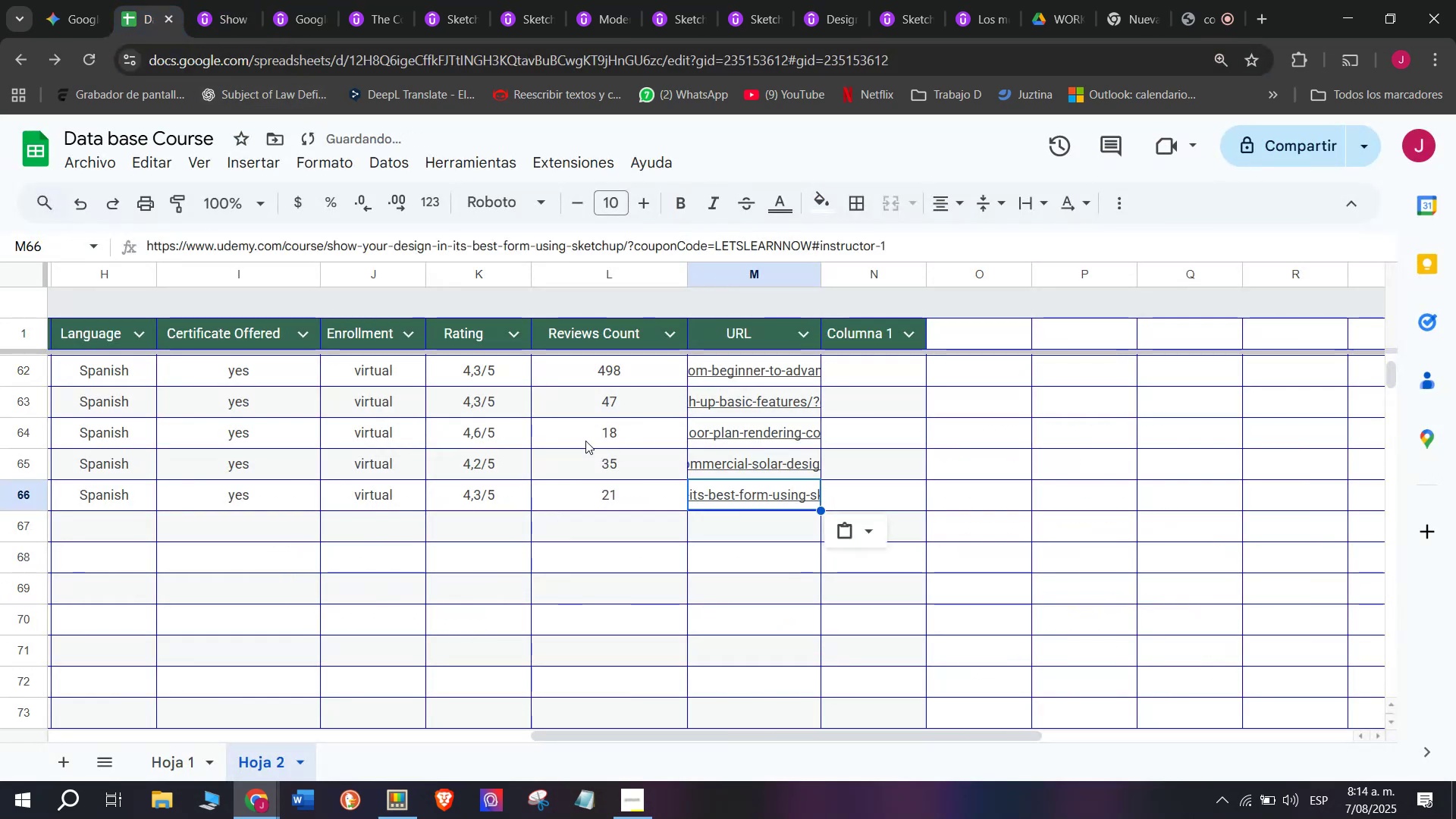 
scroll: coordinate [133, 511], scroll_direction: up, amount: 7.0
 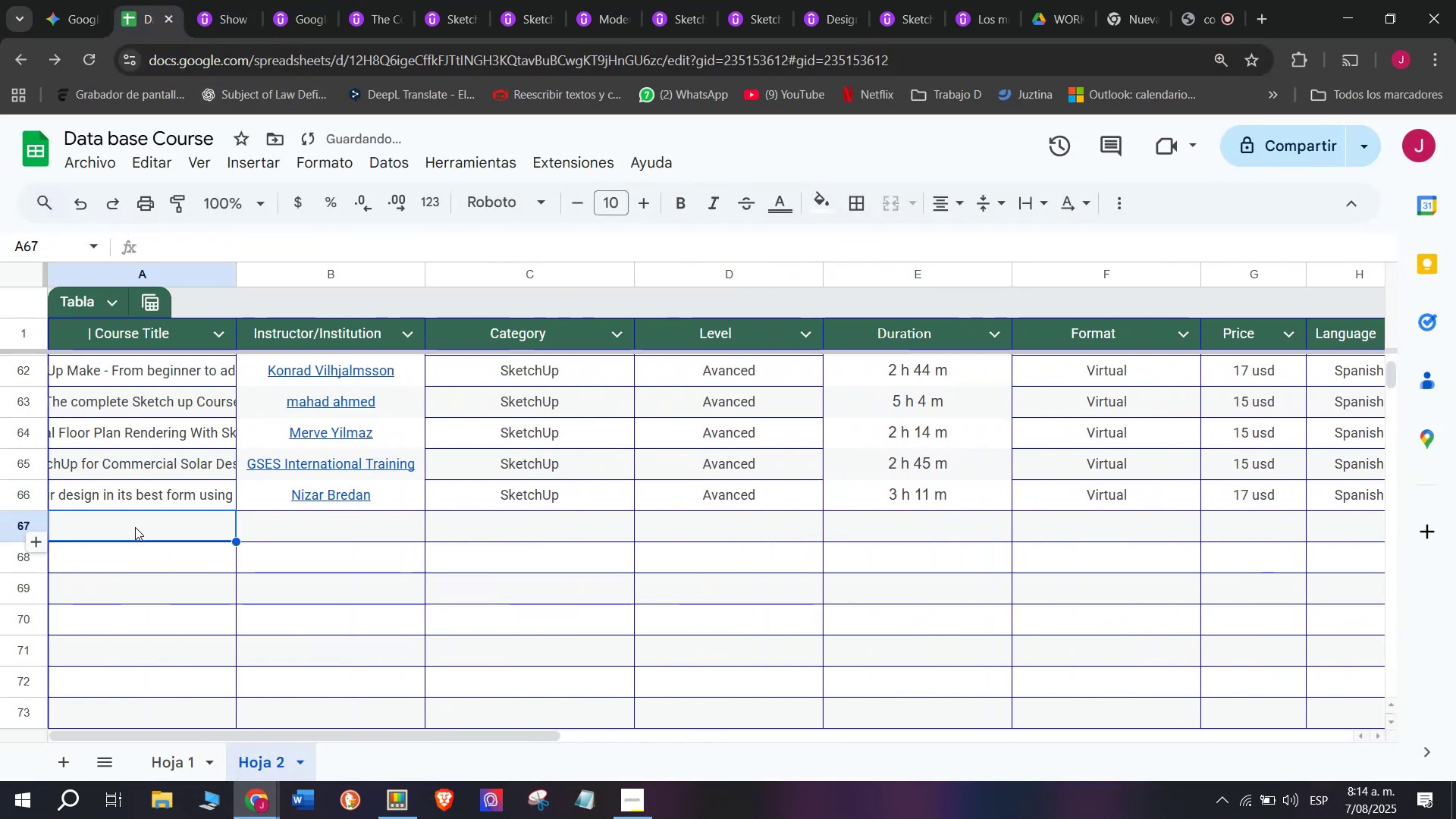 
left_click([133, 511])
 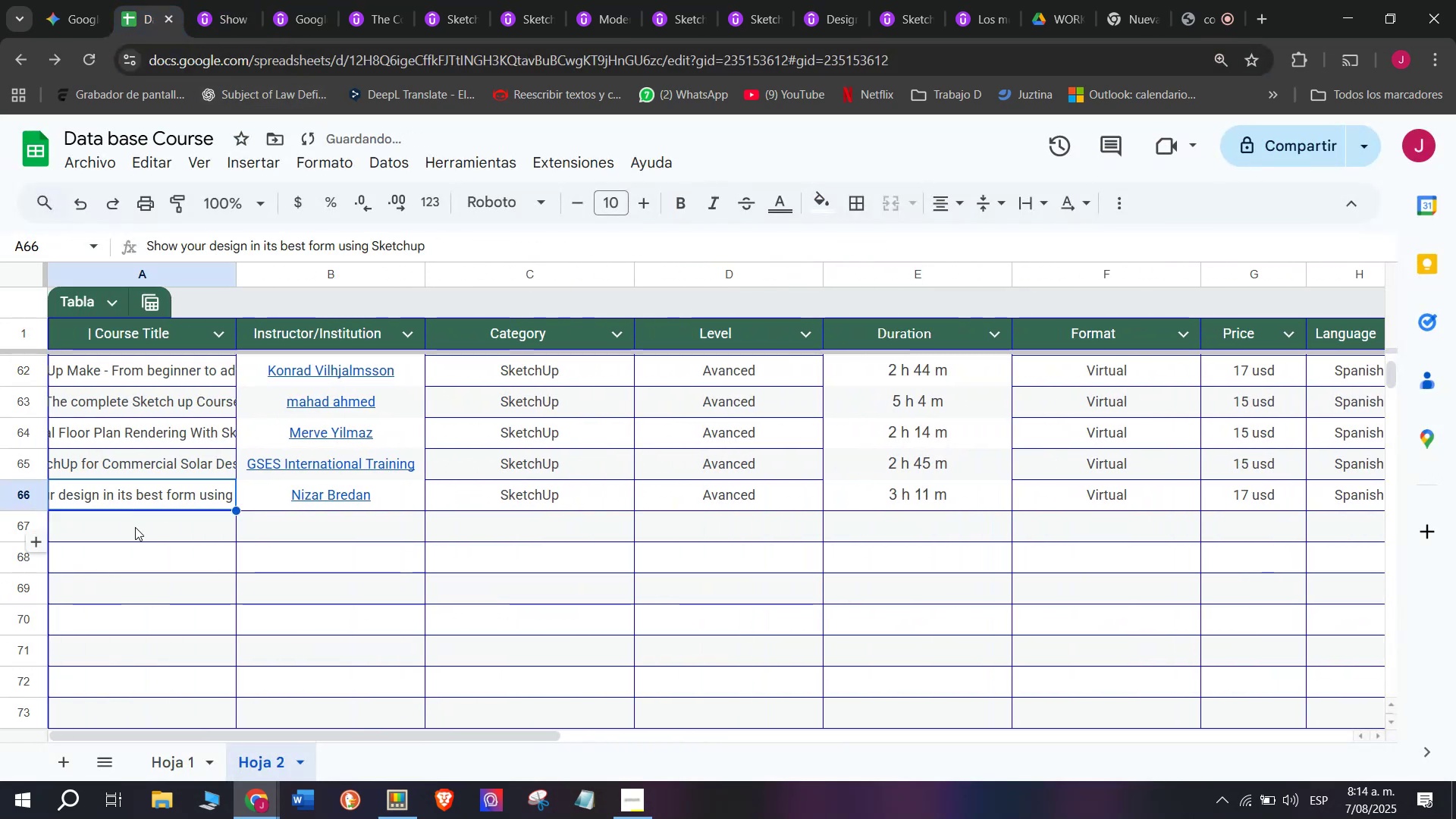 
left_click([135, 527])
 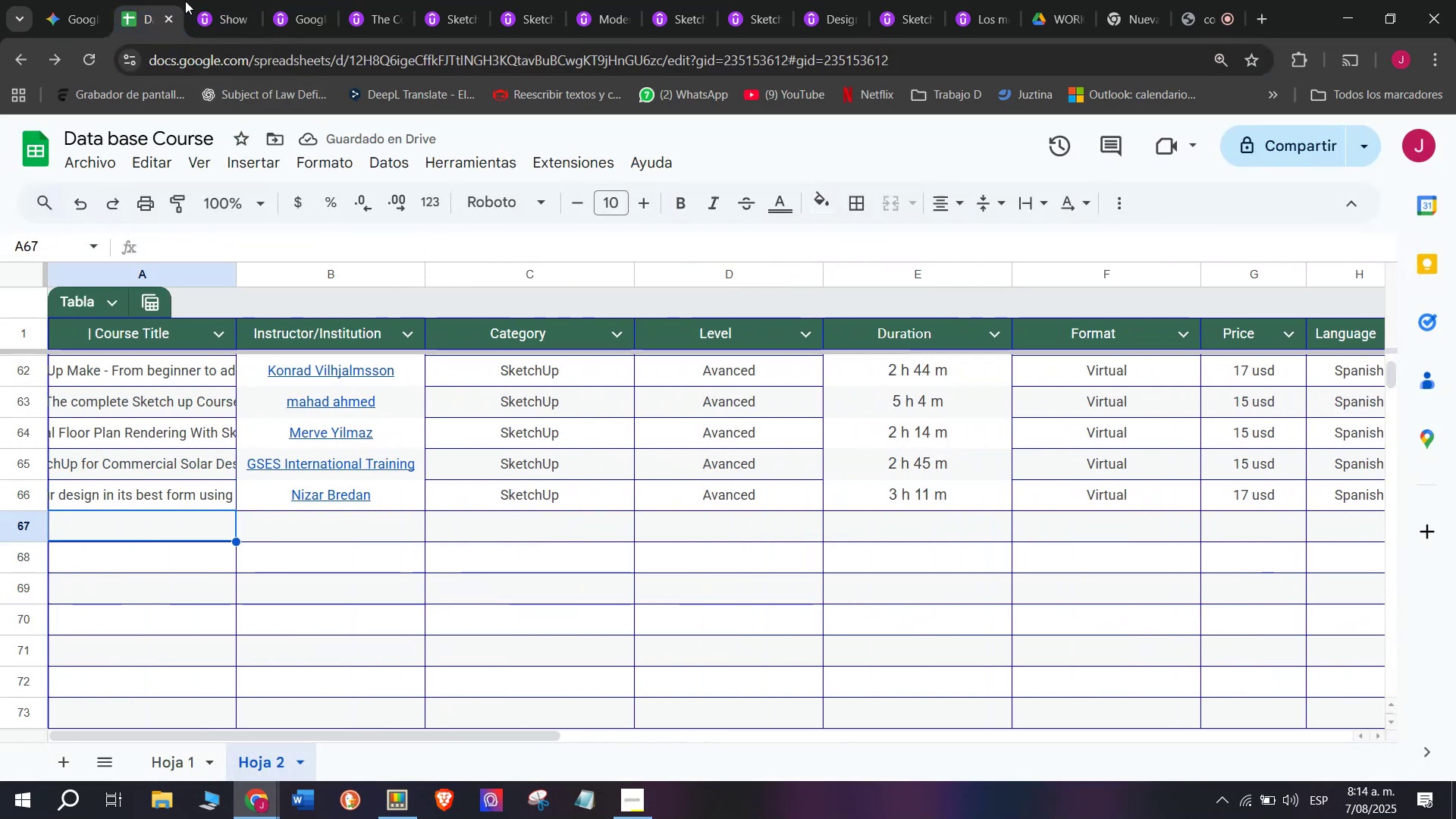 
left_click([221, 0])
 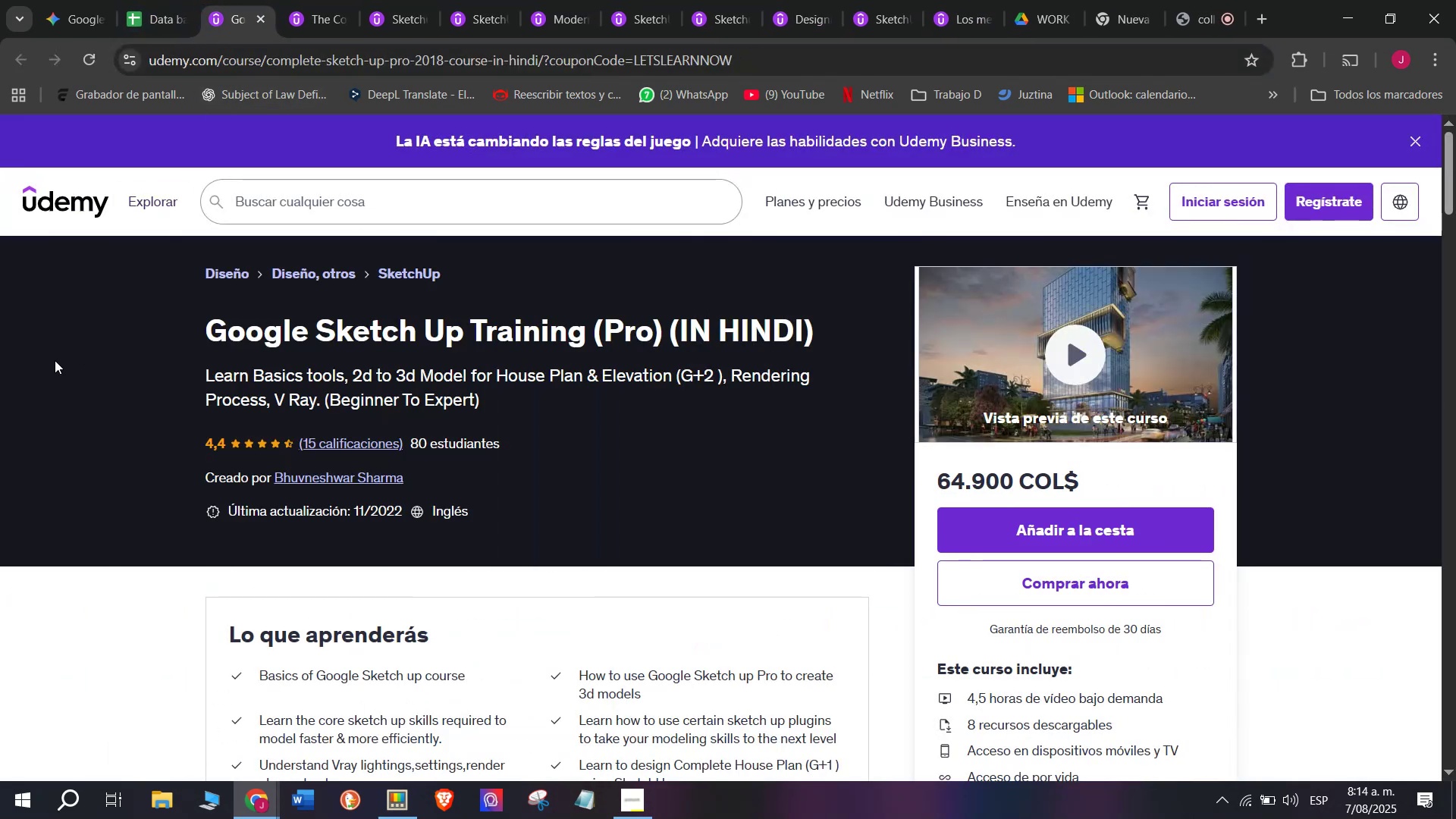 
left_click_drag(start_coordinate=[174, 328], to_coordinate=[840, 345])
 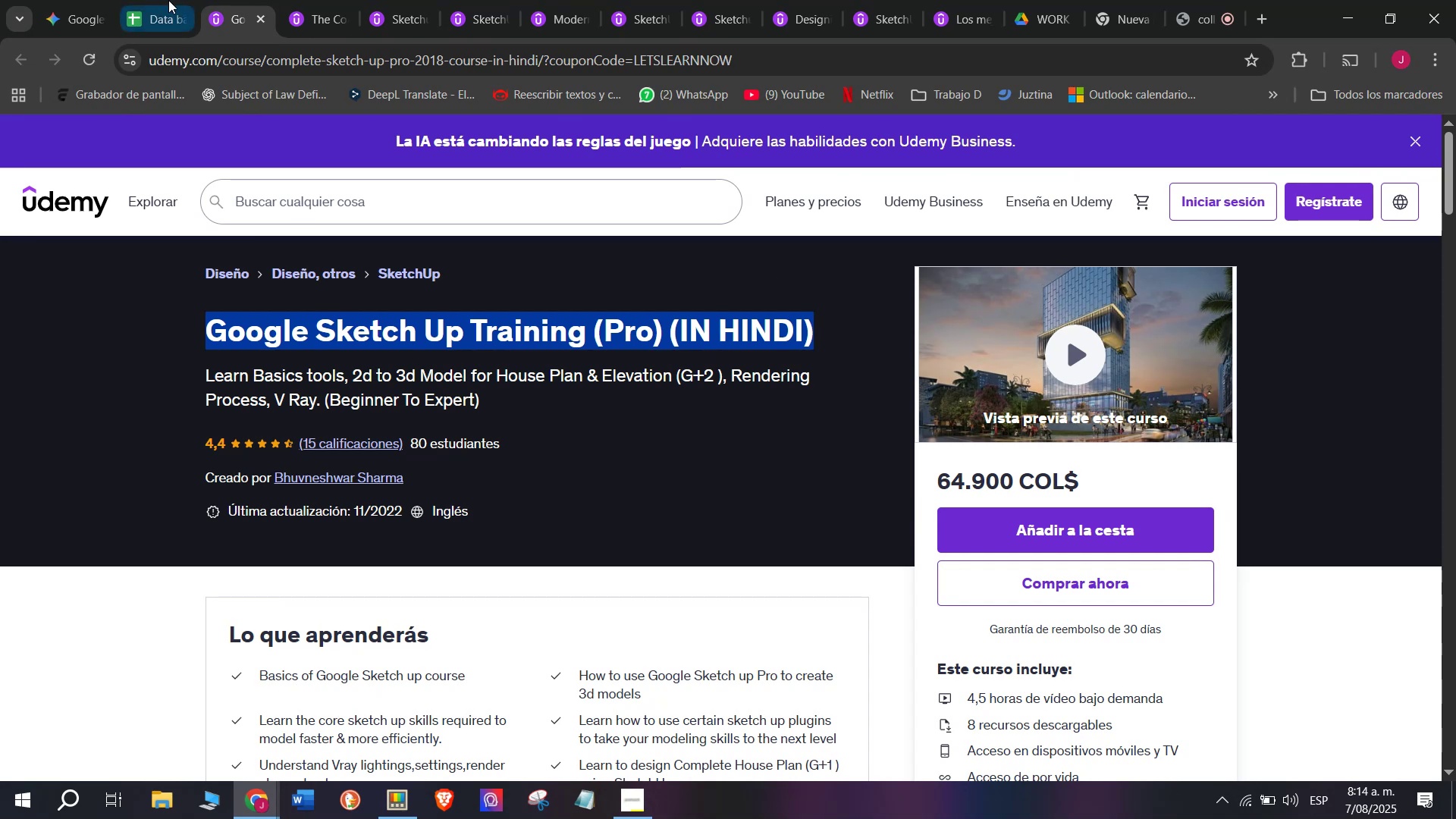 
key(Control+ControlLeft)
 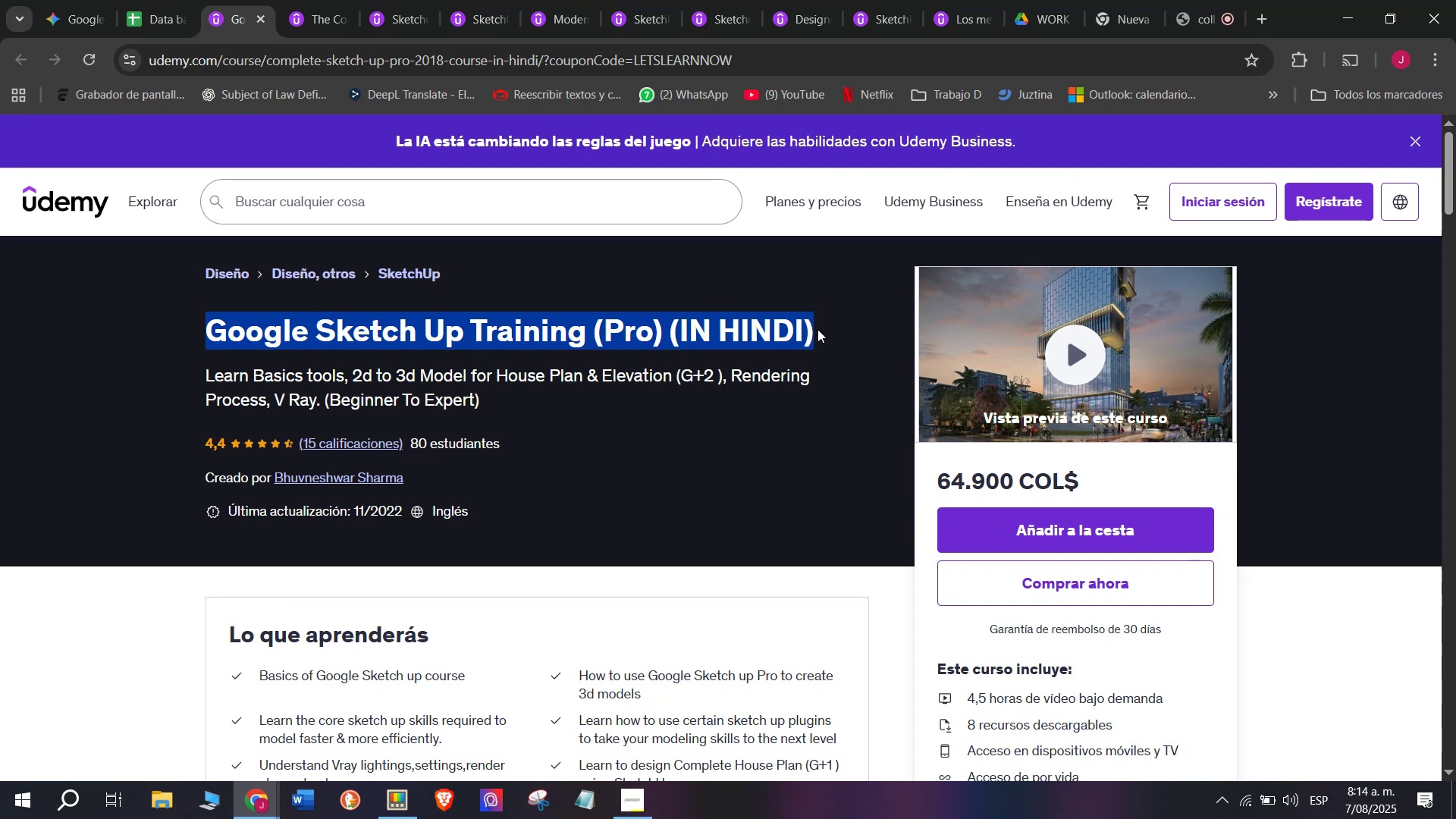 
key(Break)
 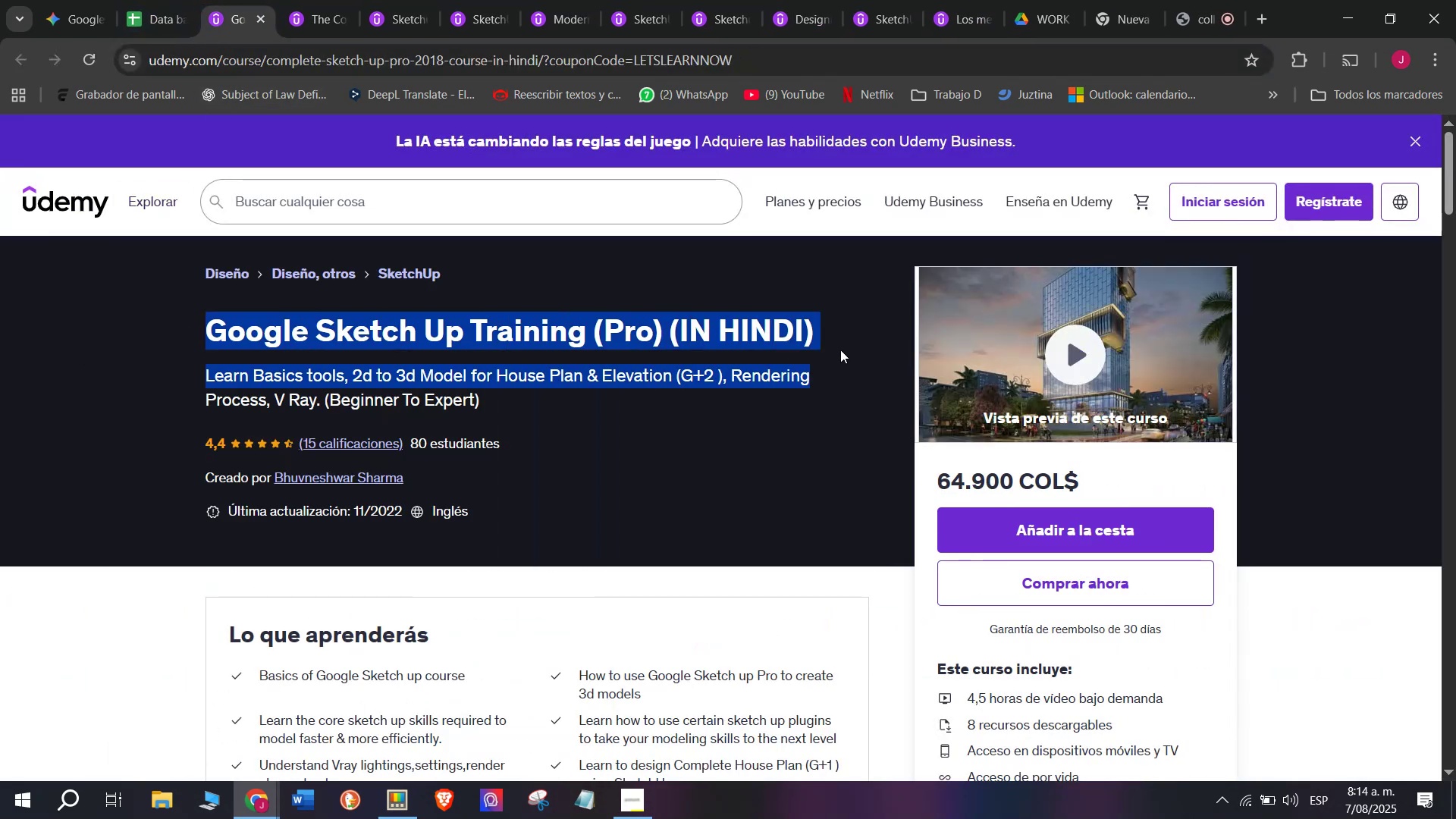 
key(Control+C)
 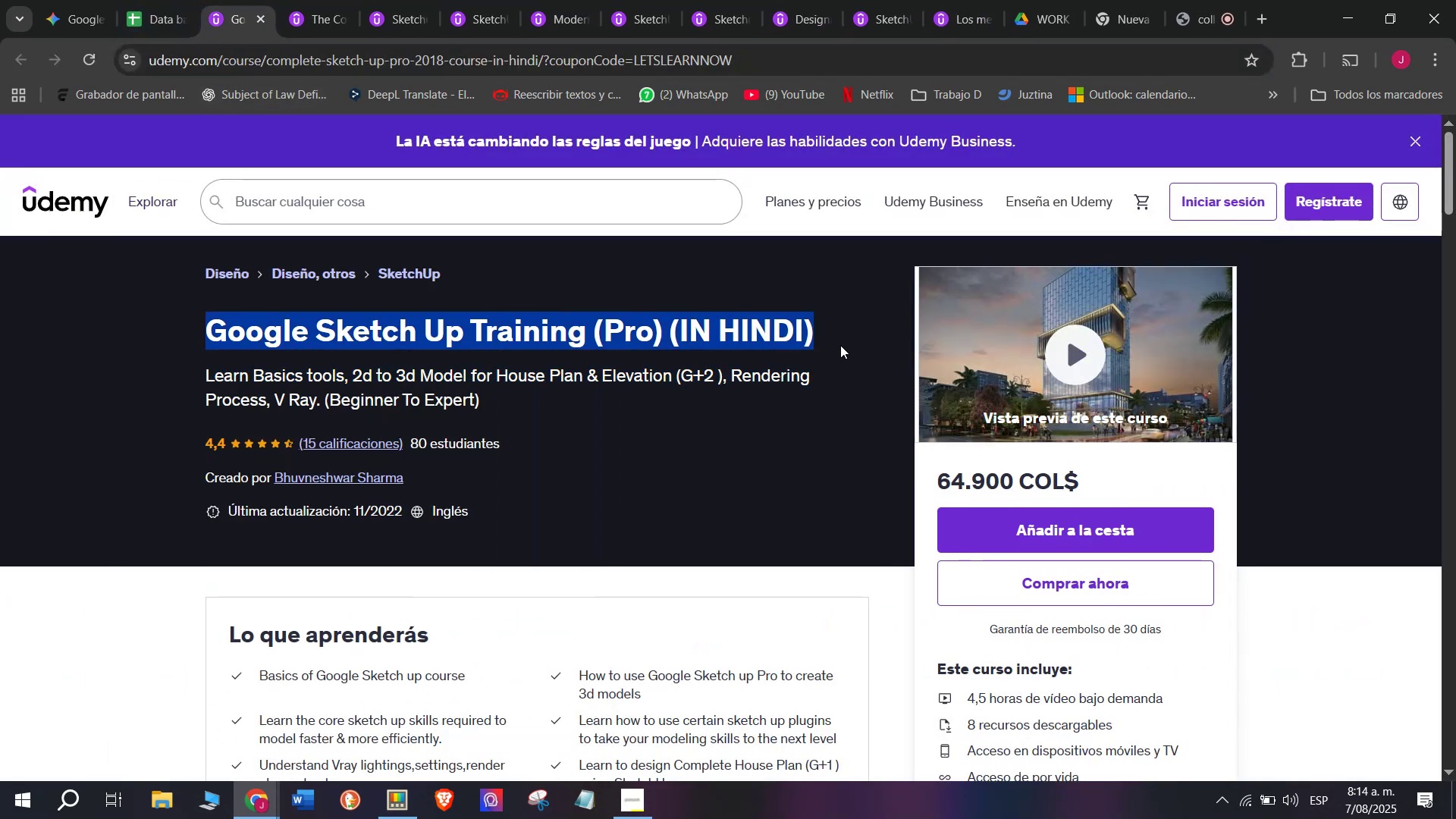 
key(Control+ControlLeft)
 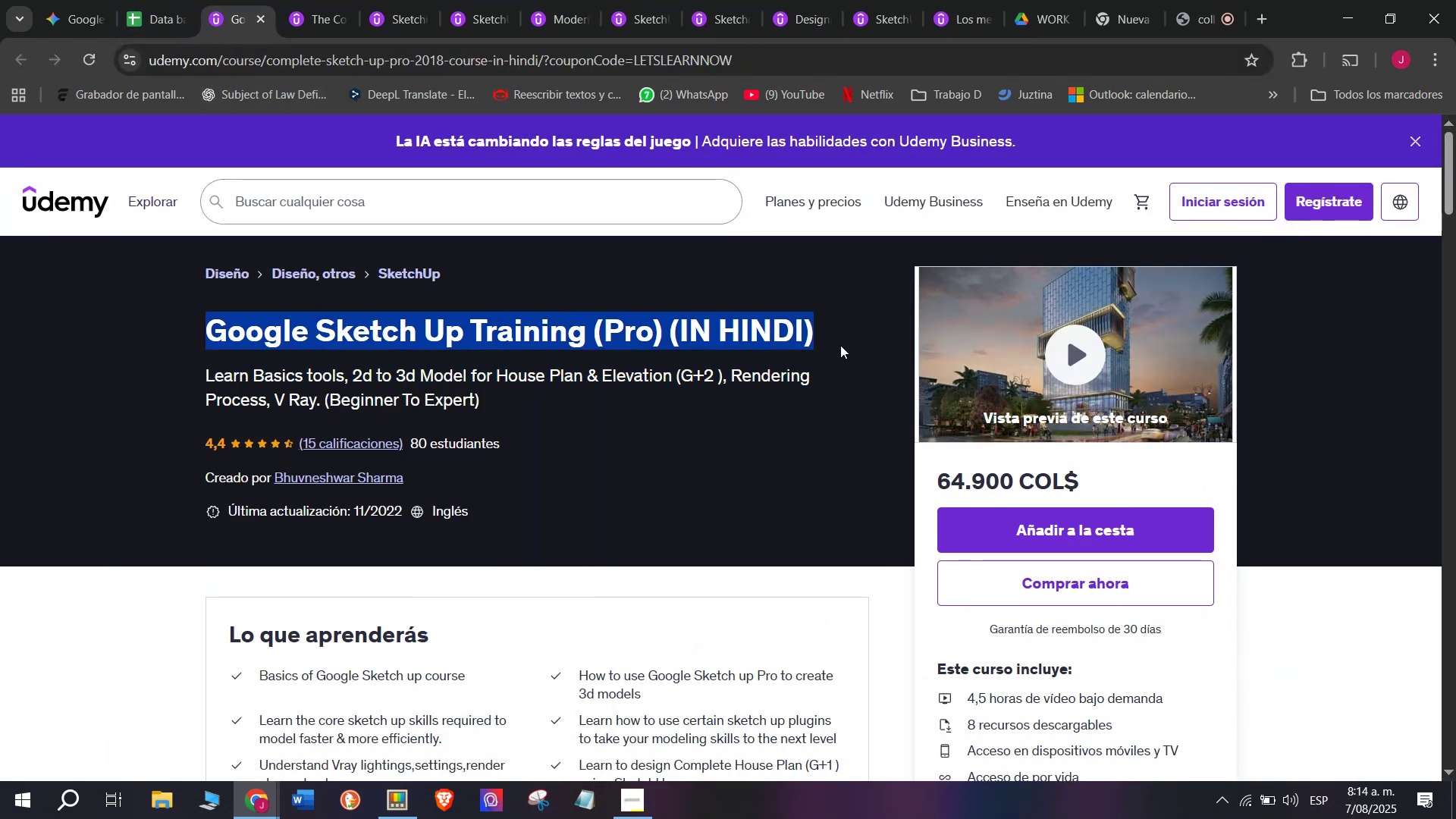 
key(Break)
 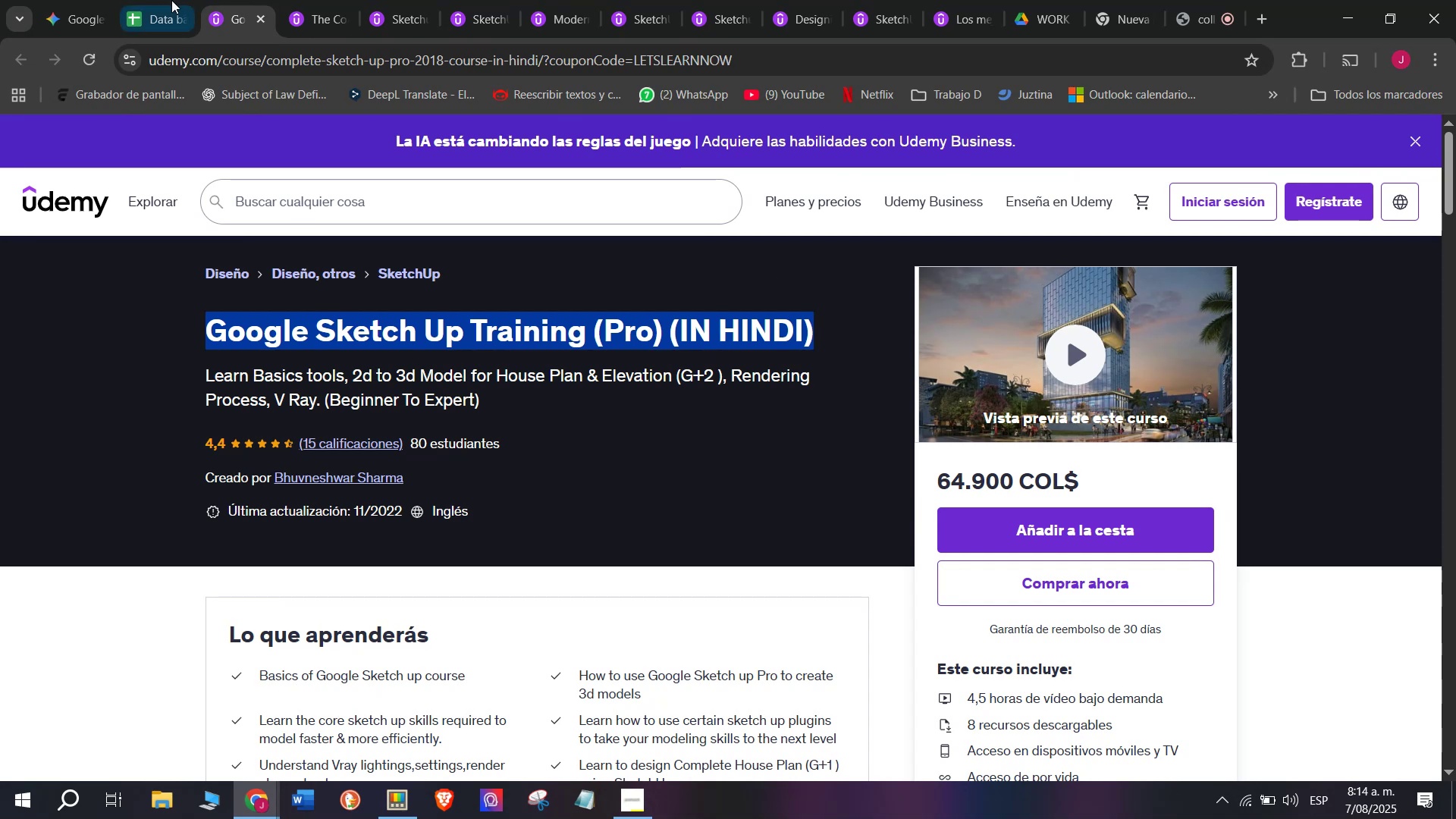 
key(Control+C)
 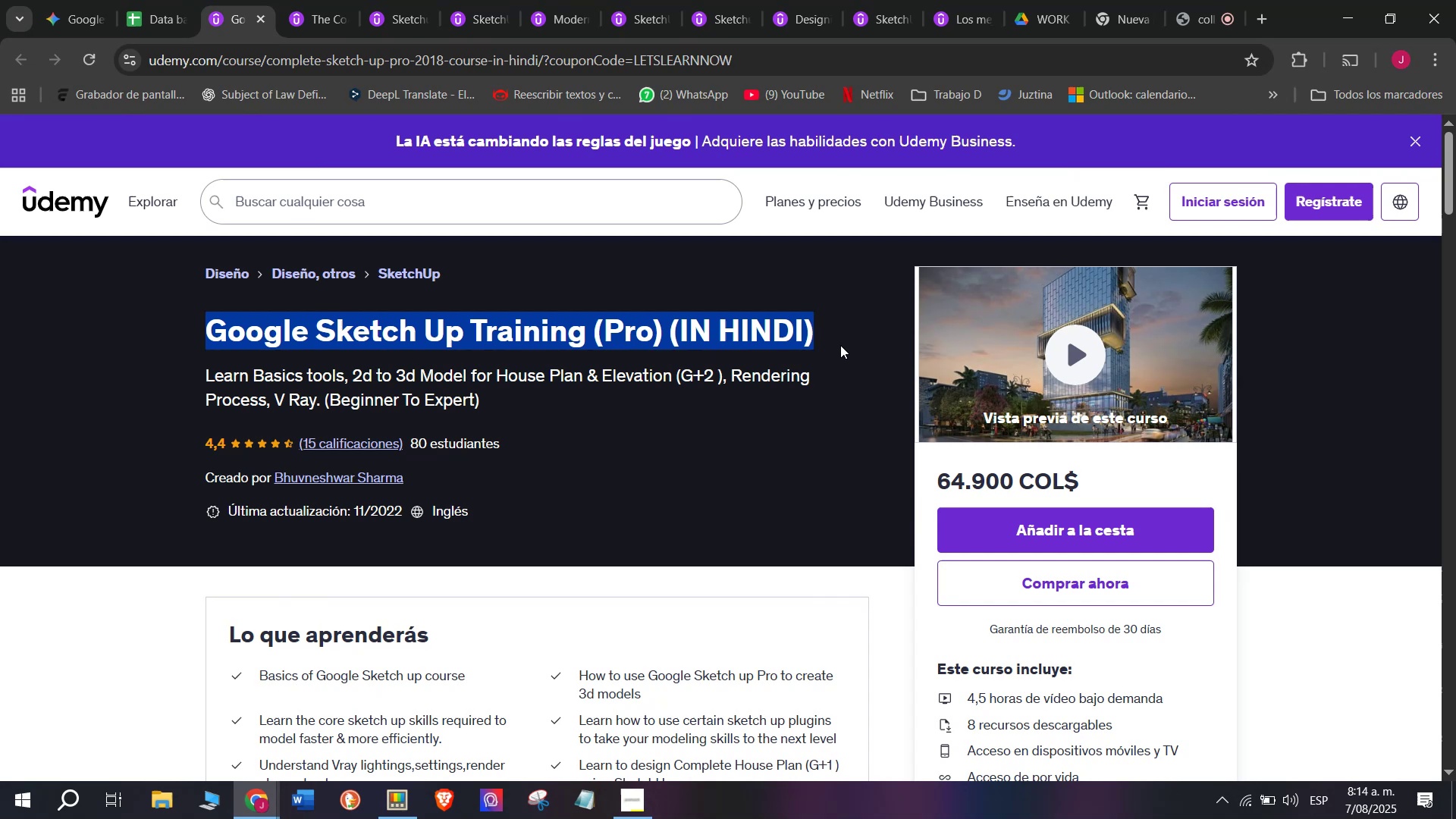 
key(Break)
 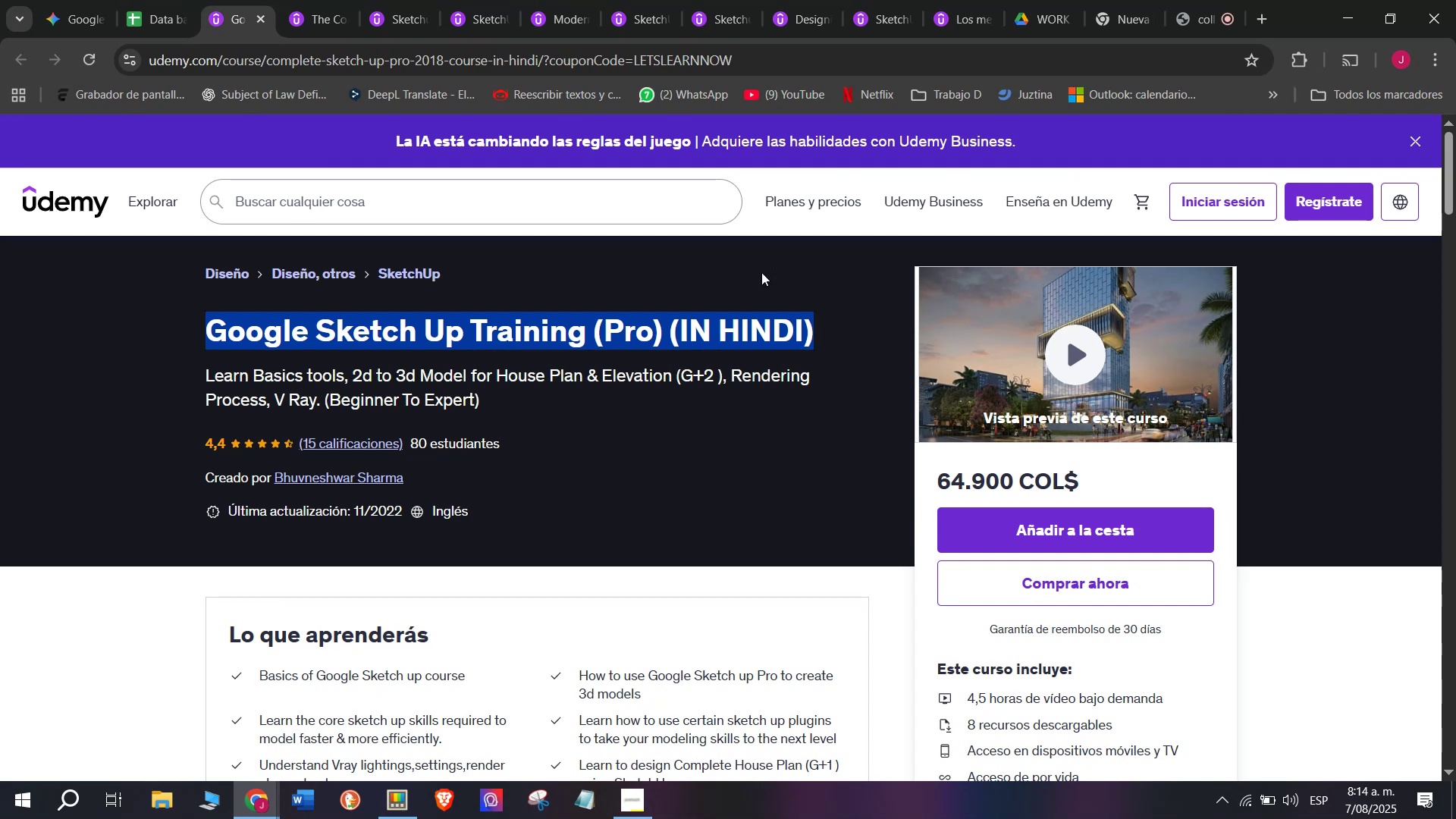 
key(Control+ControlLeft)
 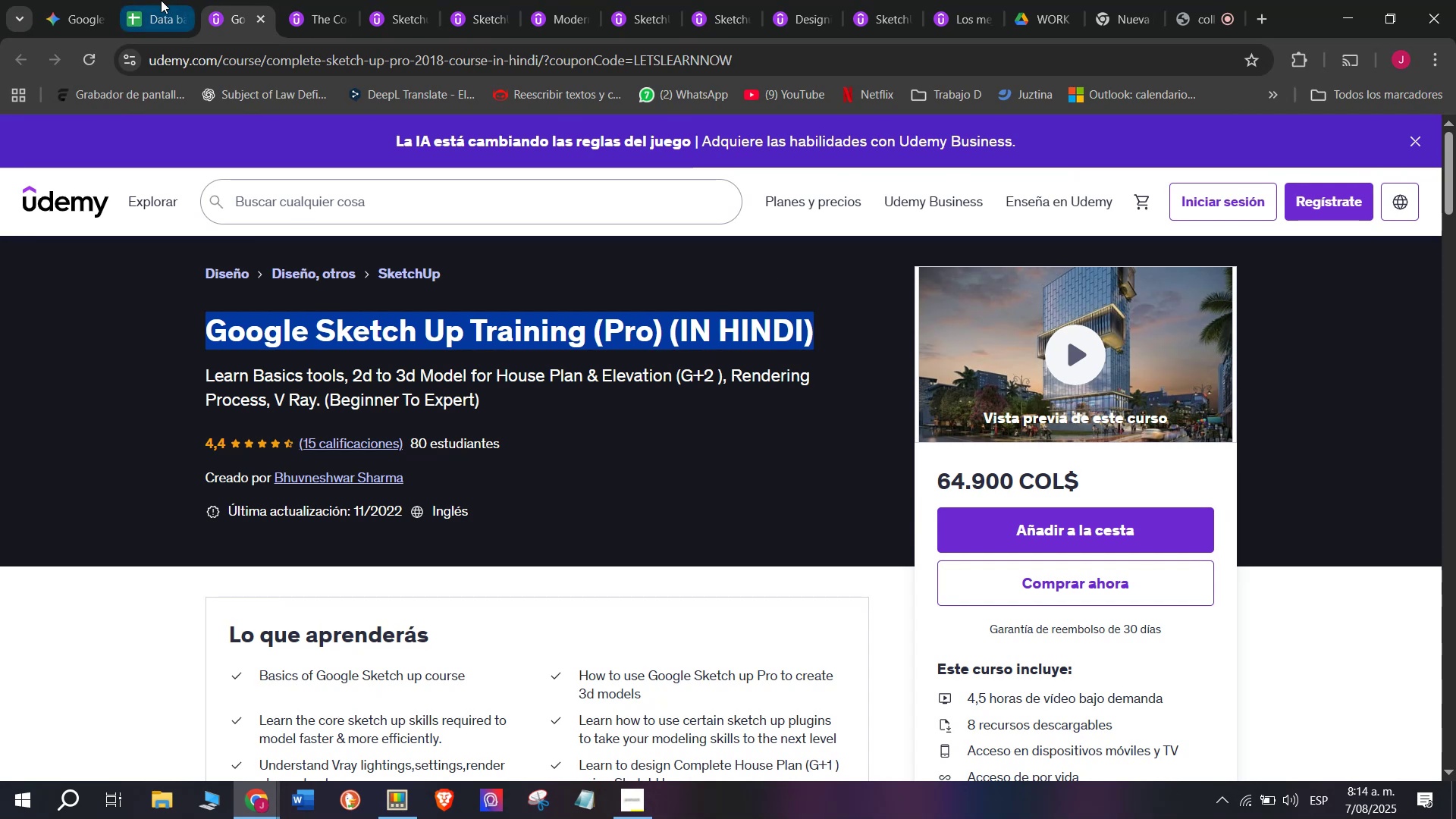 
key(Control+C)
 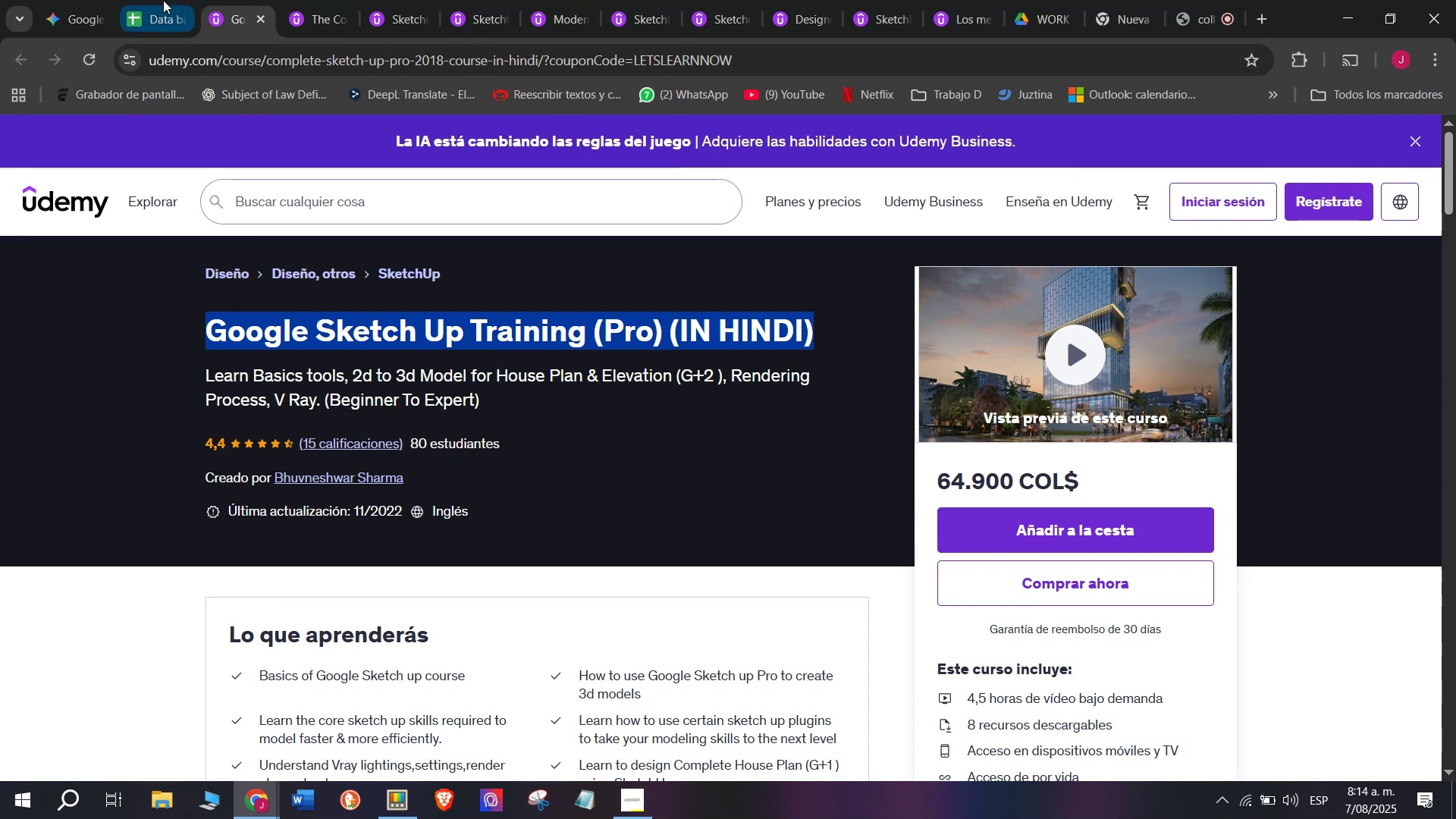 
left_click([161, 0])
 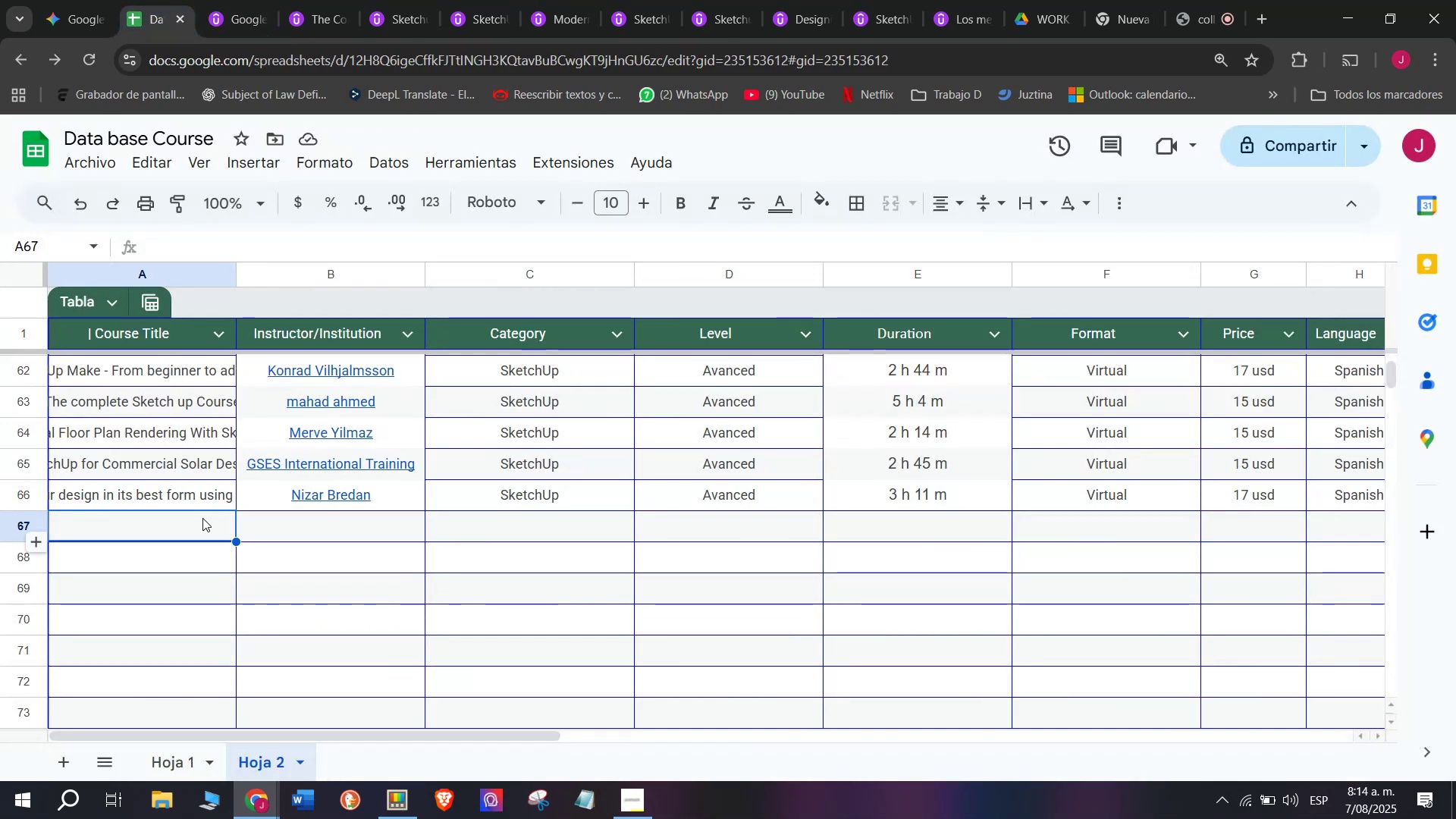 
left_click([201, 518])
 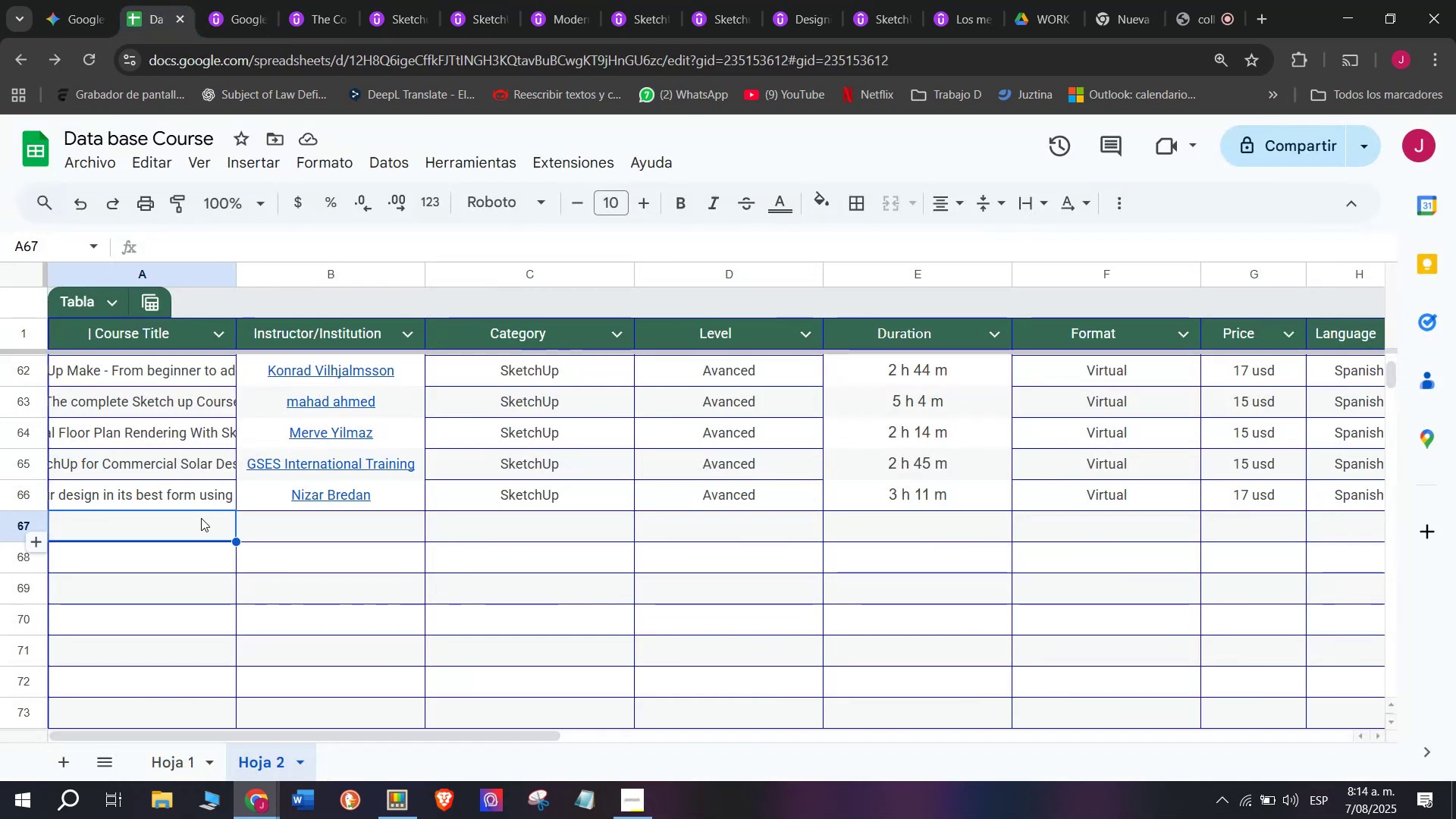 
key(Z)
 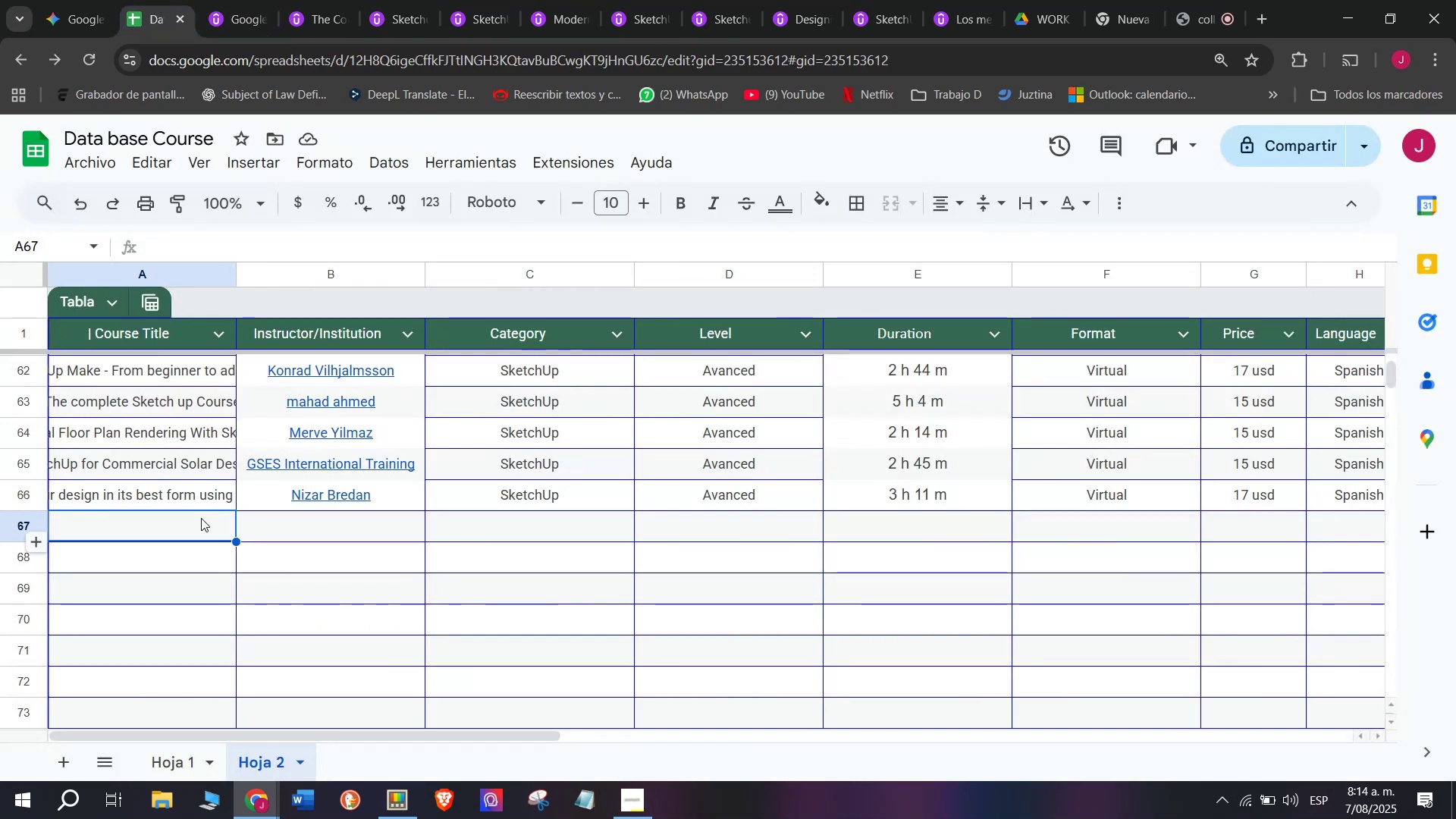 
key(Control+ControlLeft)
 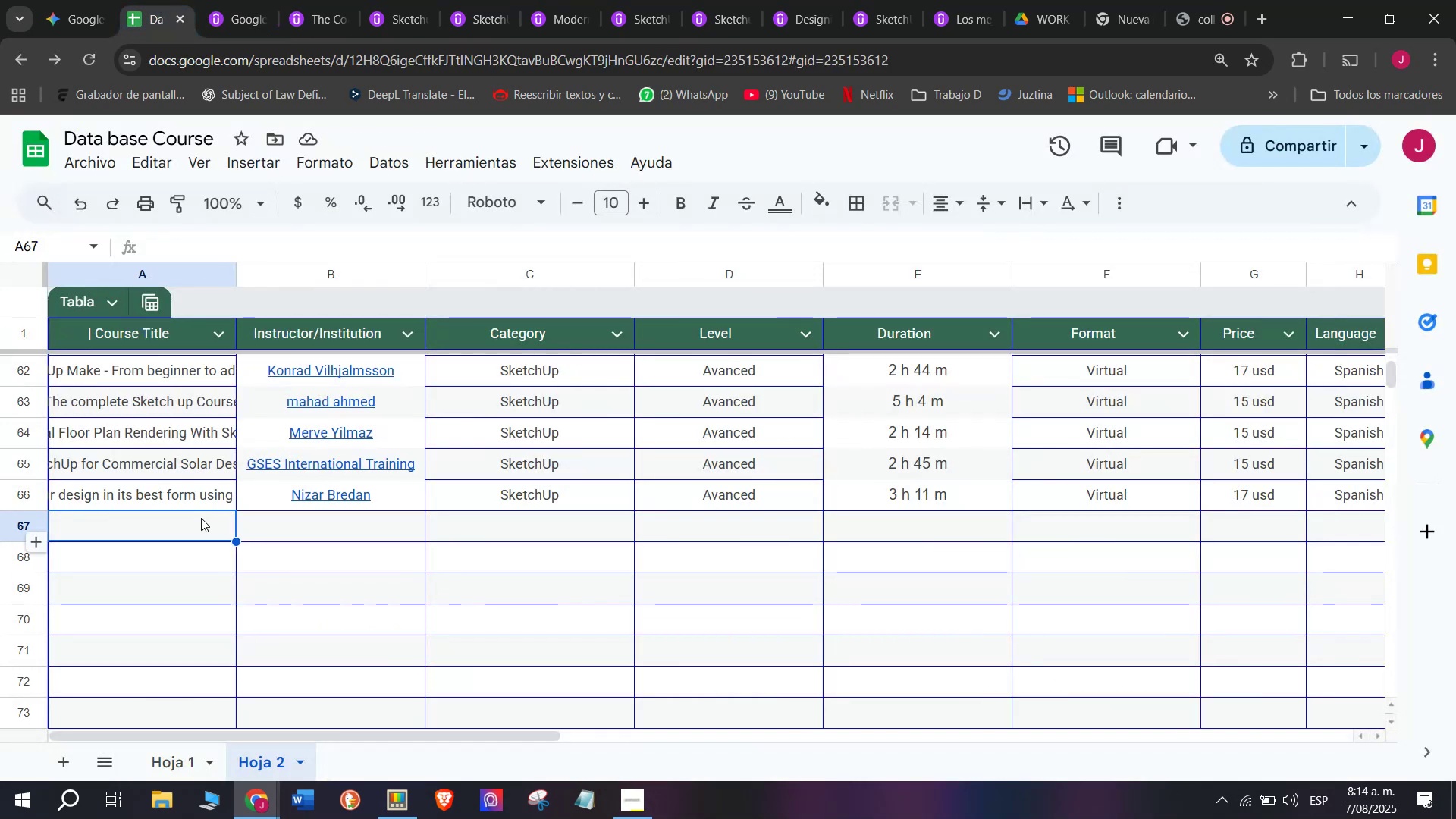 
key(Control+V)
 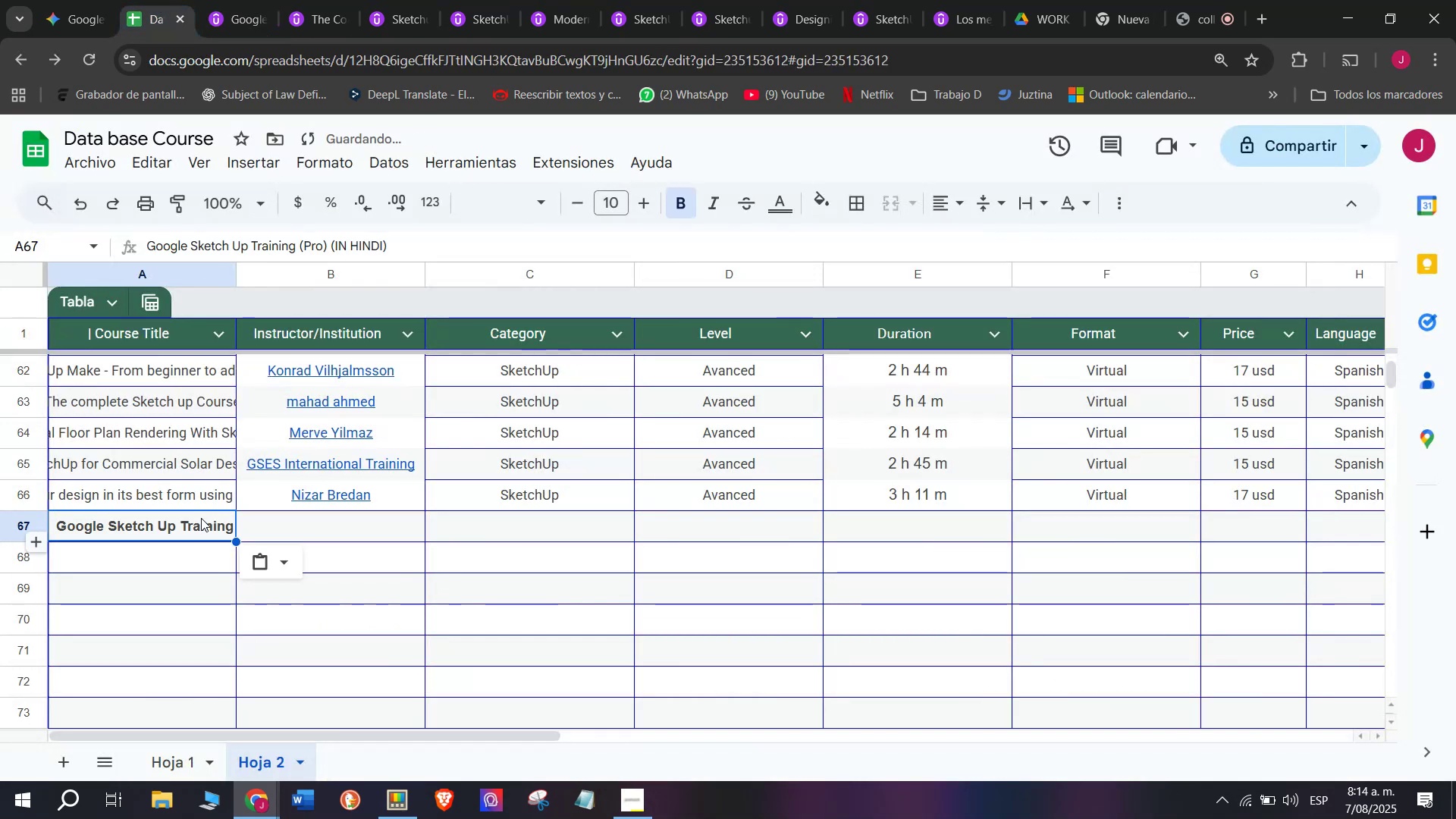 
key(Shift+ShiftLeft)
 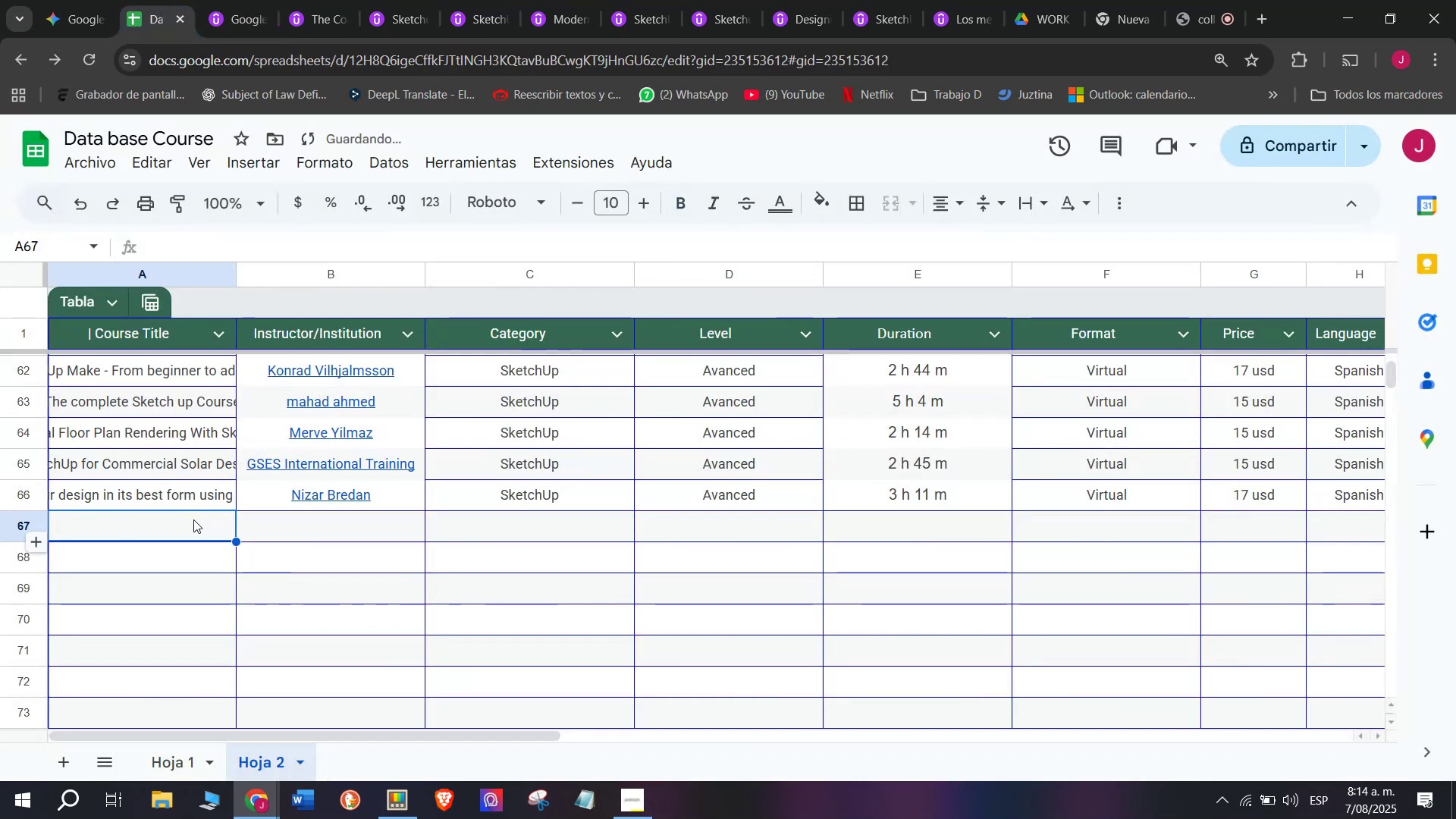 
key(Control+Shift+ControlLeft)
 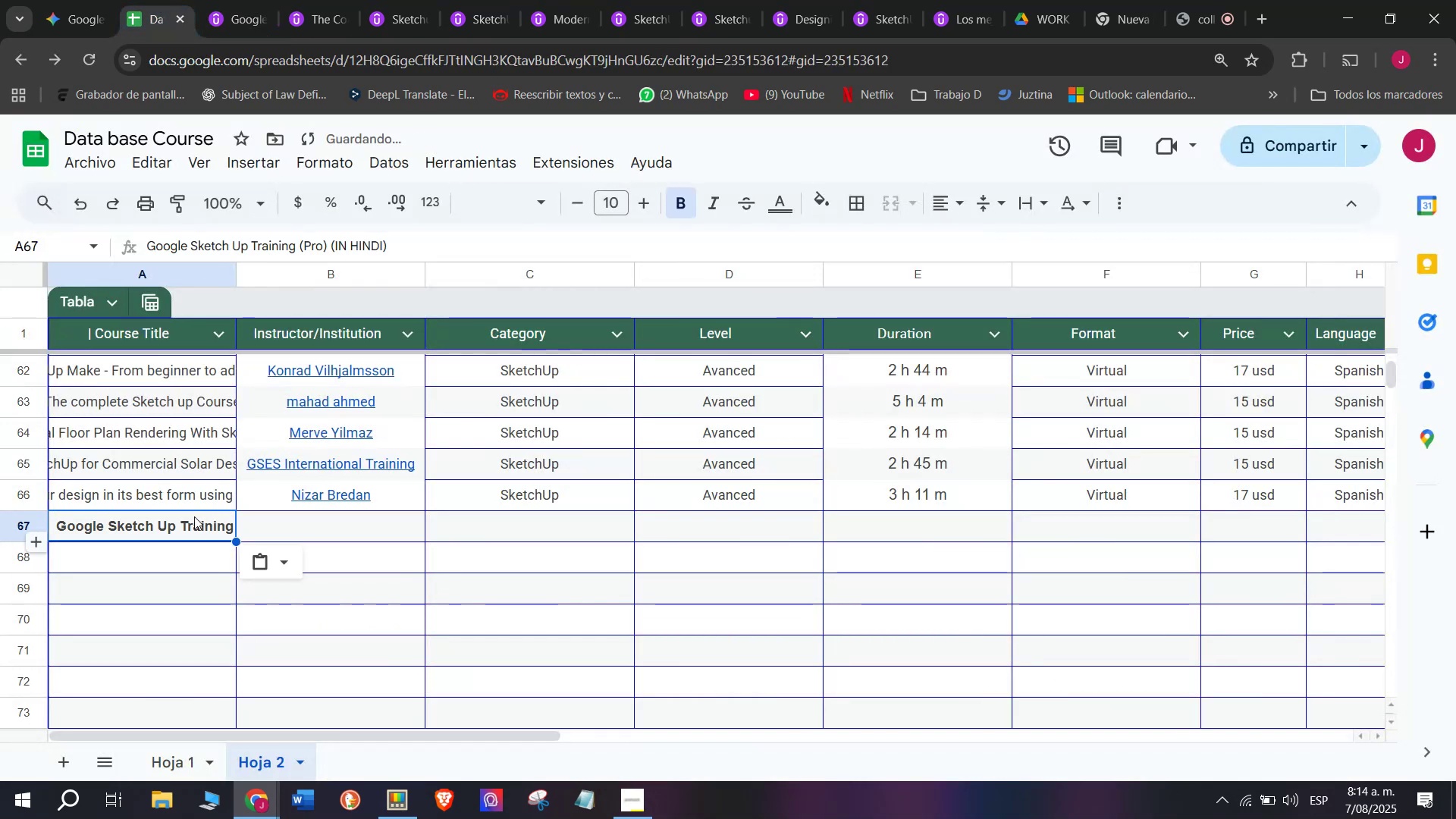 
key(Control+Shift+Z)
 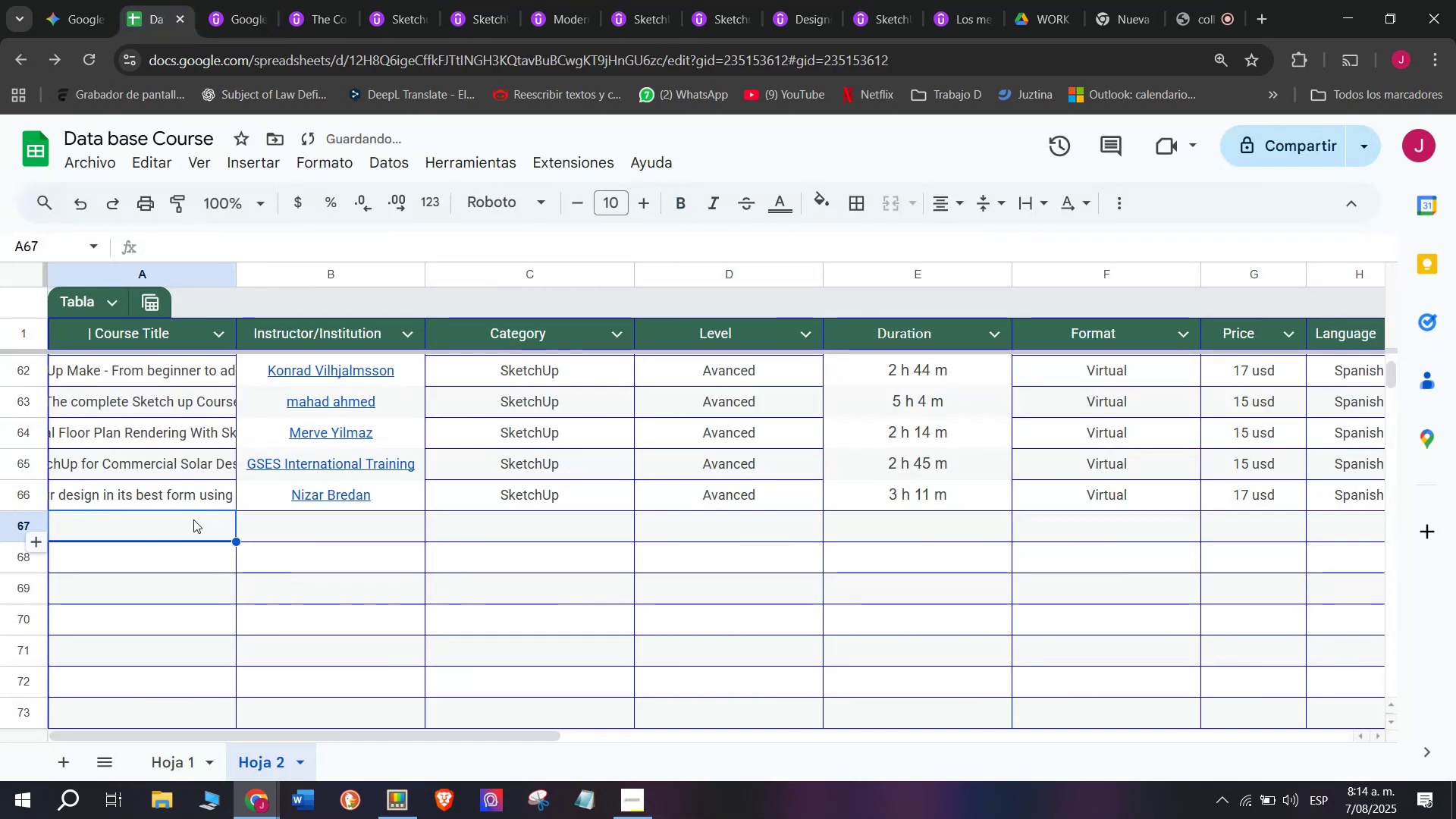 
double_click([193, 519])
 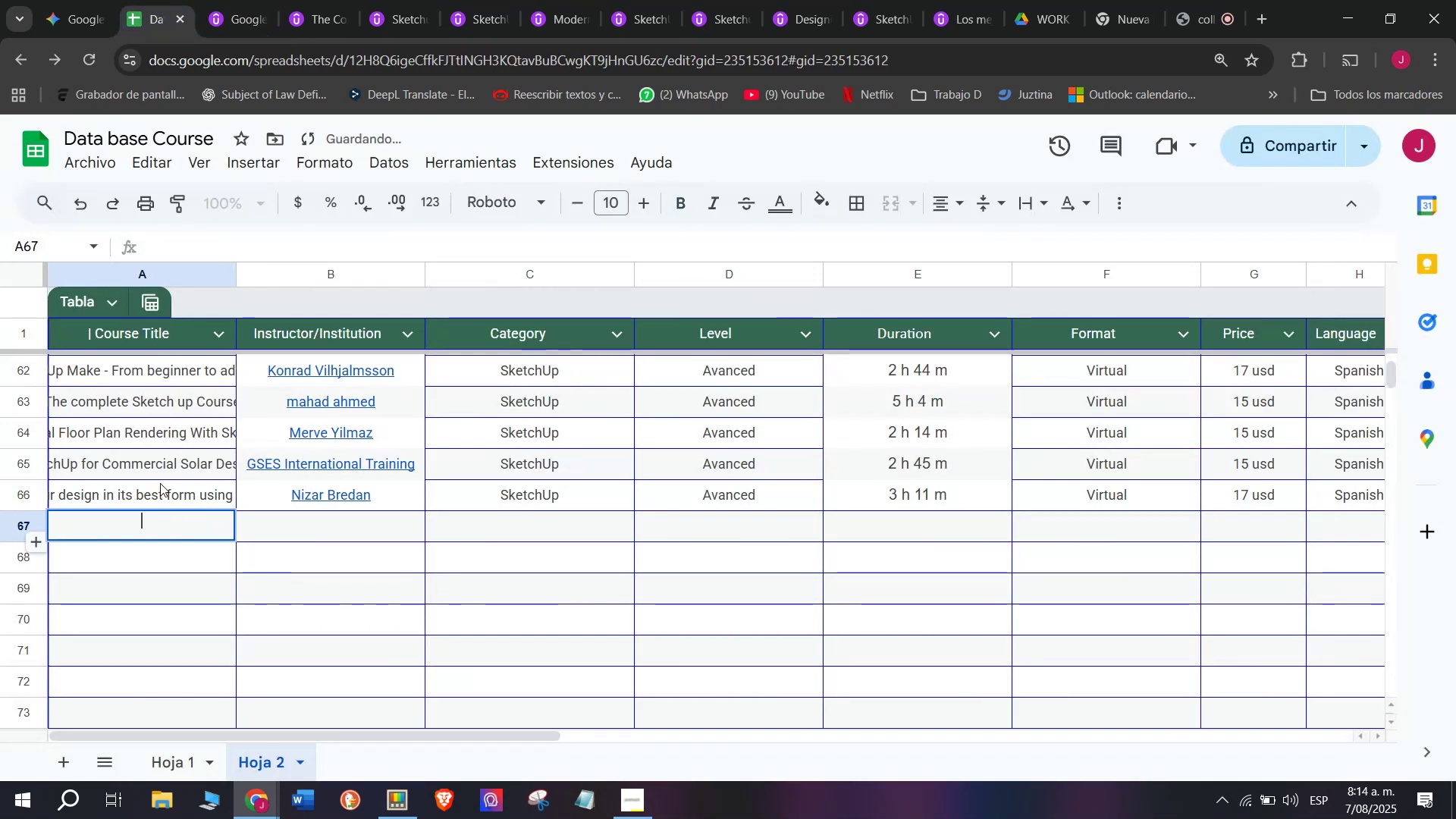 
key(Control+ControlLeft)
 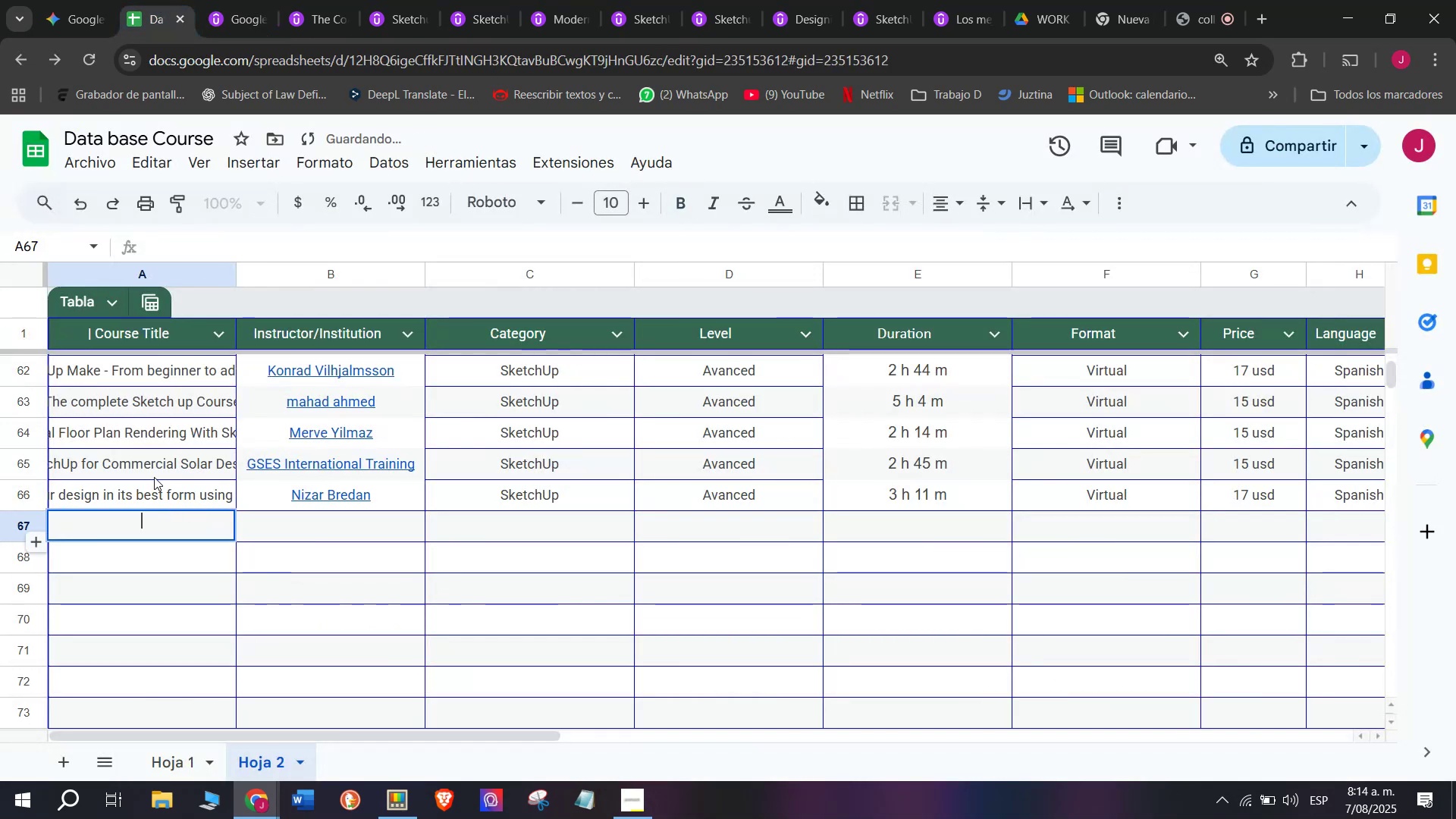 
key(Z)
 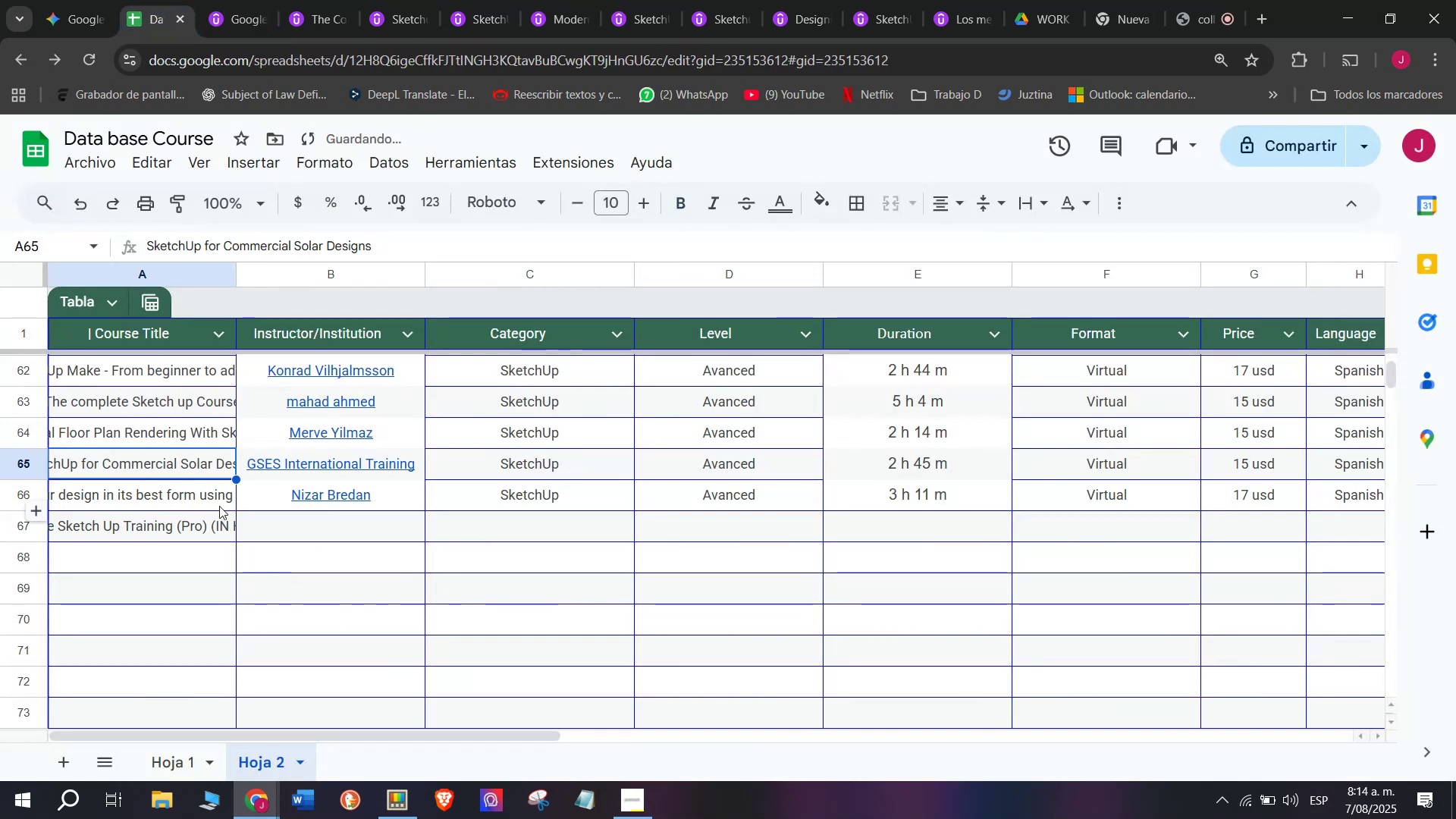 
key(Control+V)
 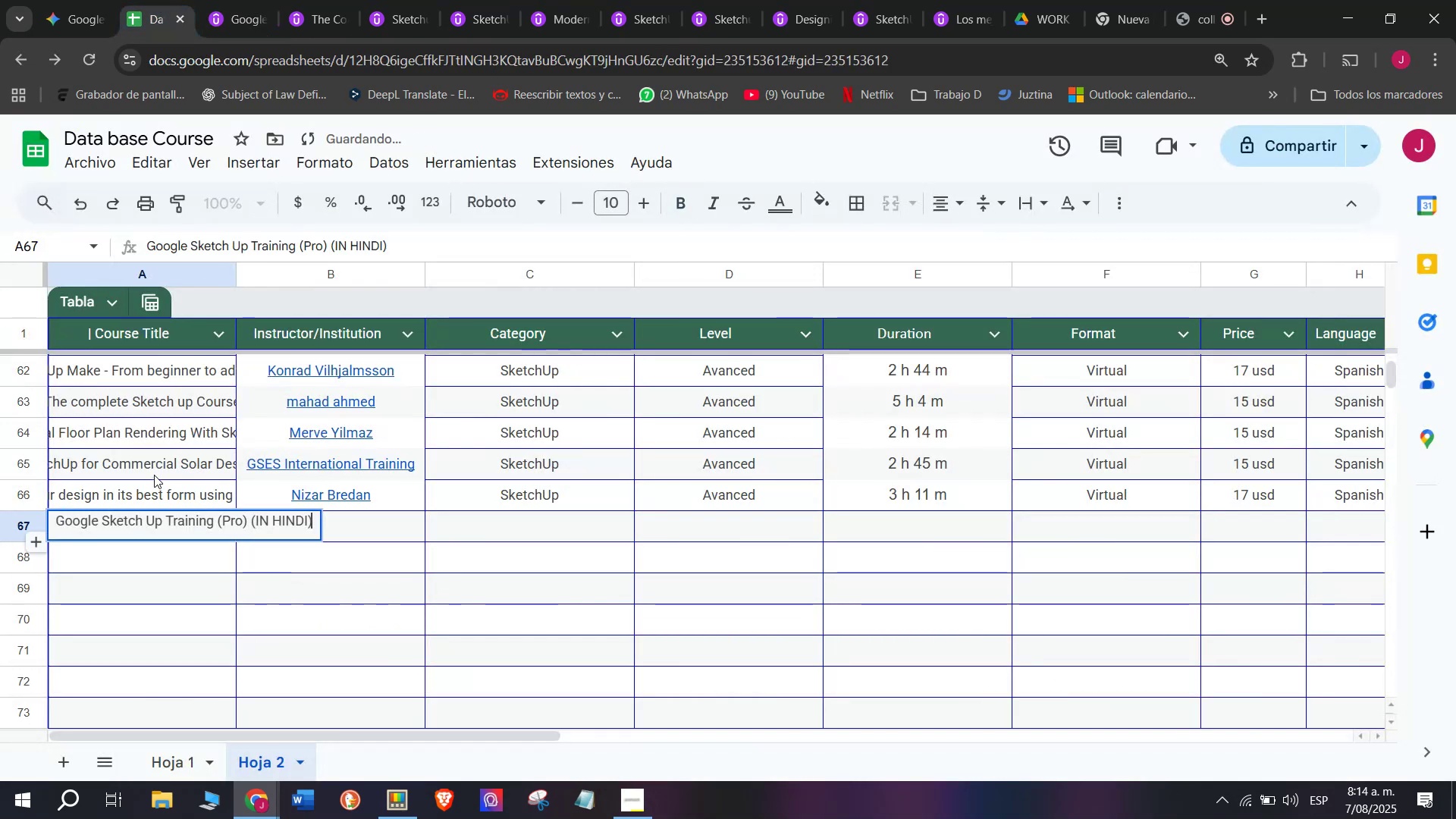 
left_click([154, 475])
 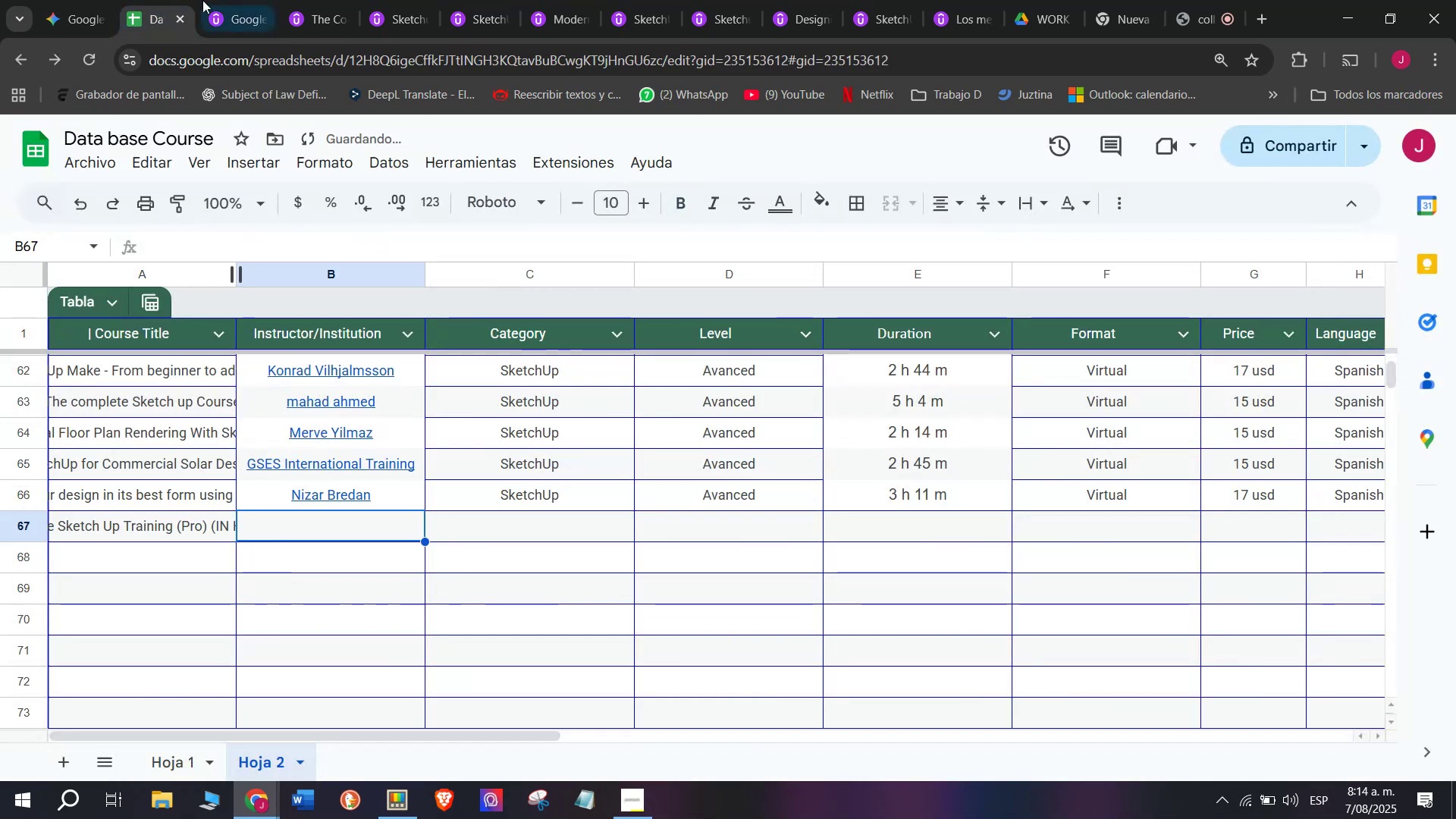 
left_click([238, 0])
 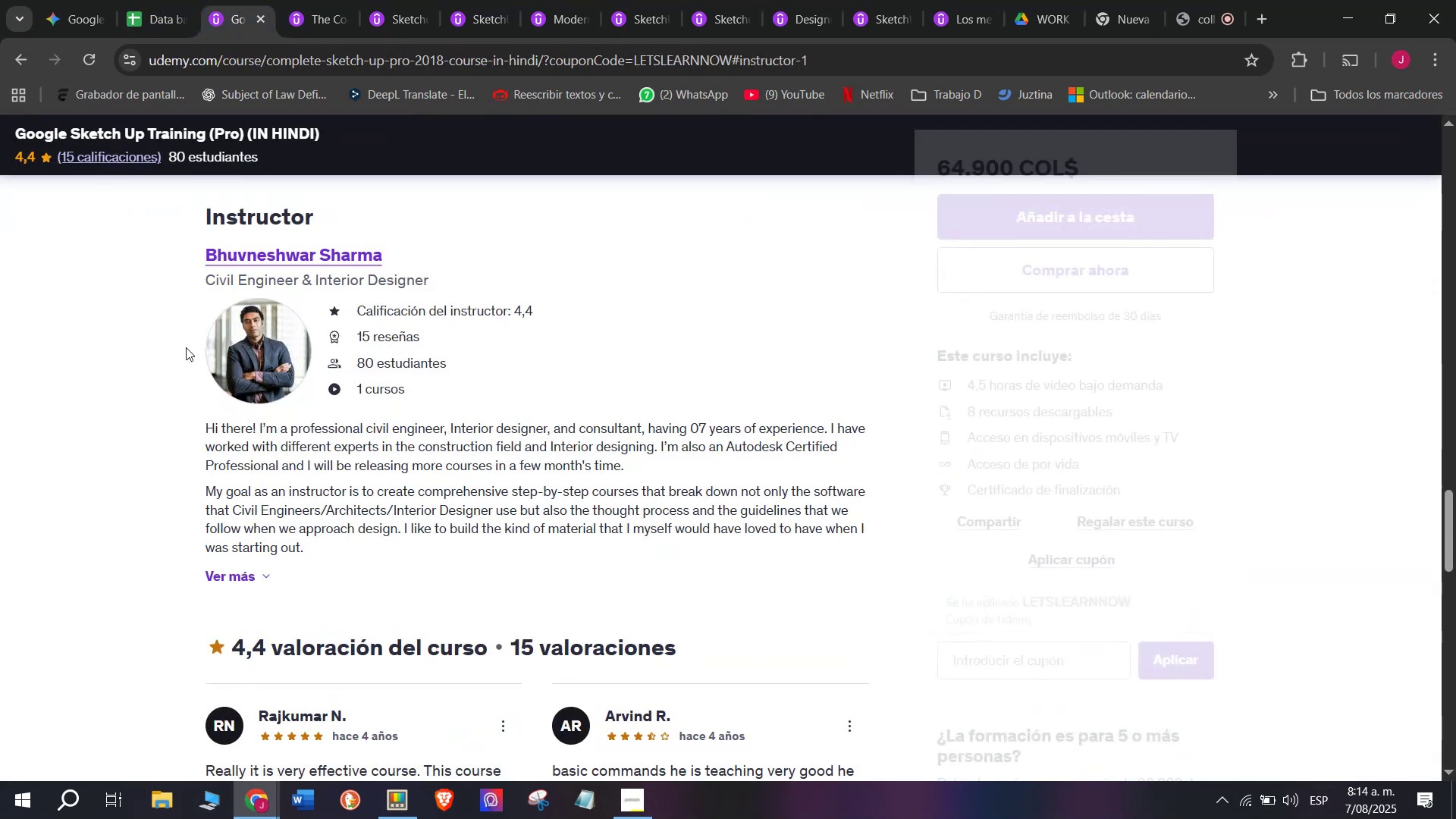 
left_click_drag(start_coordinate=[187, 256], to_coordinate=[495, 248])
 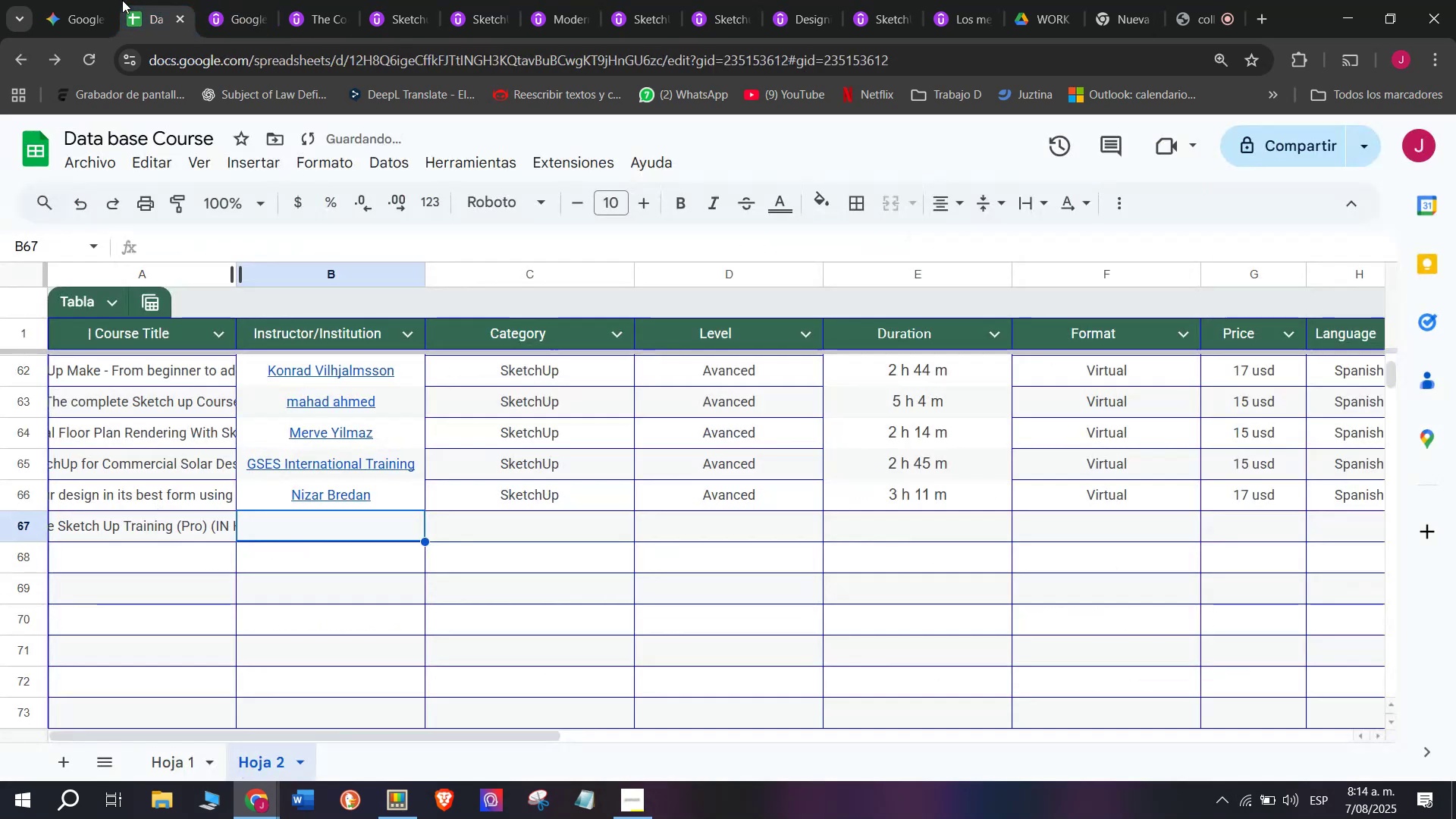 
key(Control+ControlLeft)
 